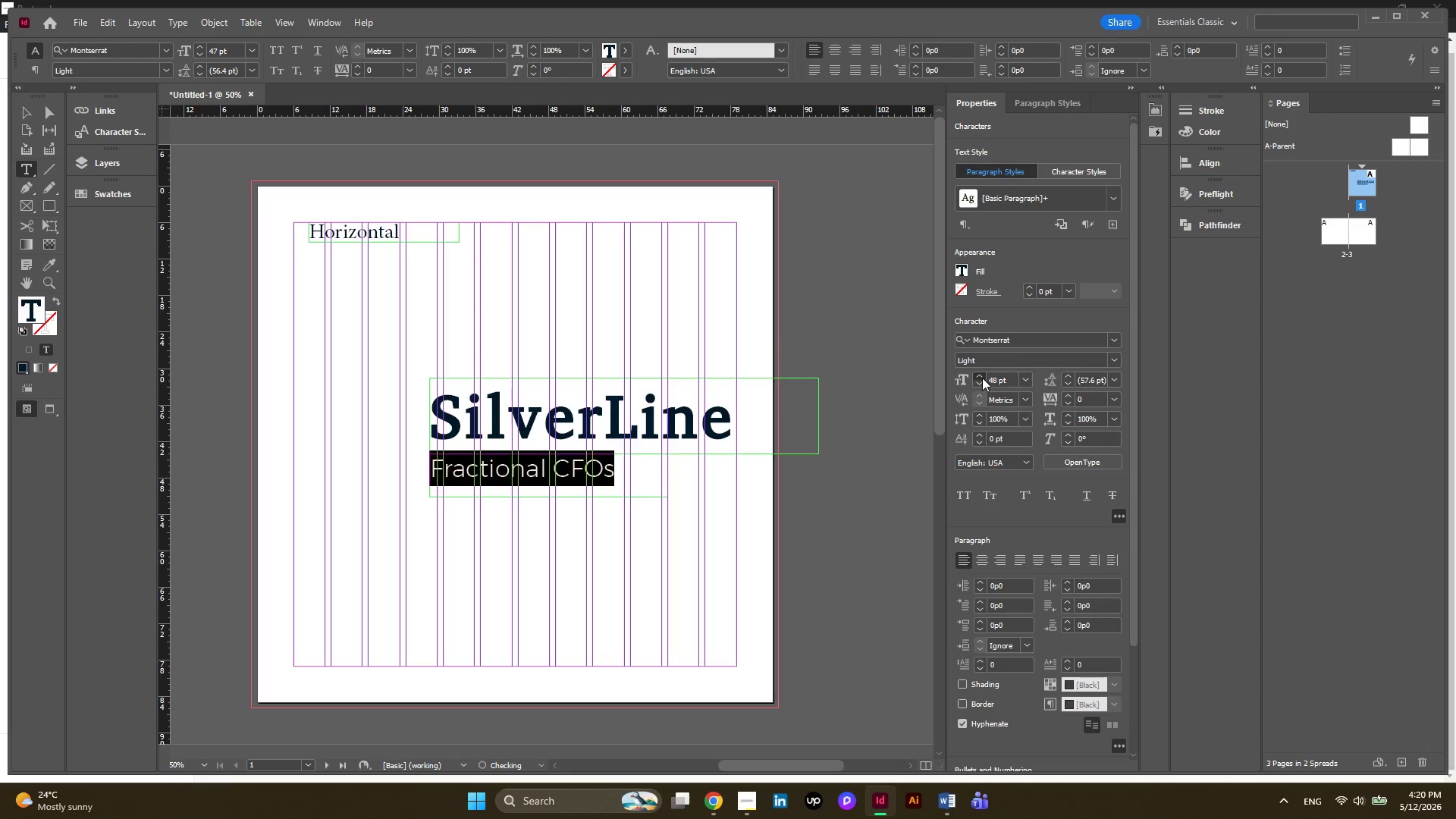 
triple_click([982, 378])
 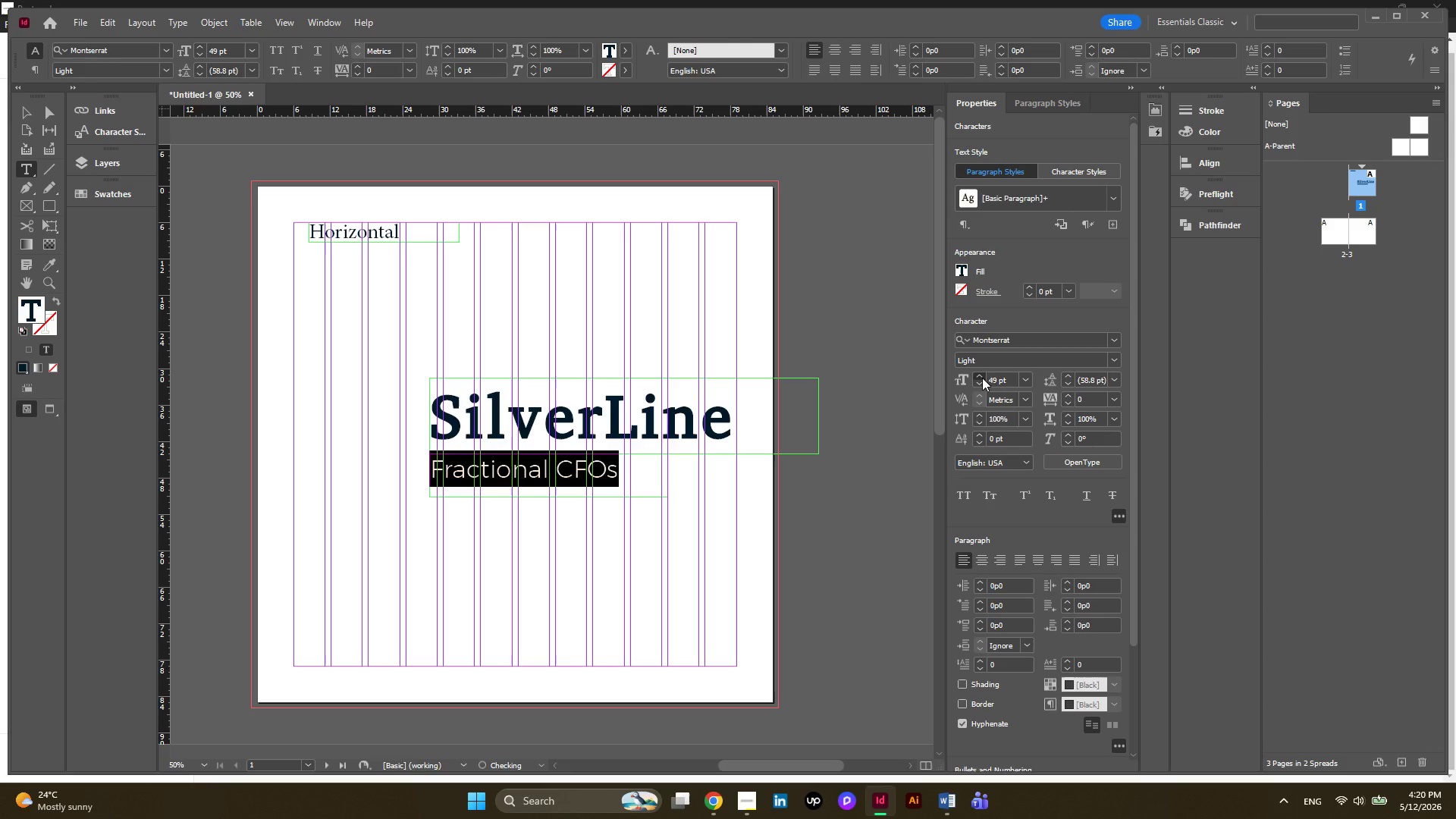 
triple_click([982, 378])
 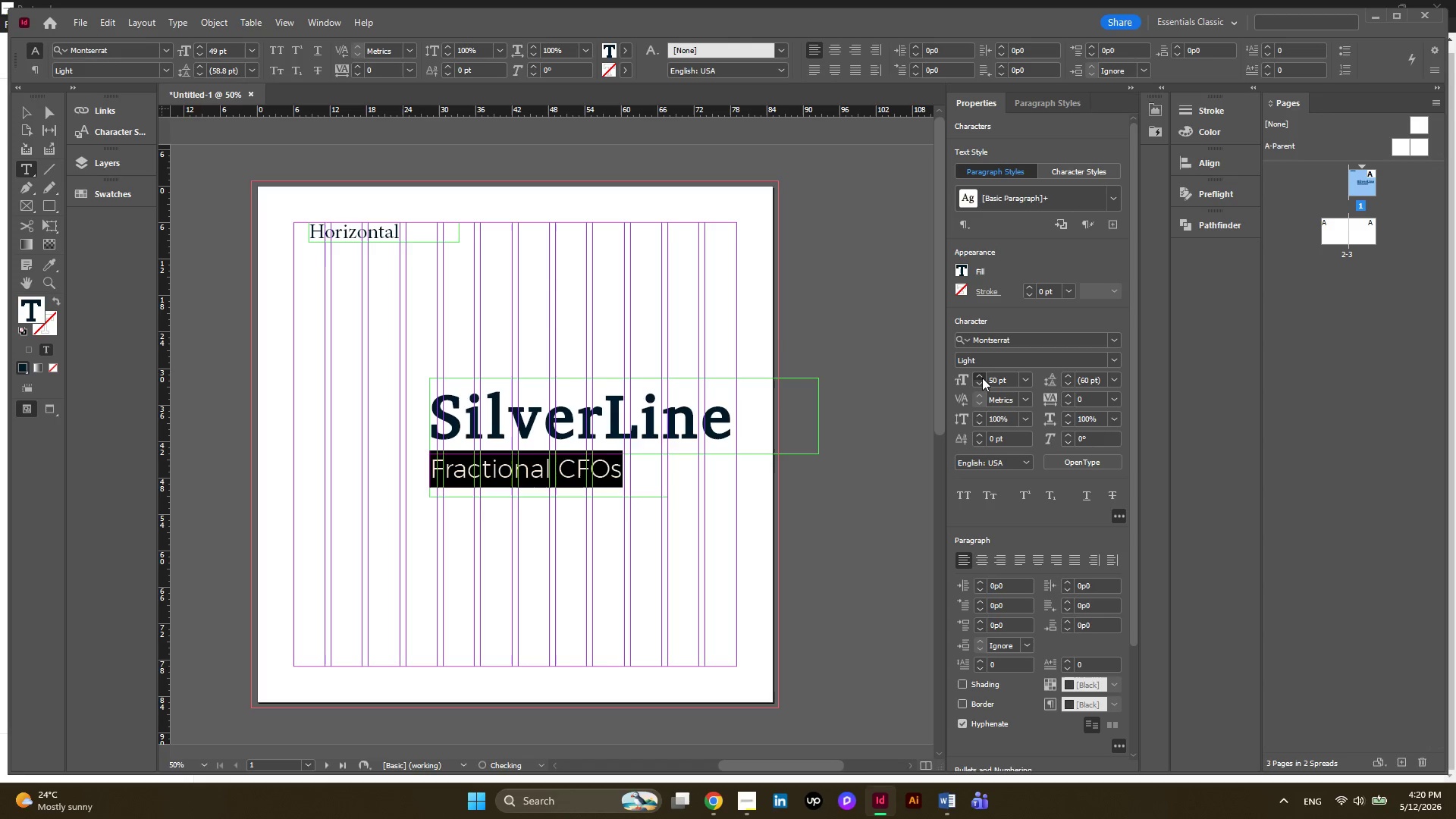 
triple_click([982, 378])
 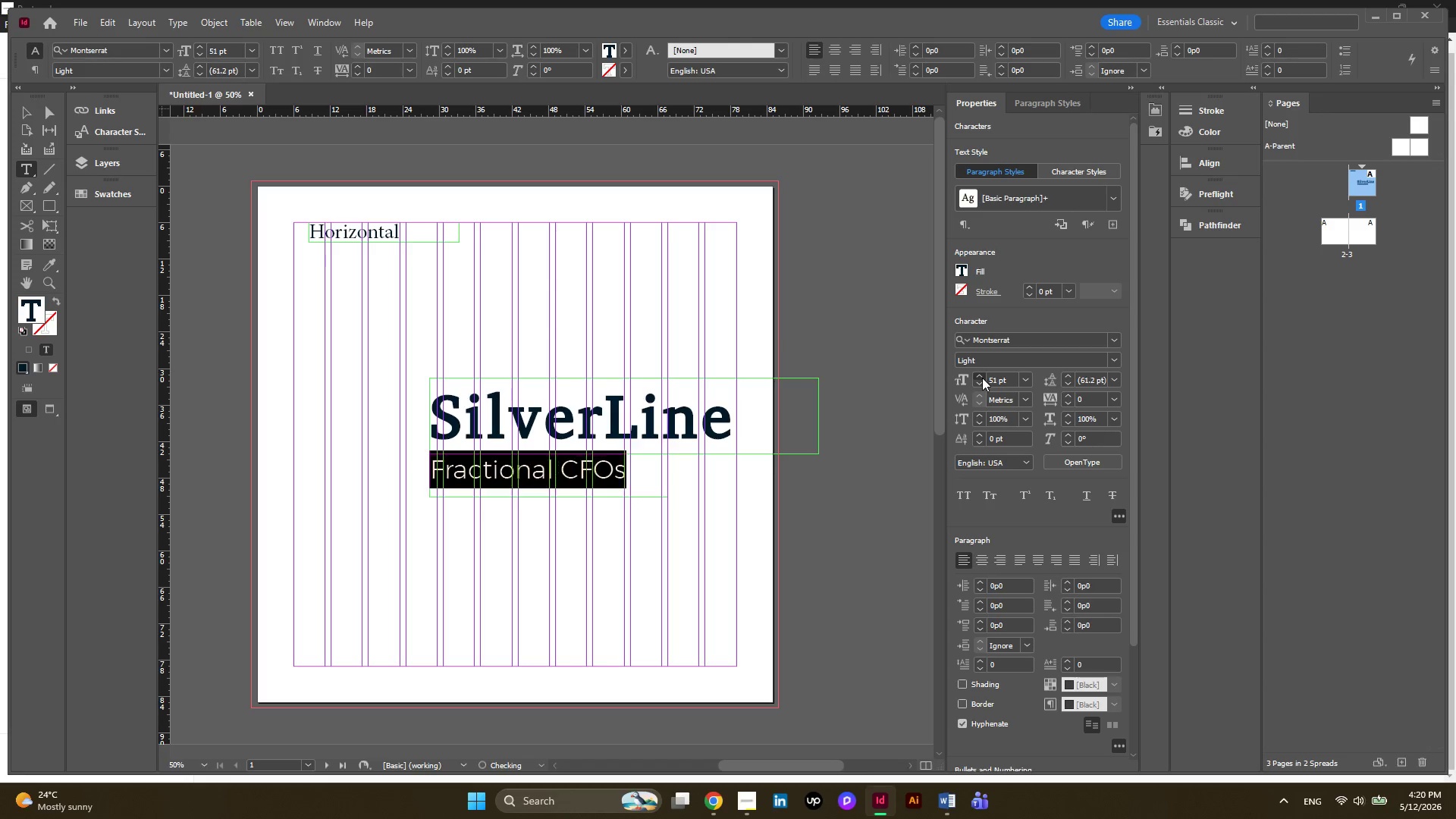 
triple_click([982, 378])
 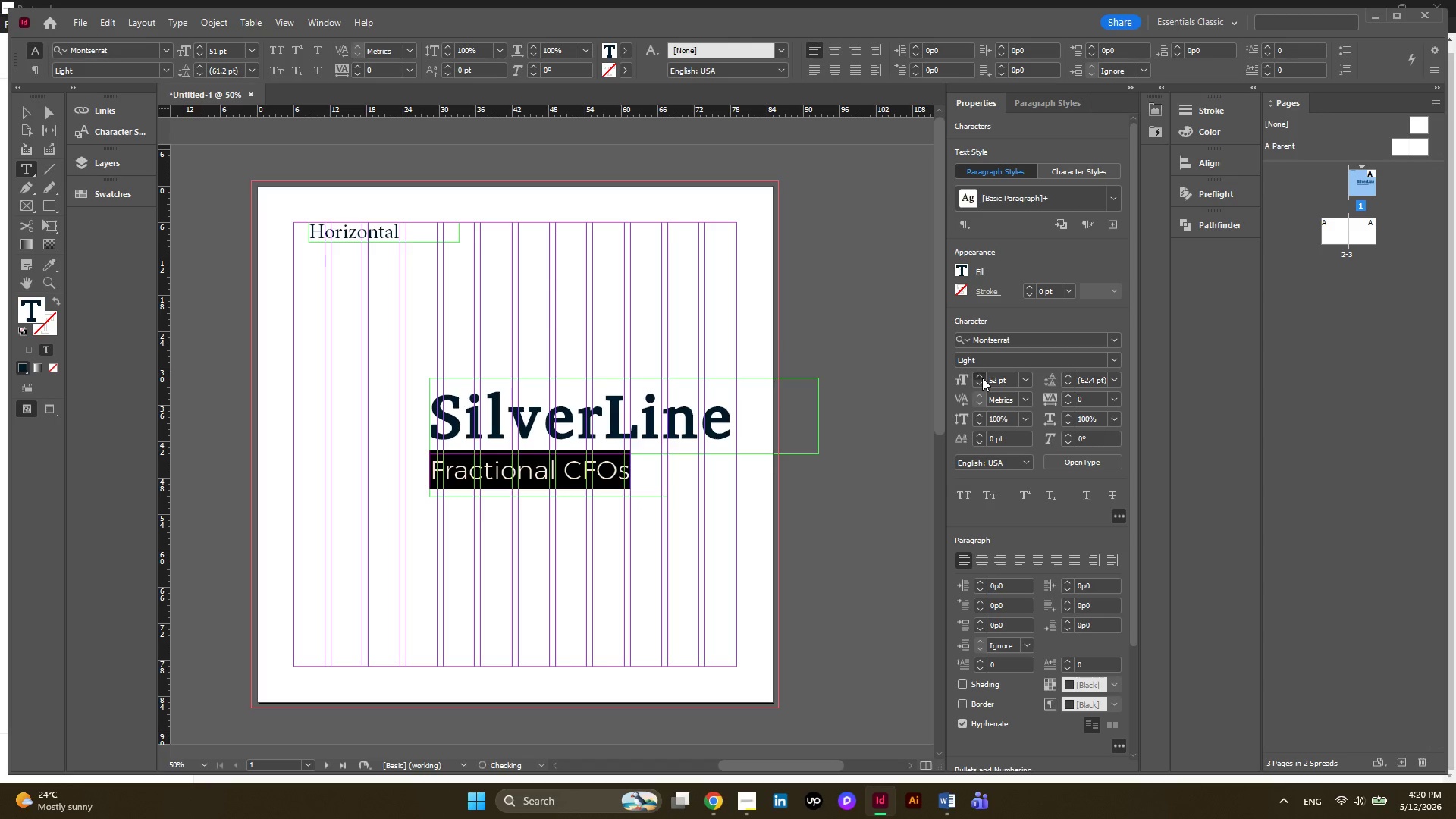 
triple_click([982, 378])
 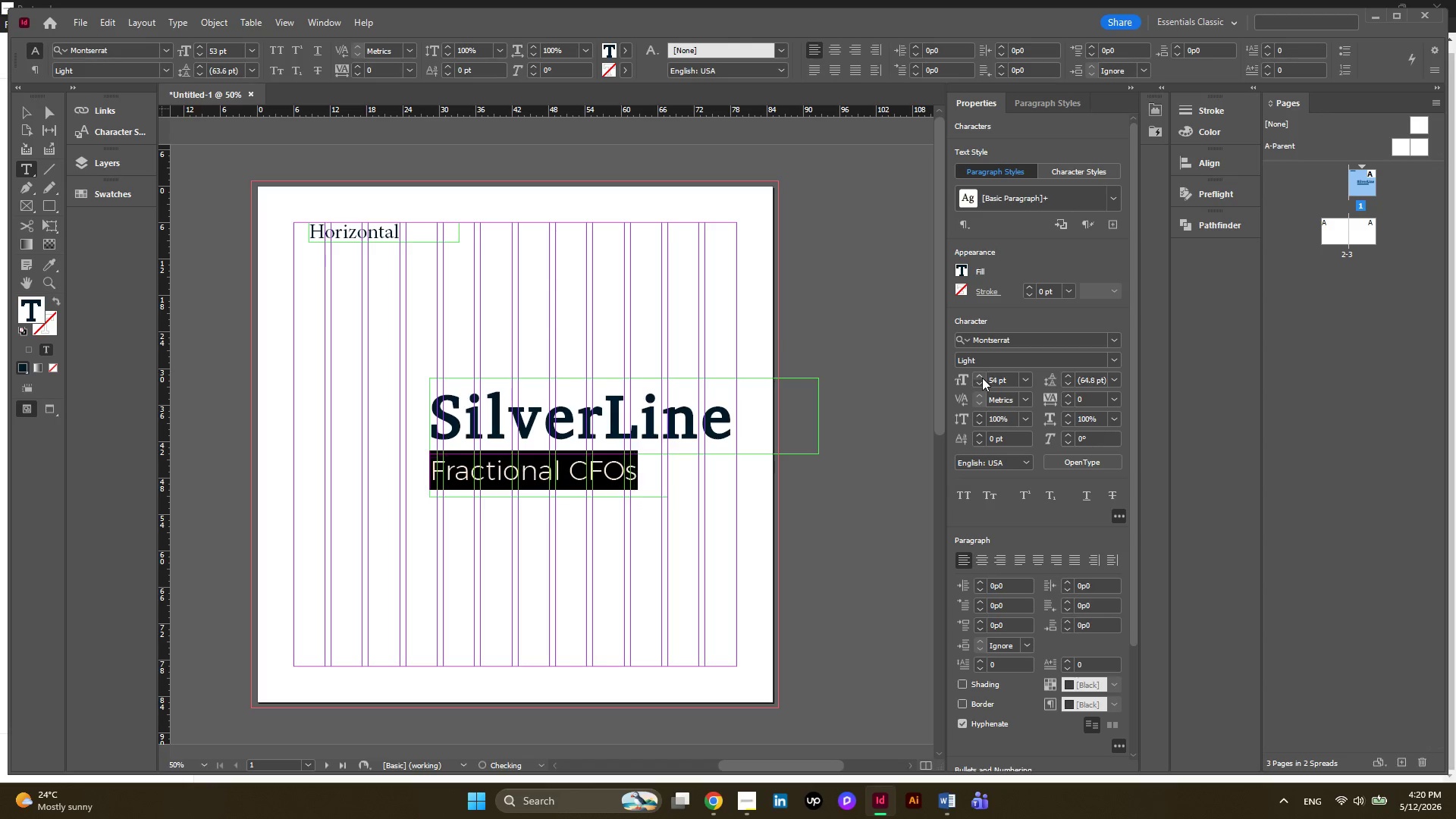 
triple_click([982, 378])
 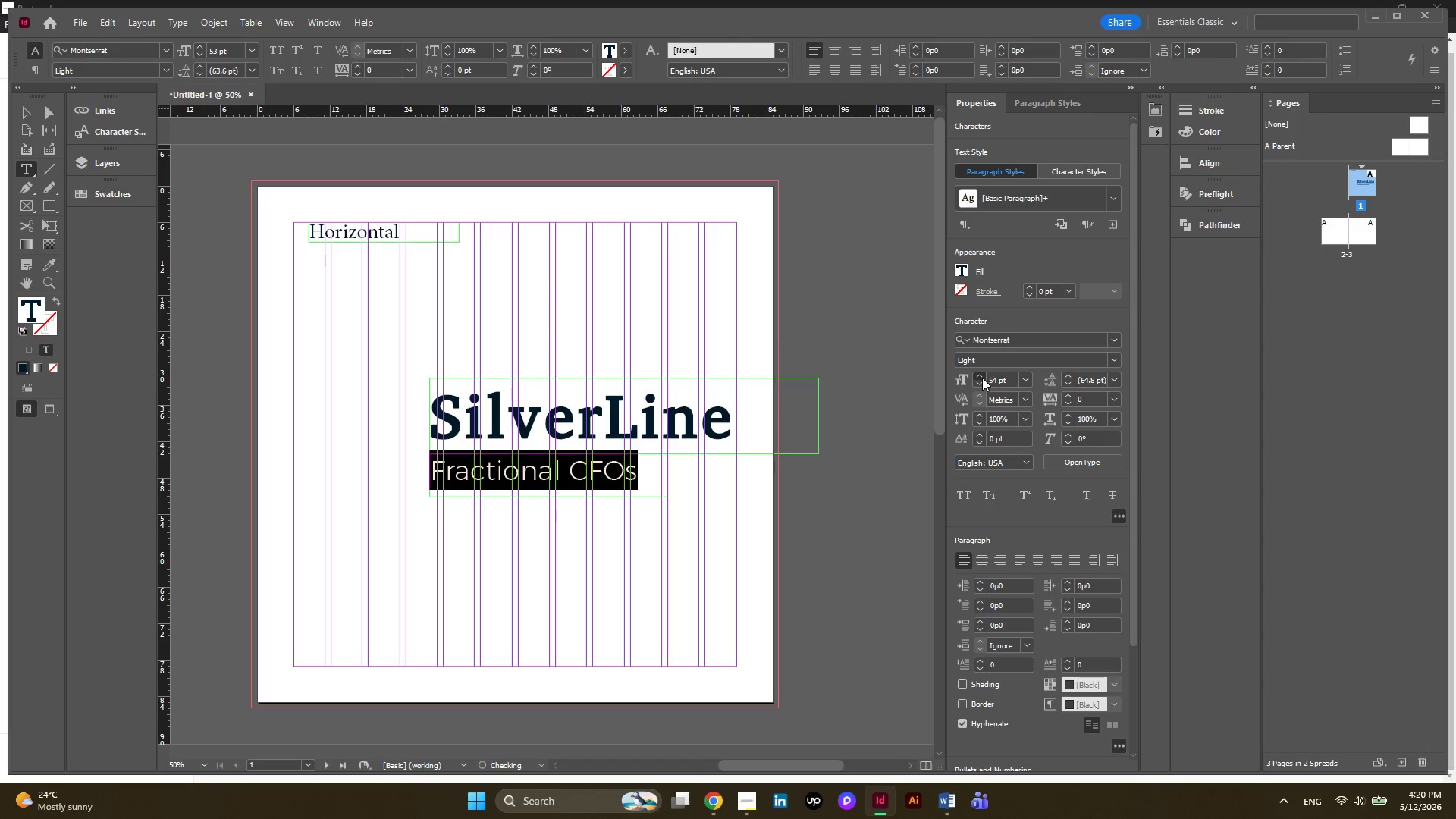 
triple_click([982, 378])
 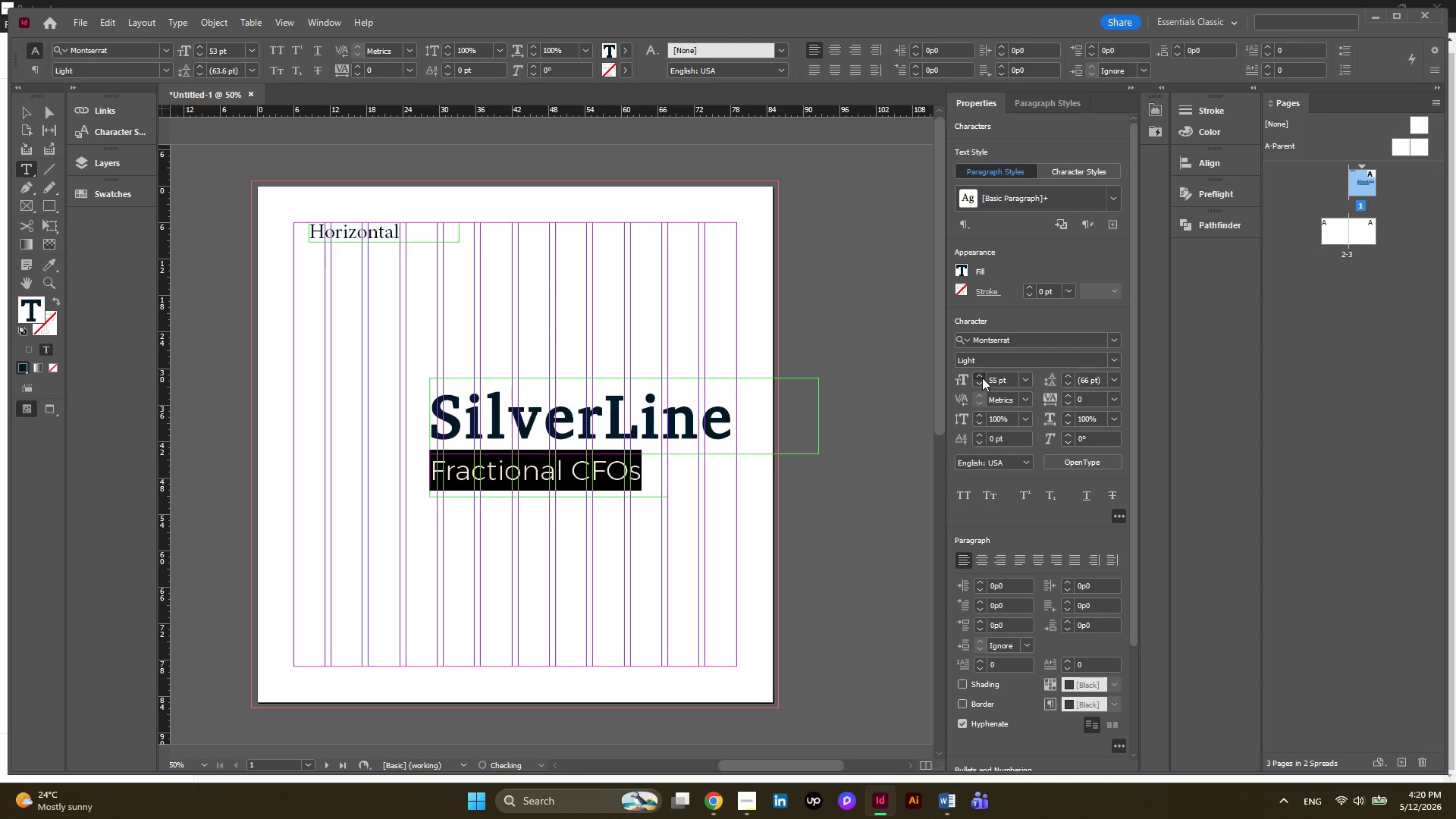 
triple_click([982, 378])
 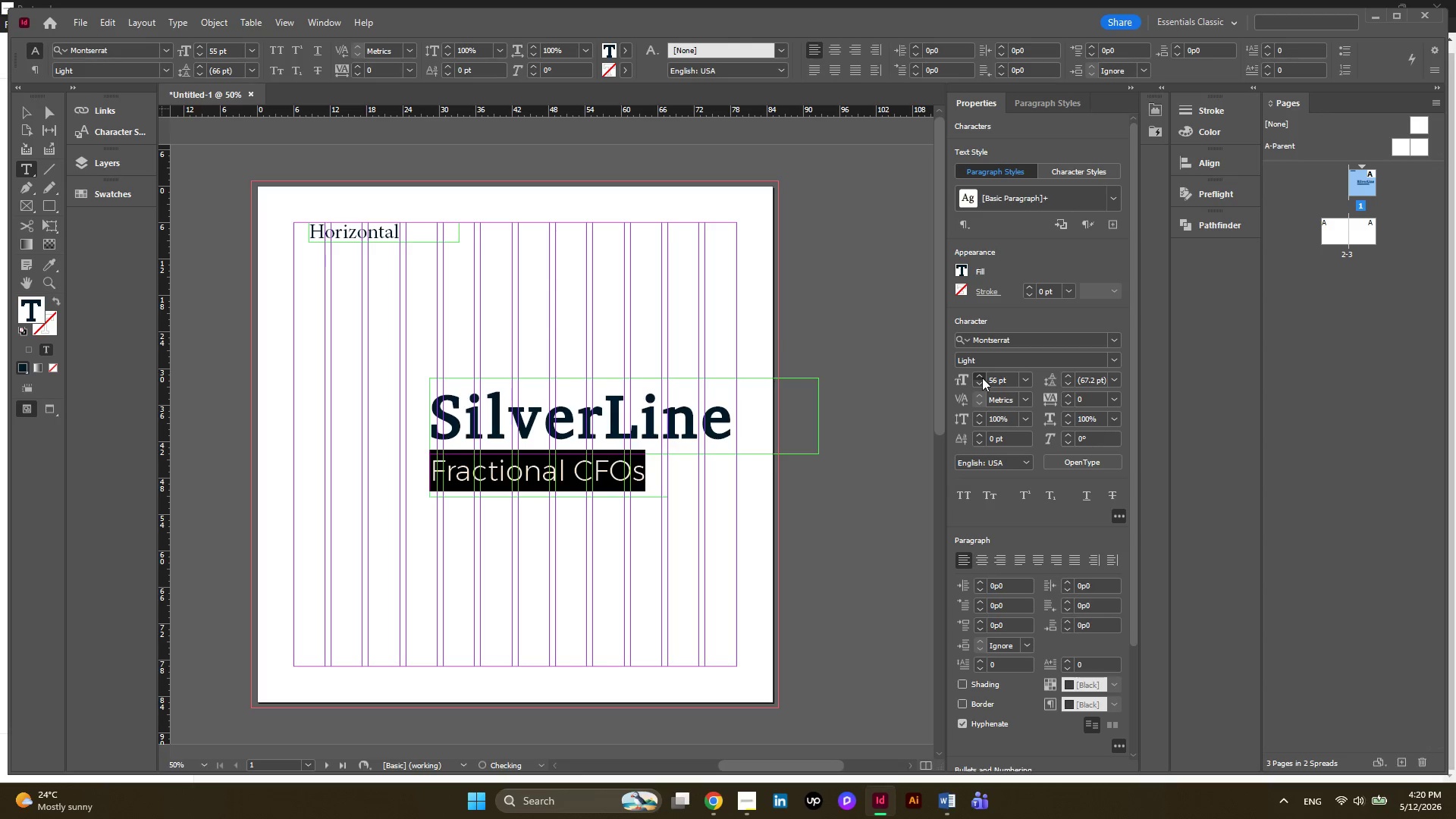 
triple_click([982, 378])
 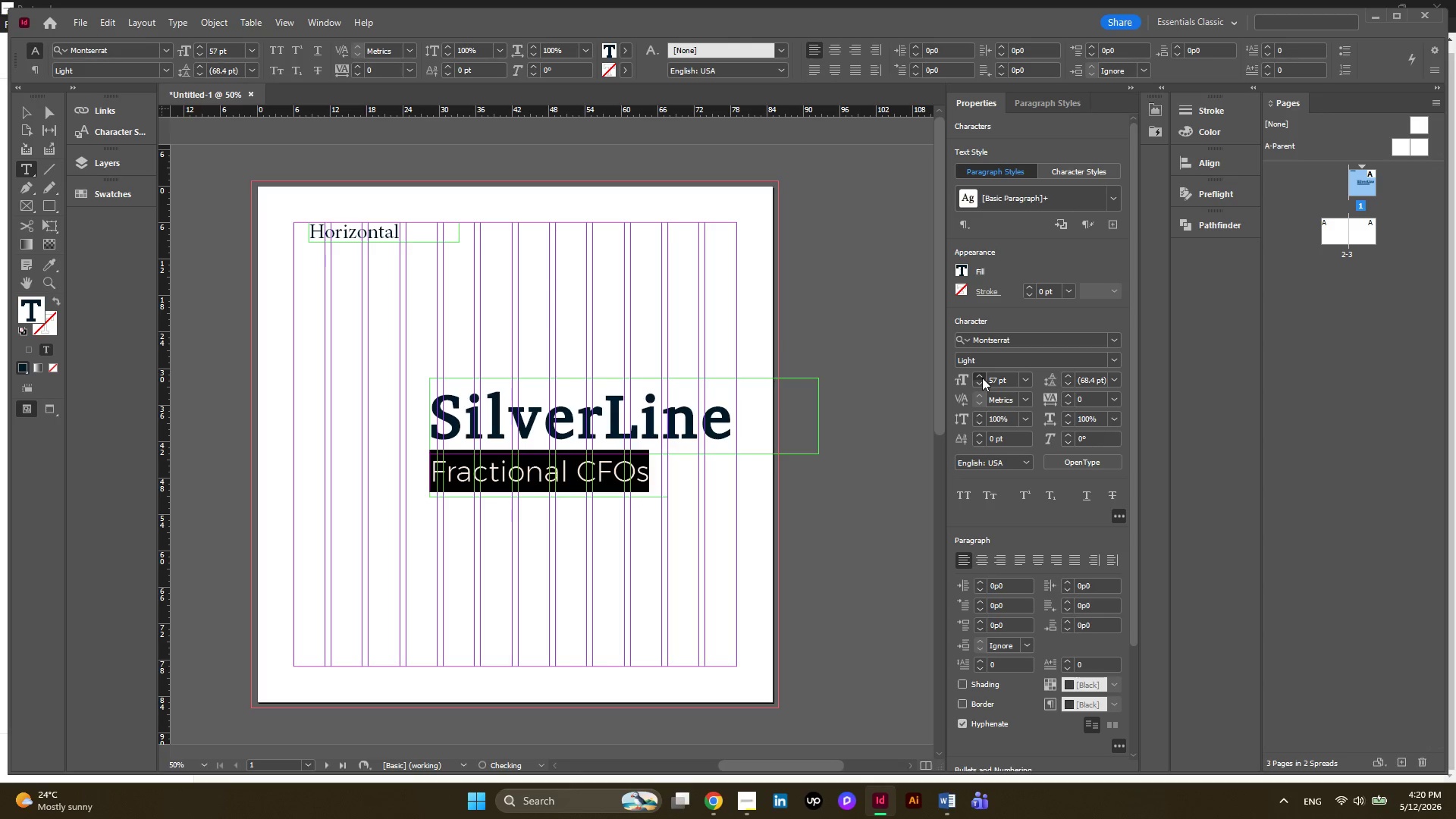 
triple_click([982, 378])
 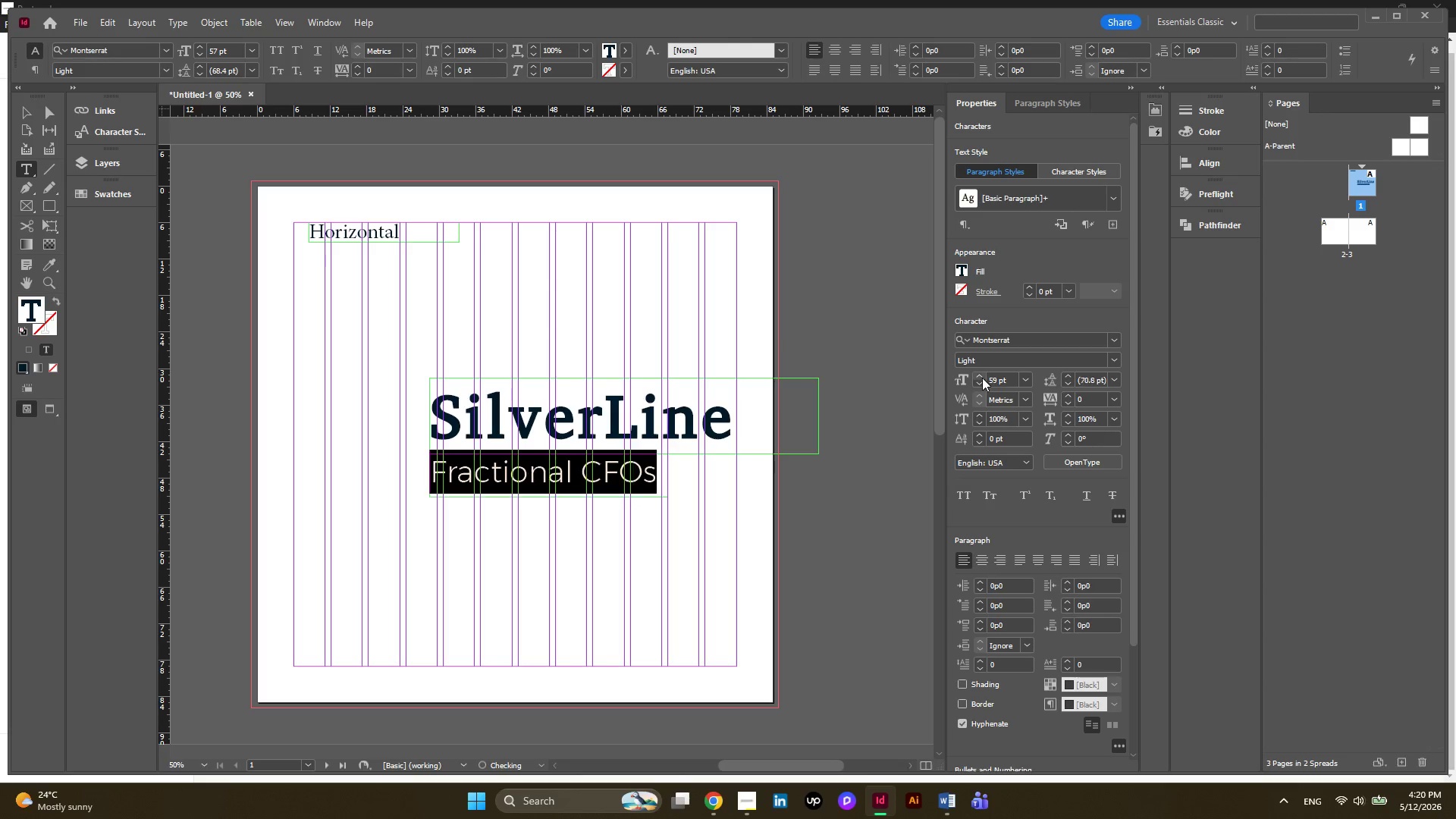 
triple_click([982, 378])
 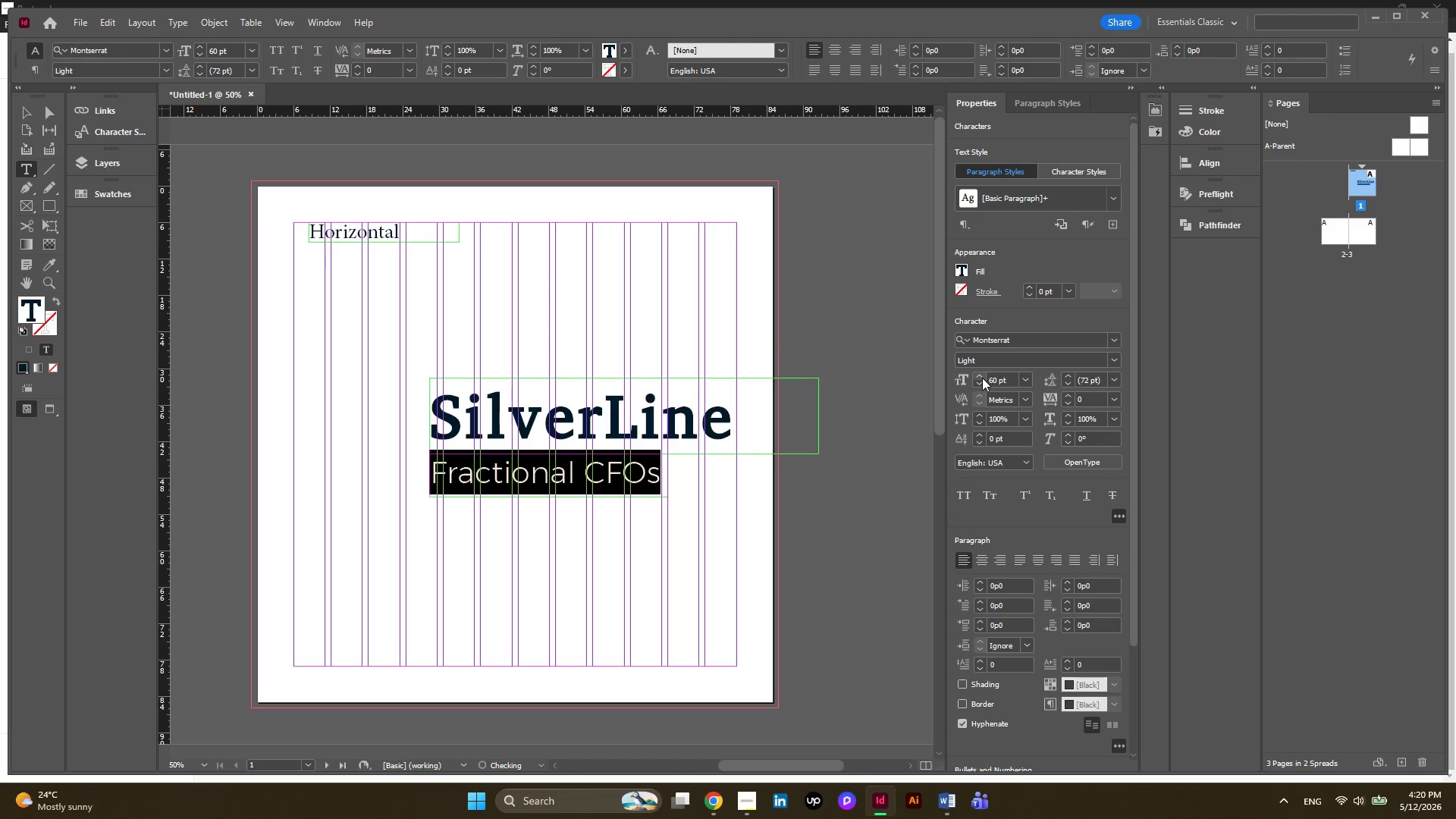 
left_click([982, 378])
 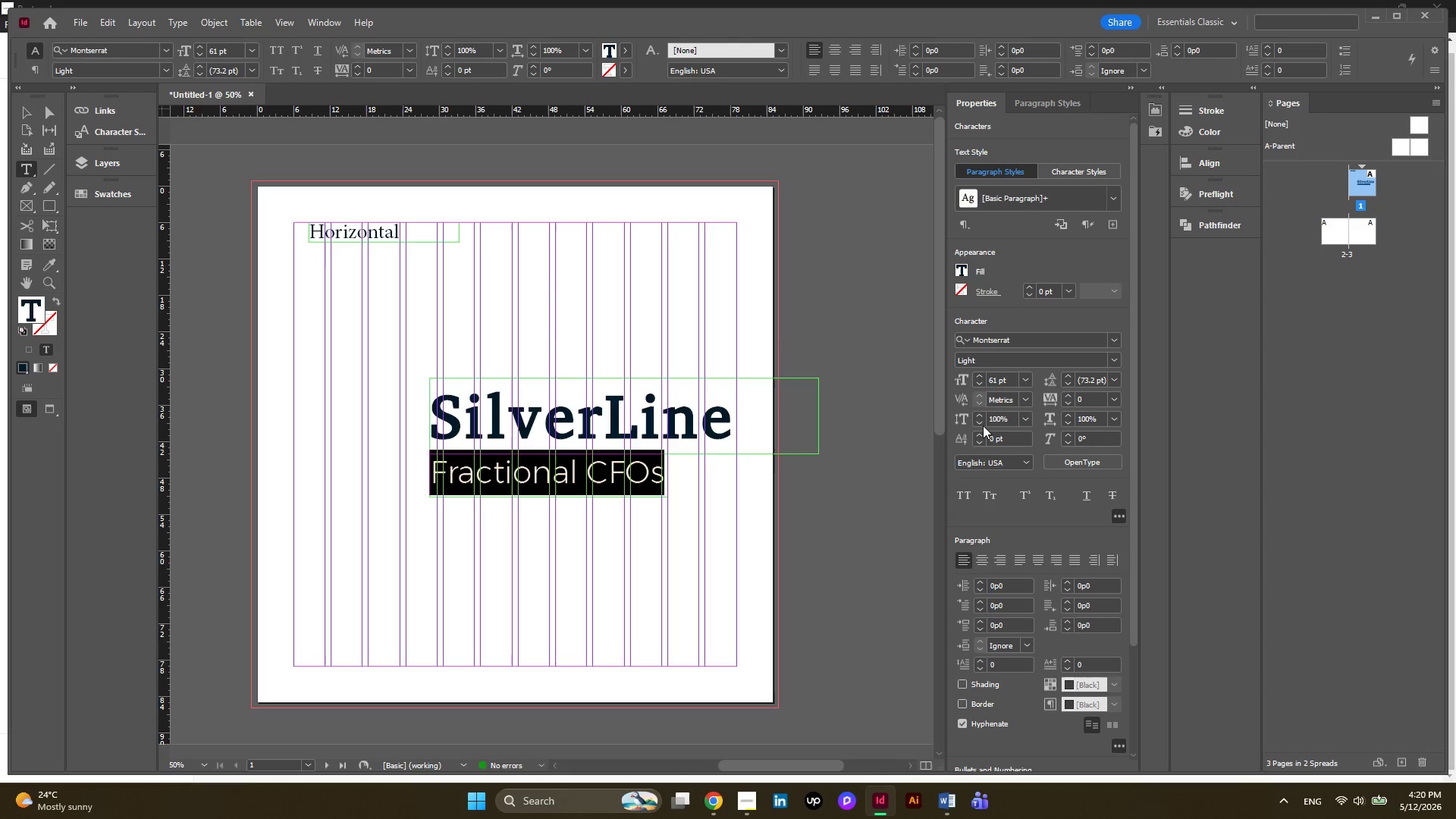 
double_click([983, 423])
 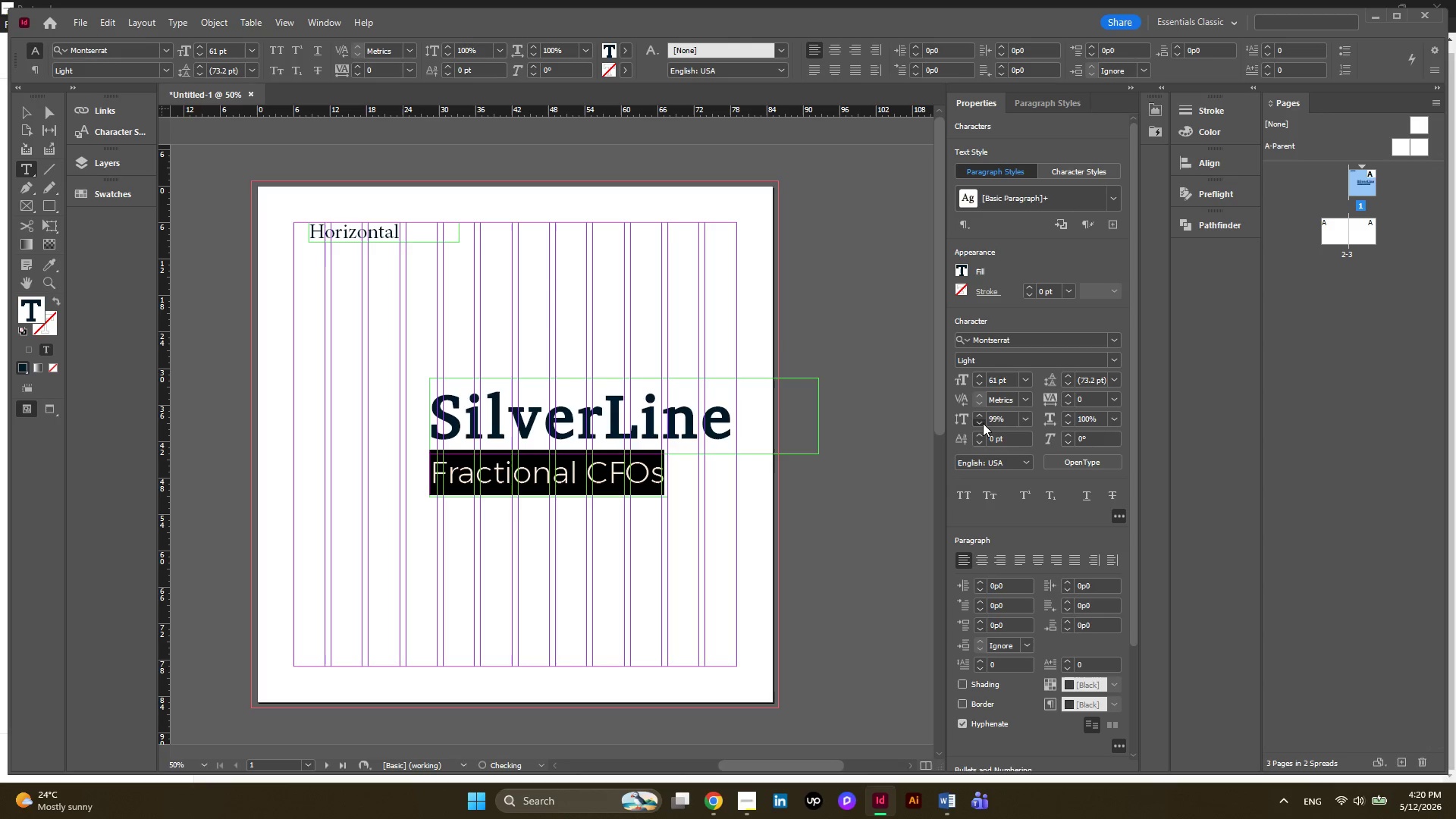 
triple_click([983, 423])
 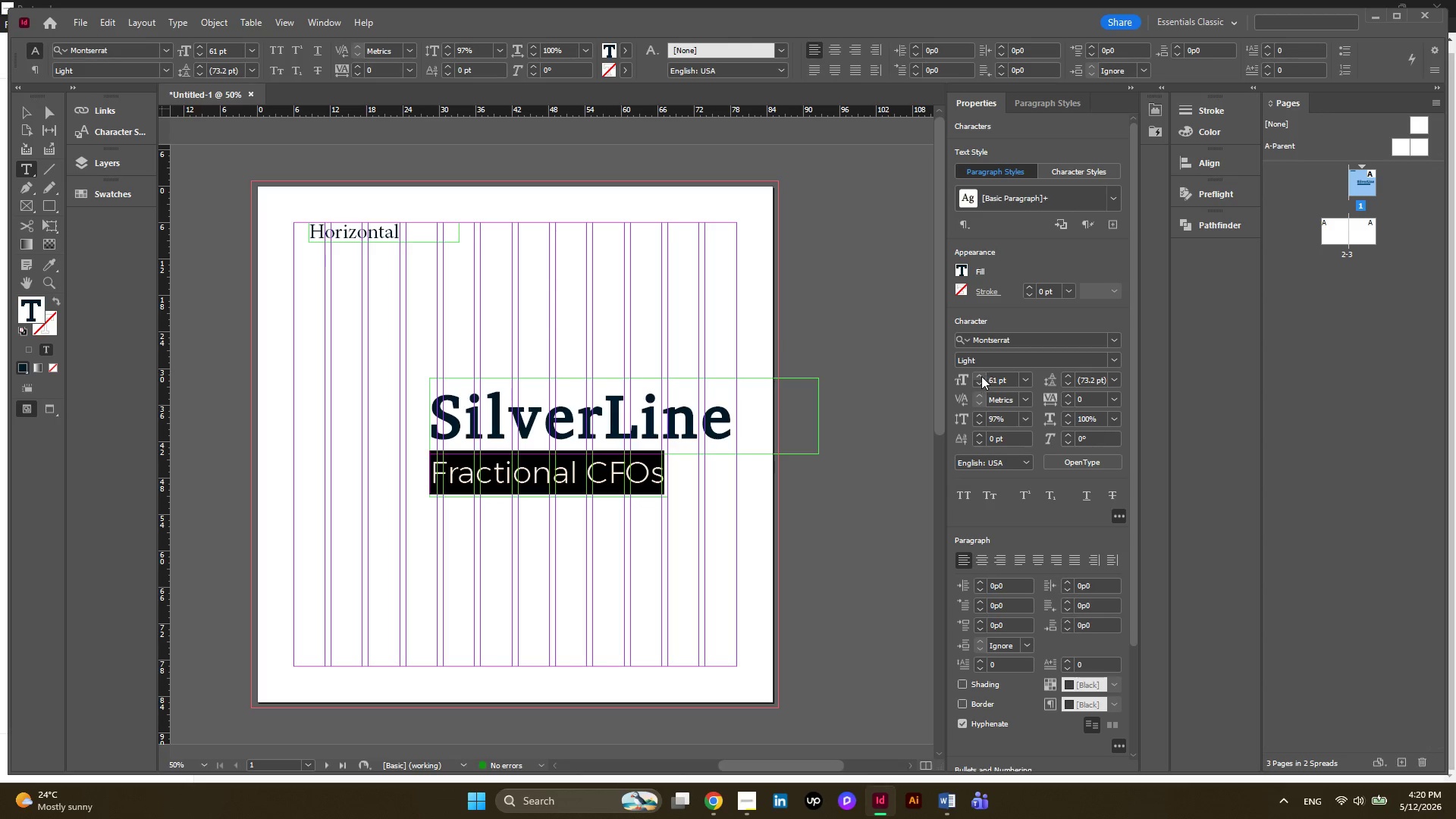 
double_click([981, 376])
 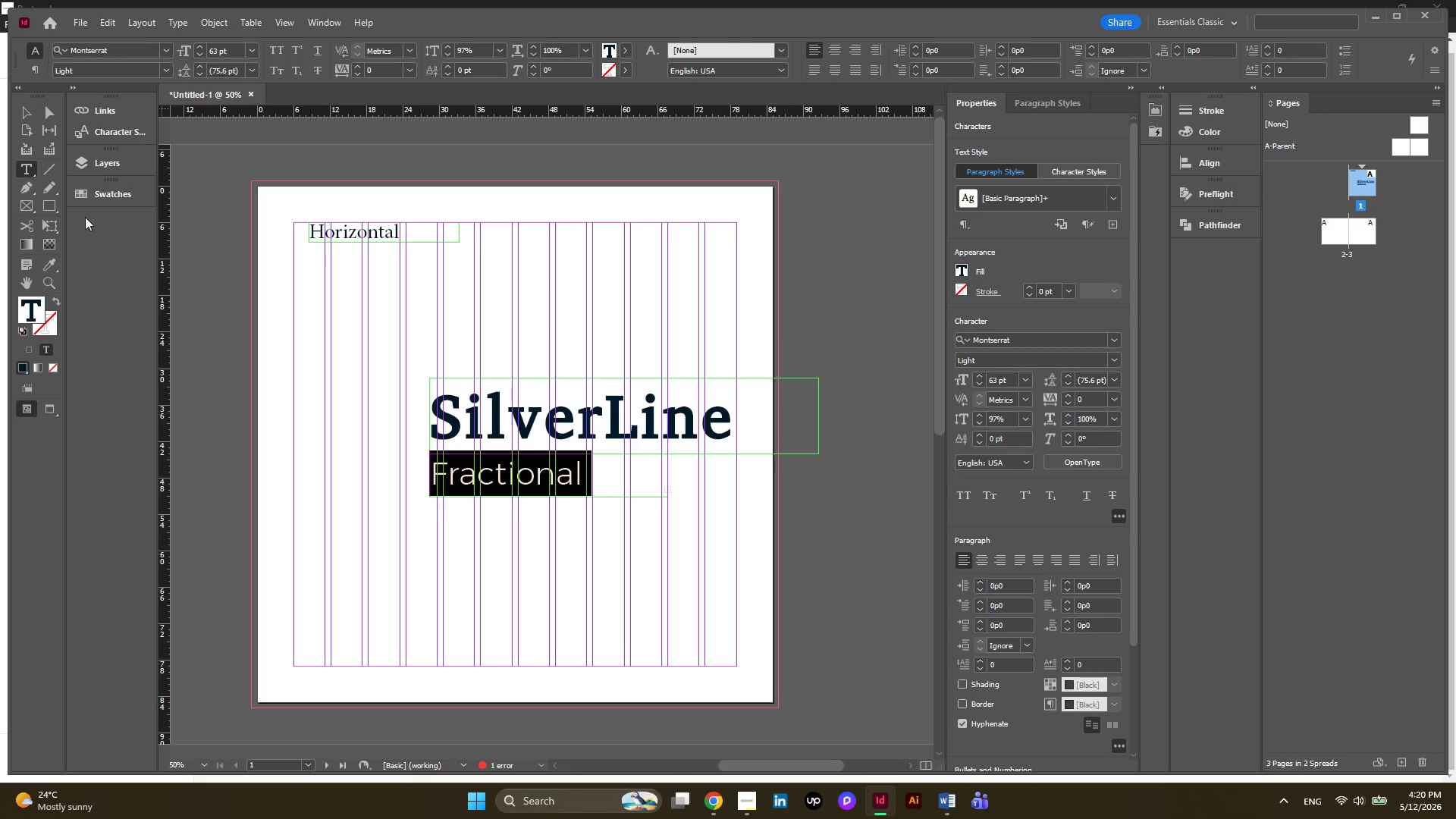 
left_click([36, 111])
 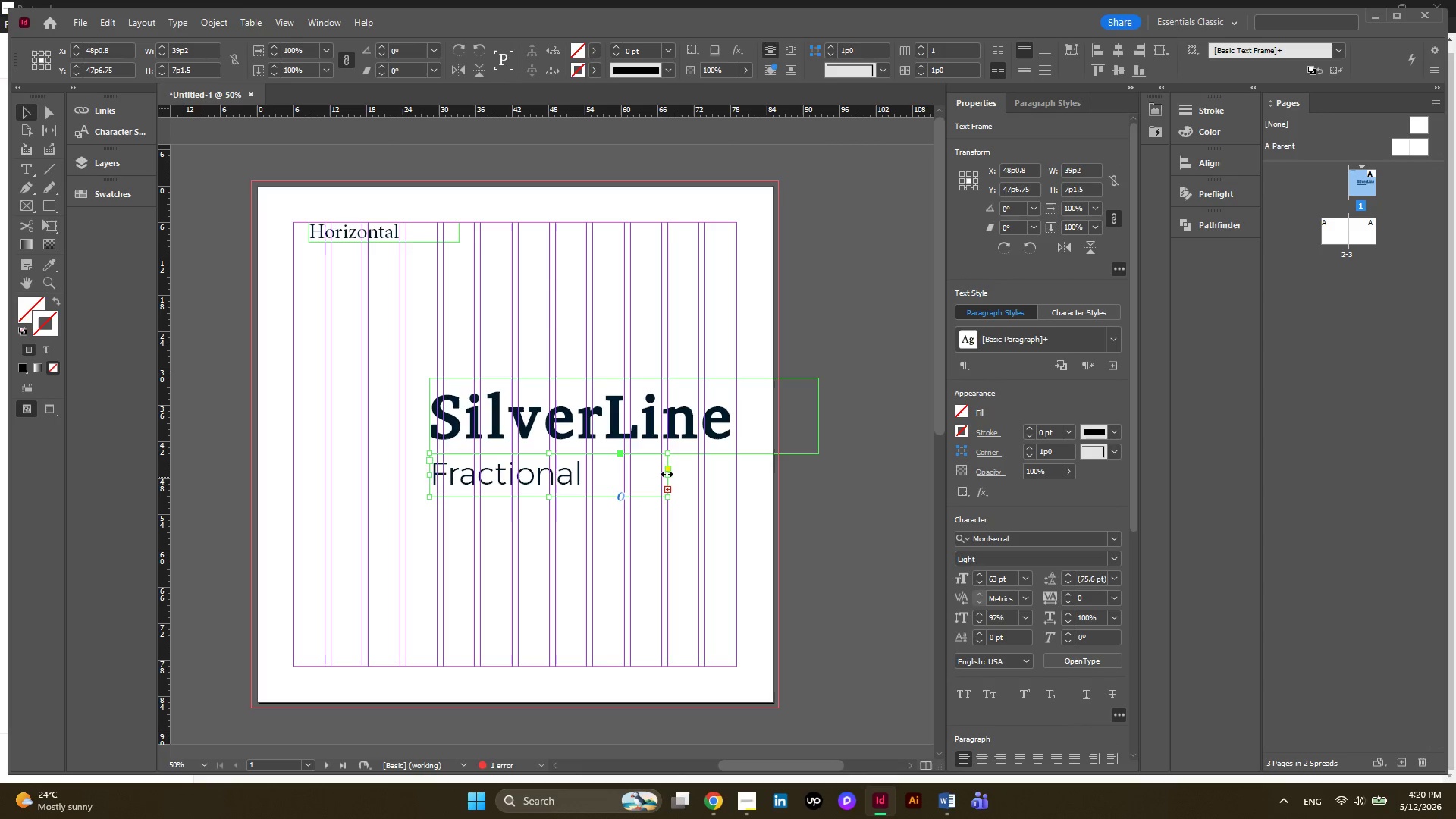 
left_click_drag(start_coordinate=[670, 473], to_coordinate=[776, 491])
 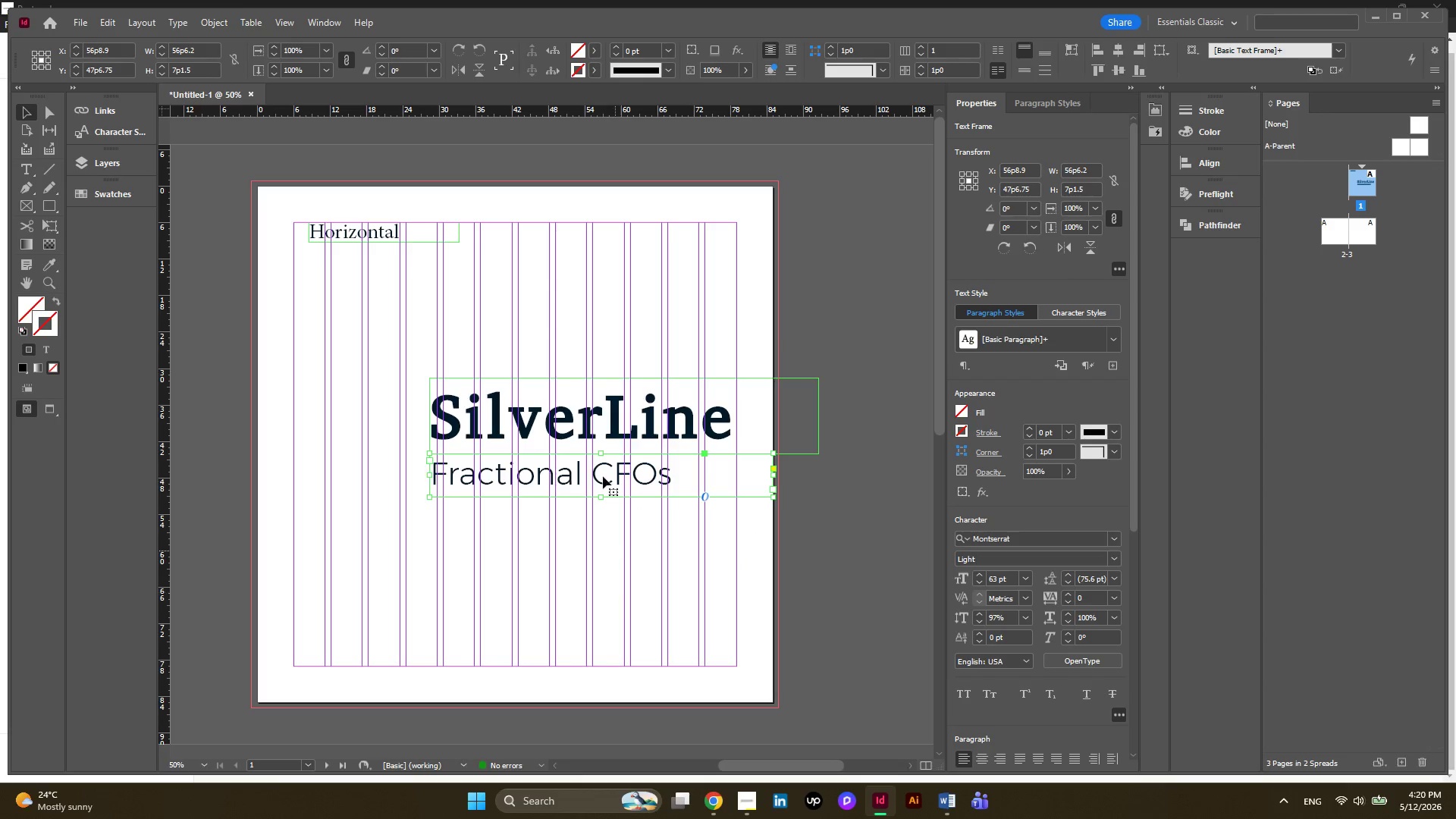 
left_click([386, 237])
 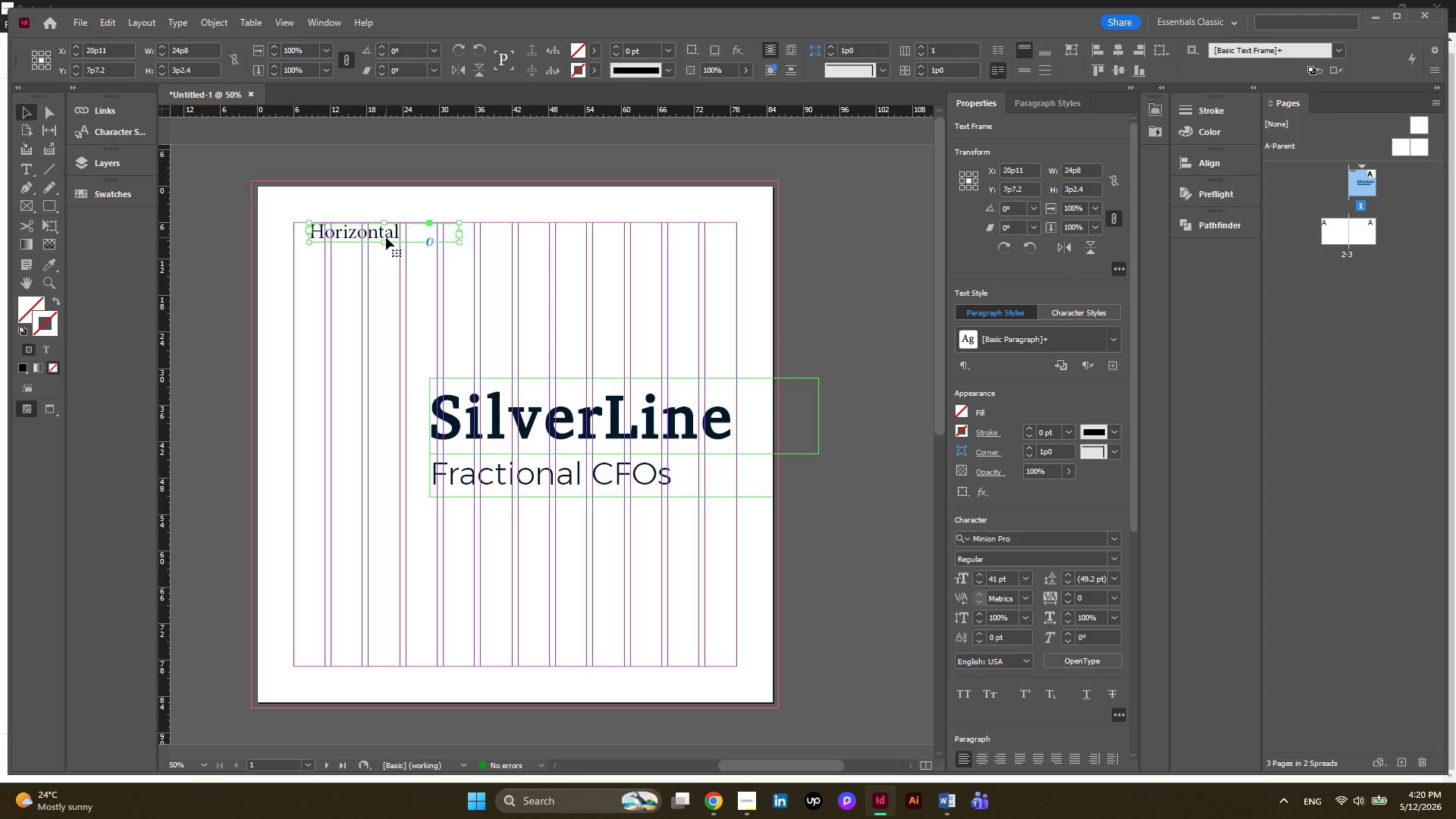 
left_click_drag(start_coordinate=[386, 237], to_coordinate=[494, 291])
 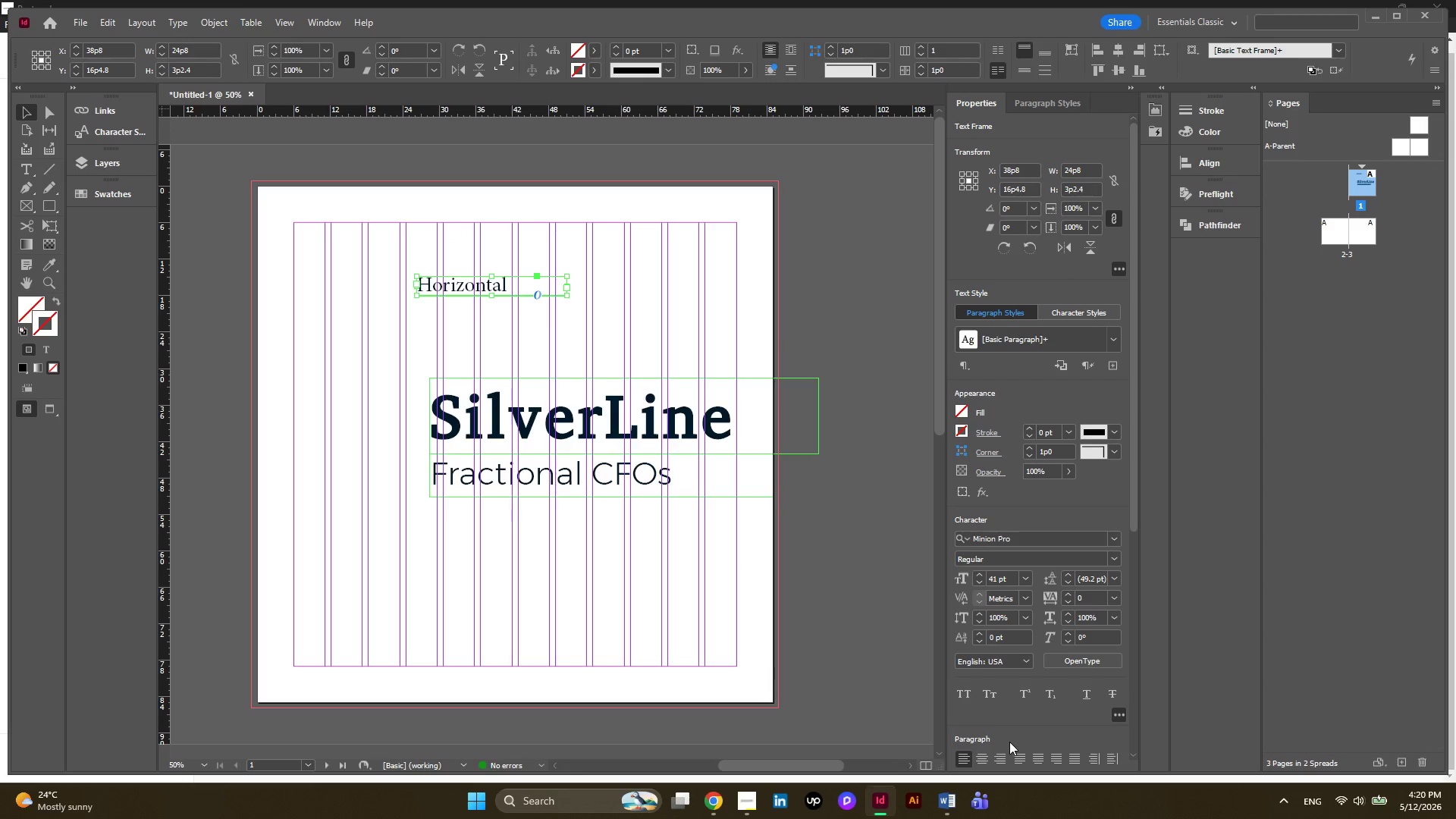 
left_click([981, 759])
 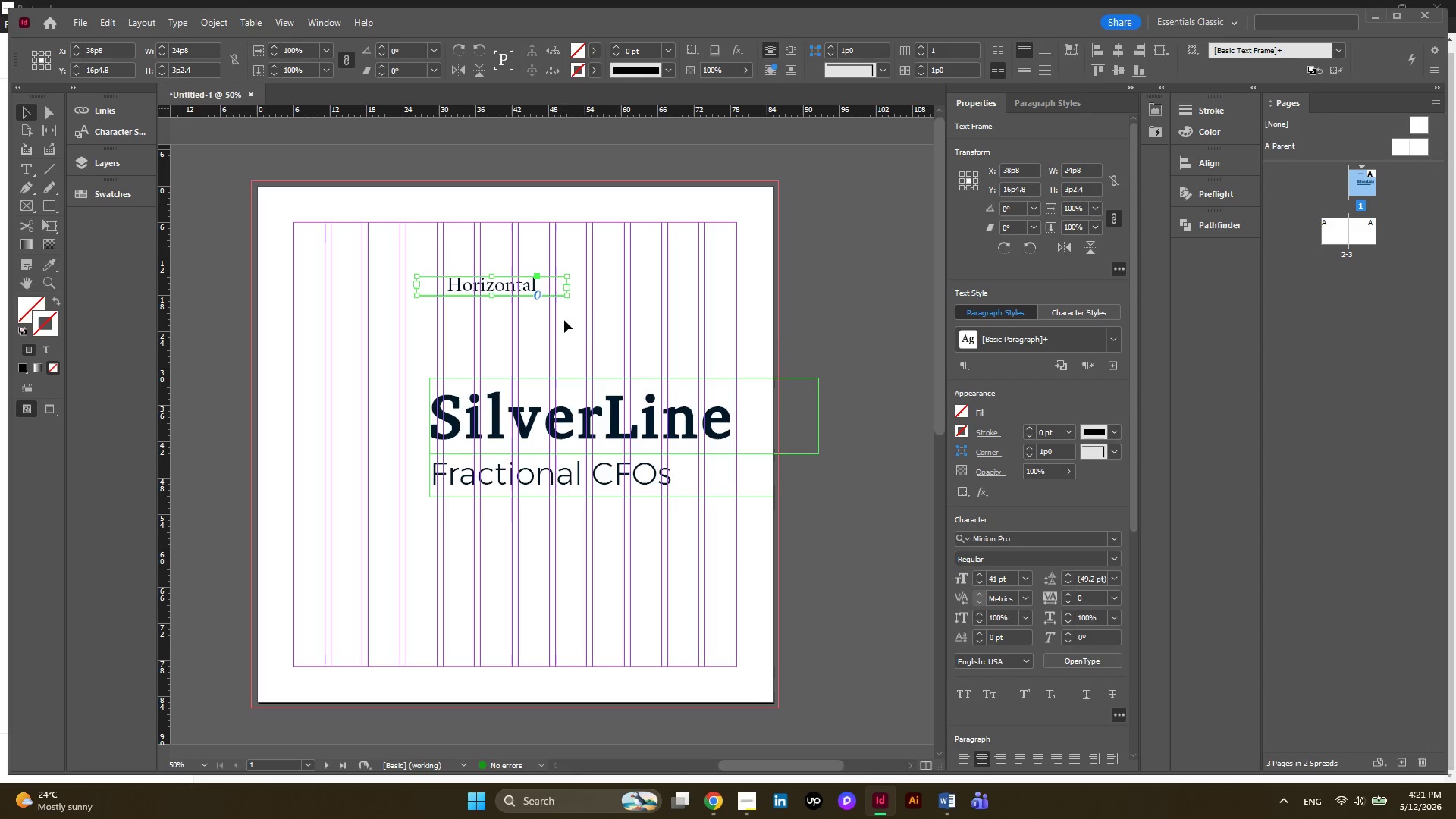 
left_click_drag(start_coordinate=[567, 297], to_coordinate=[640, 350])
 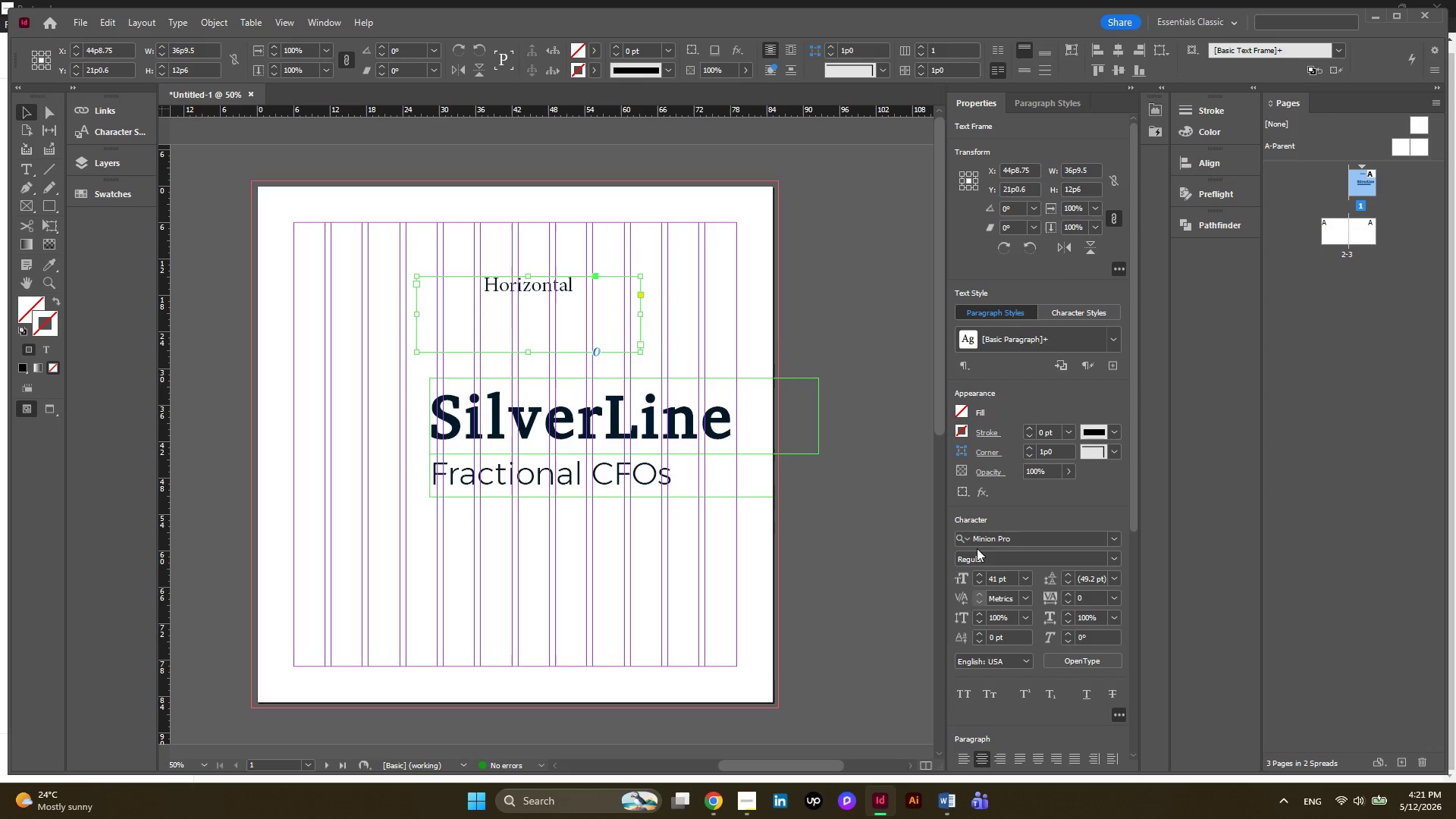 
left_click([977, 573])
 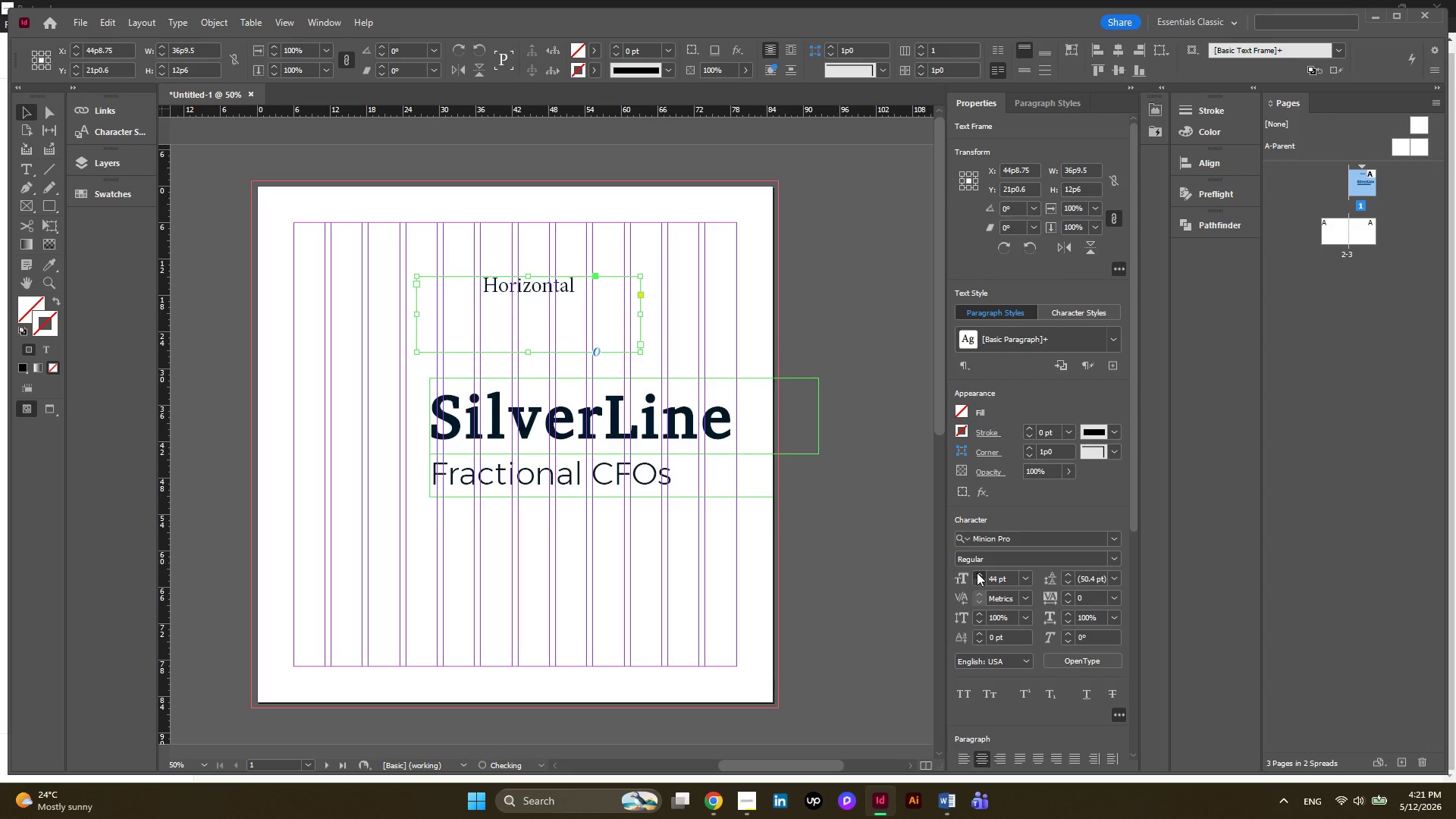 
double_click([977, 573])
 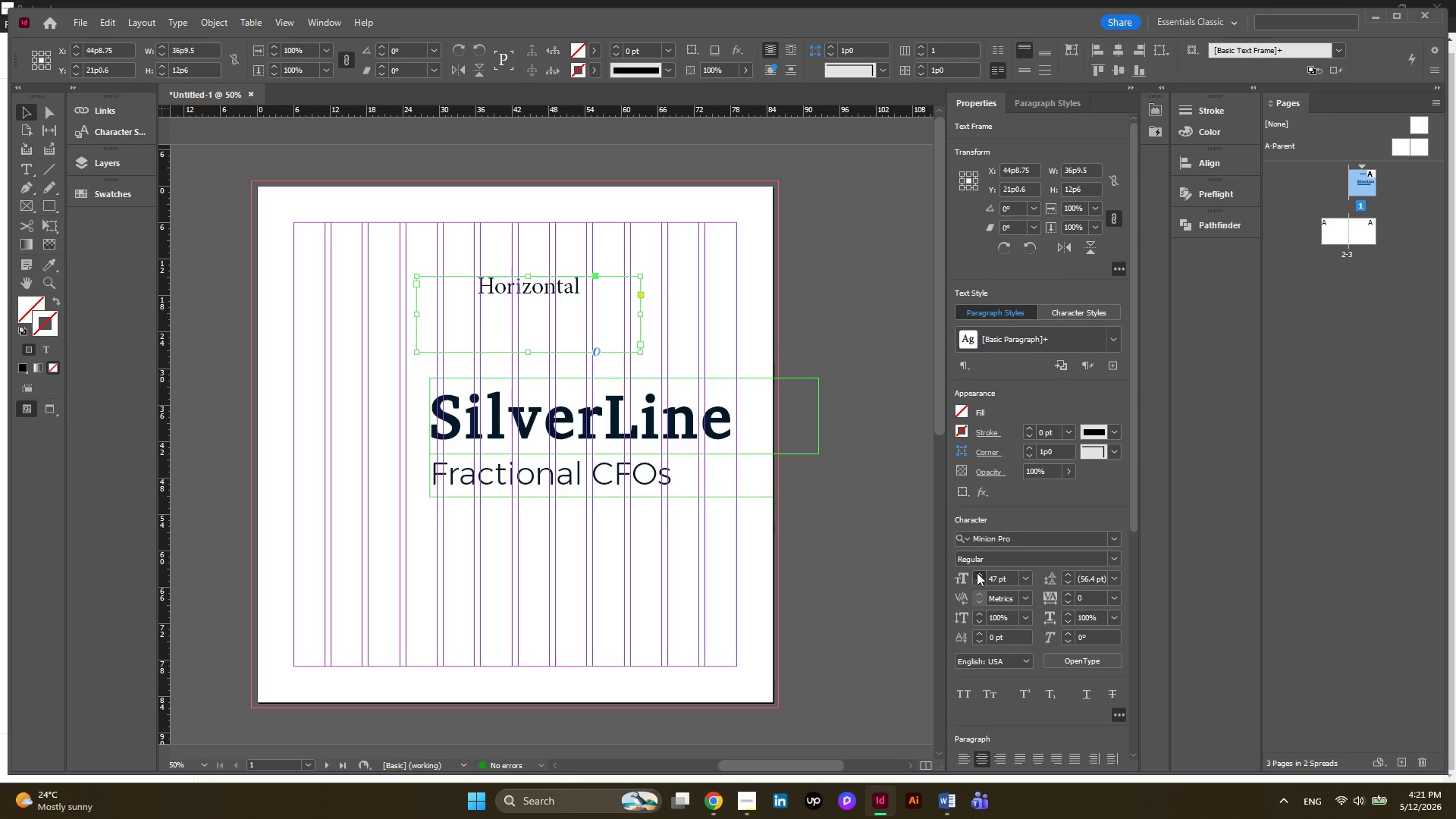 
left_click([977, 573])
 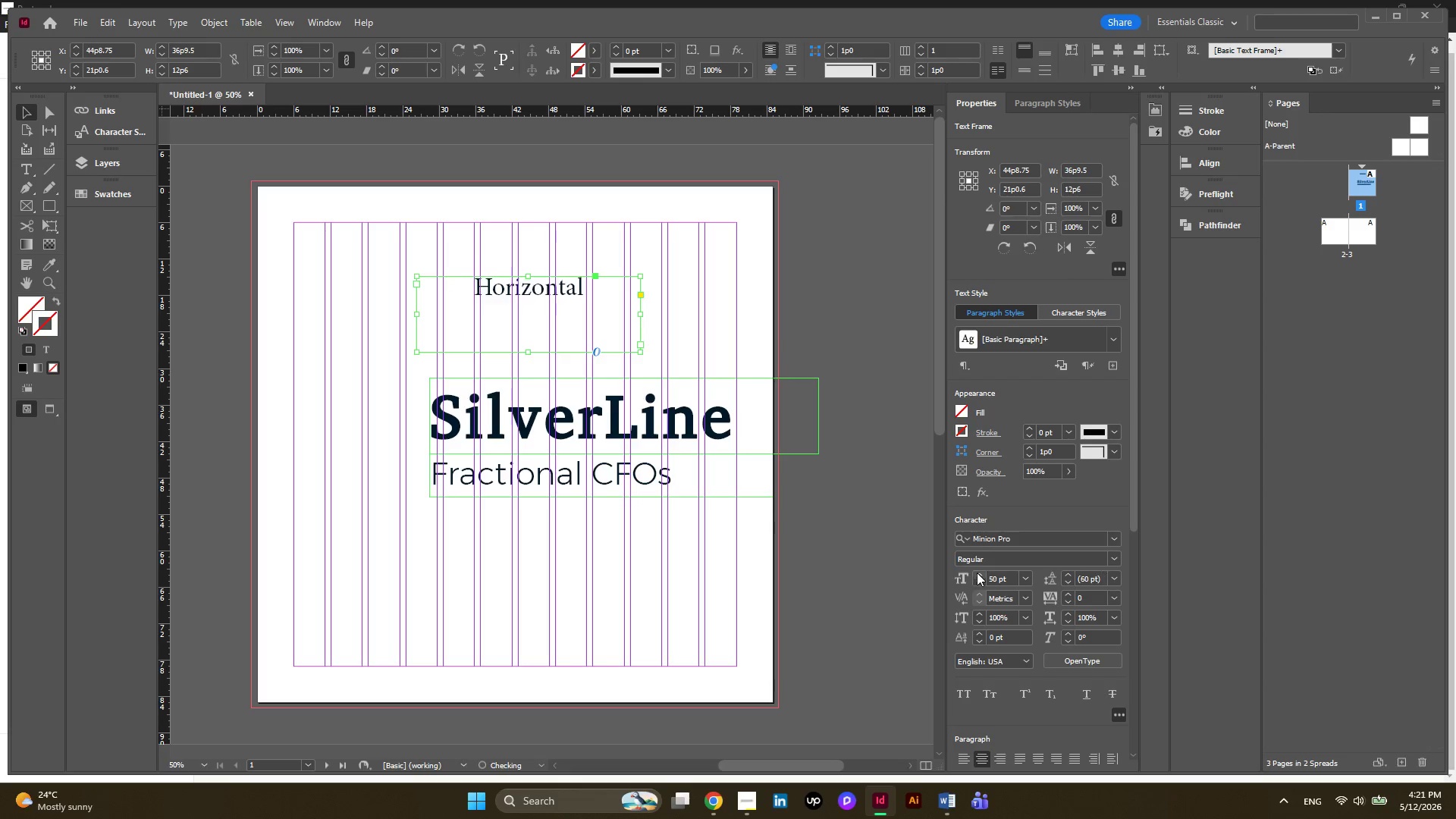 
double_click([977, 573])
 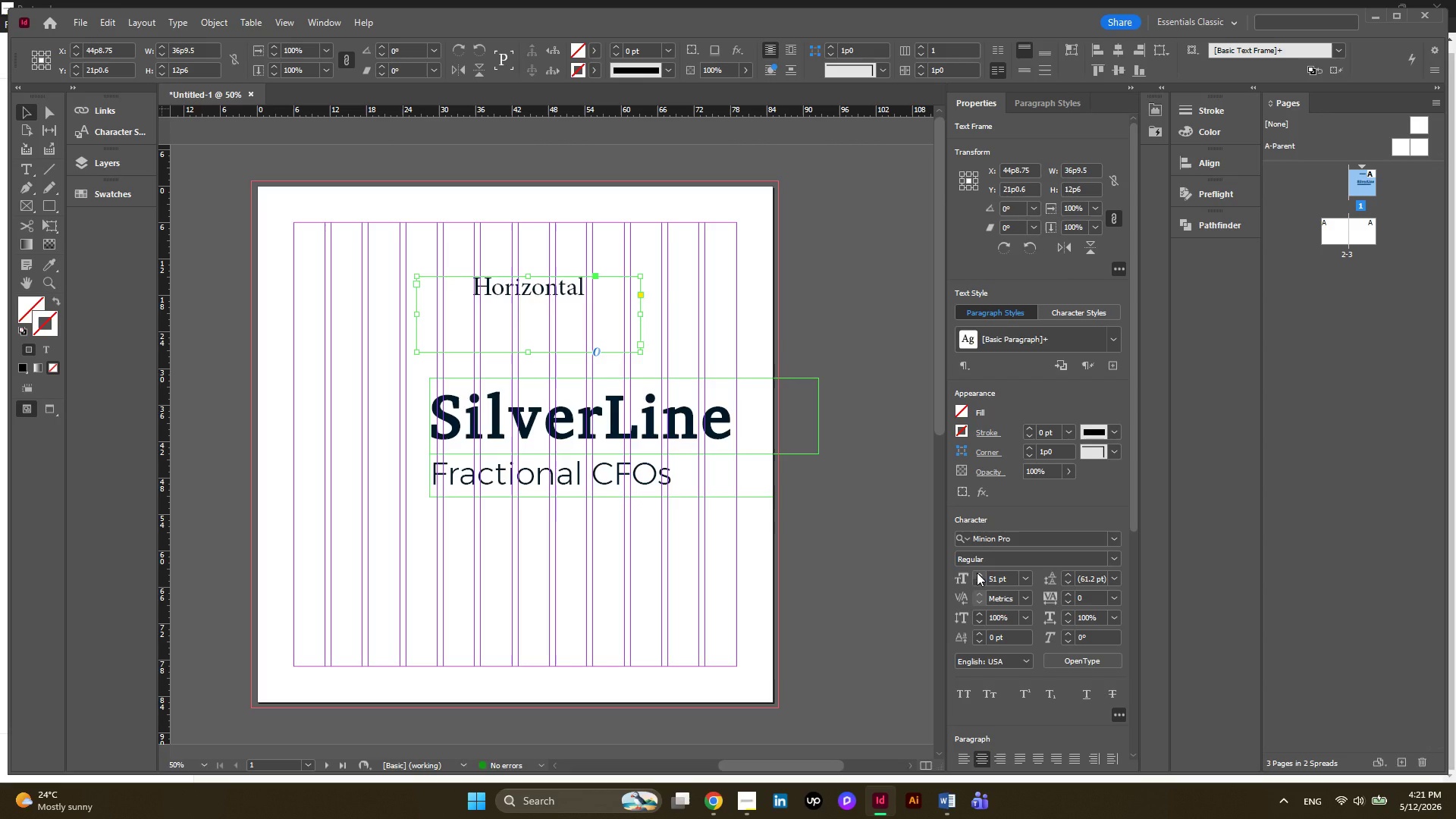 
wait(8.59)
 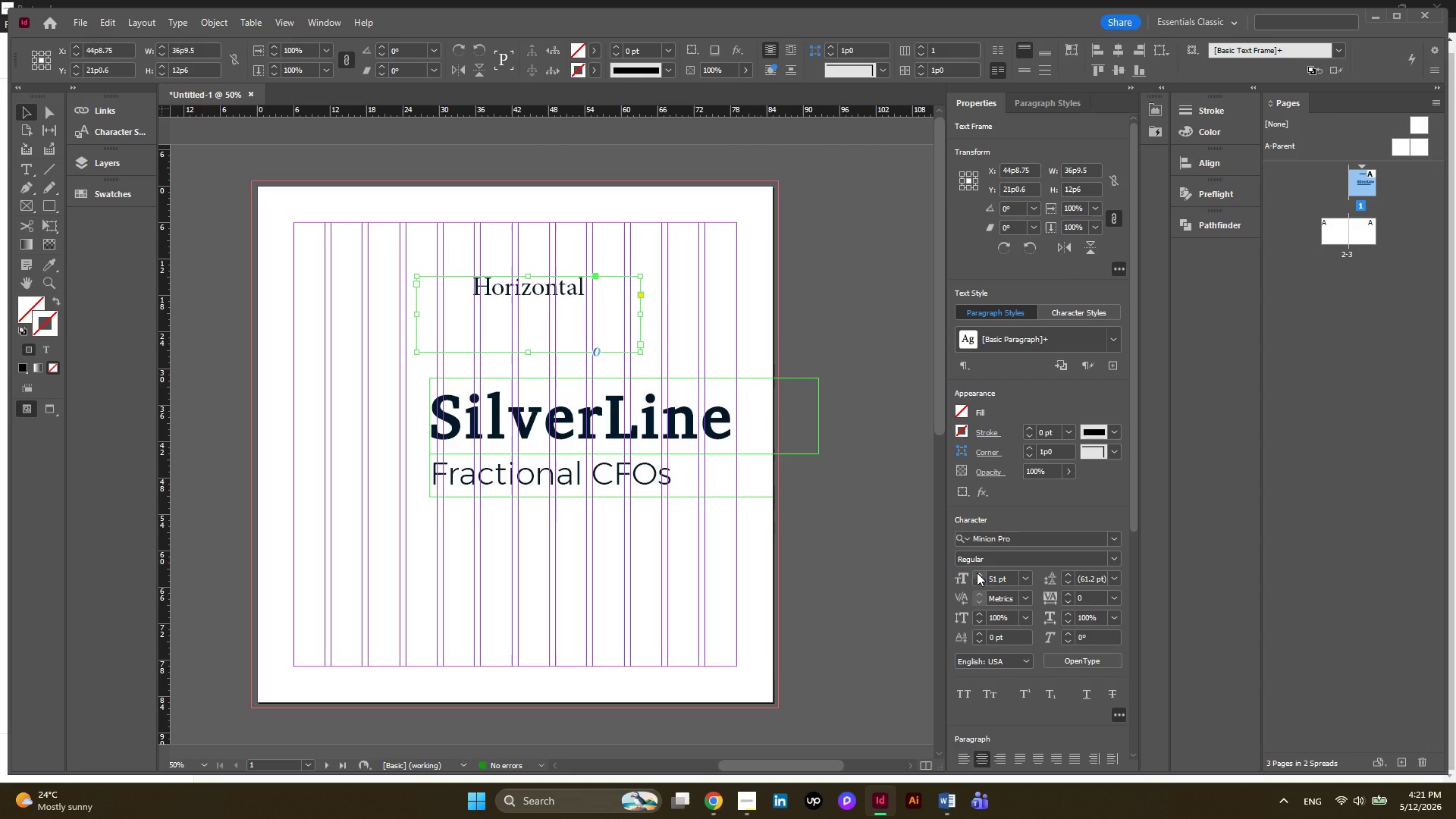 
left_click_drag(start_coordinate=[545, 289], to_coordinate=[529, 291])
 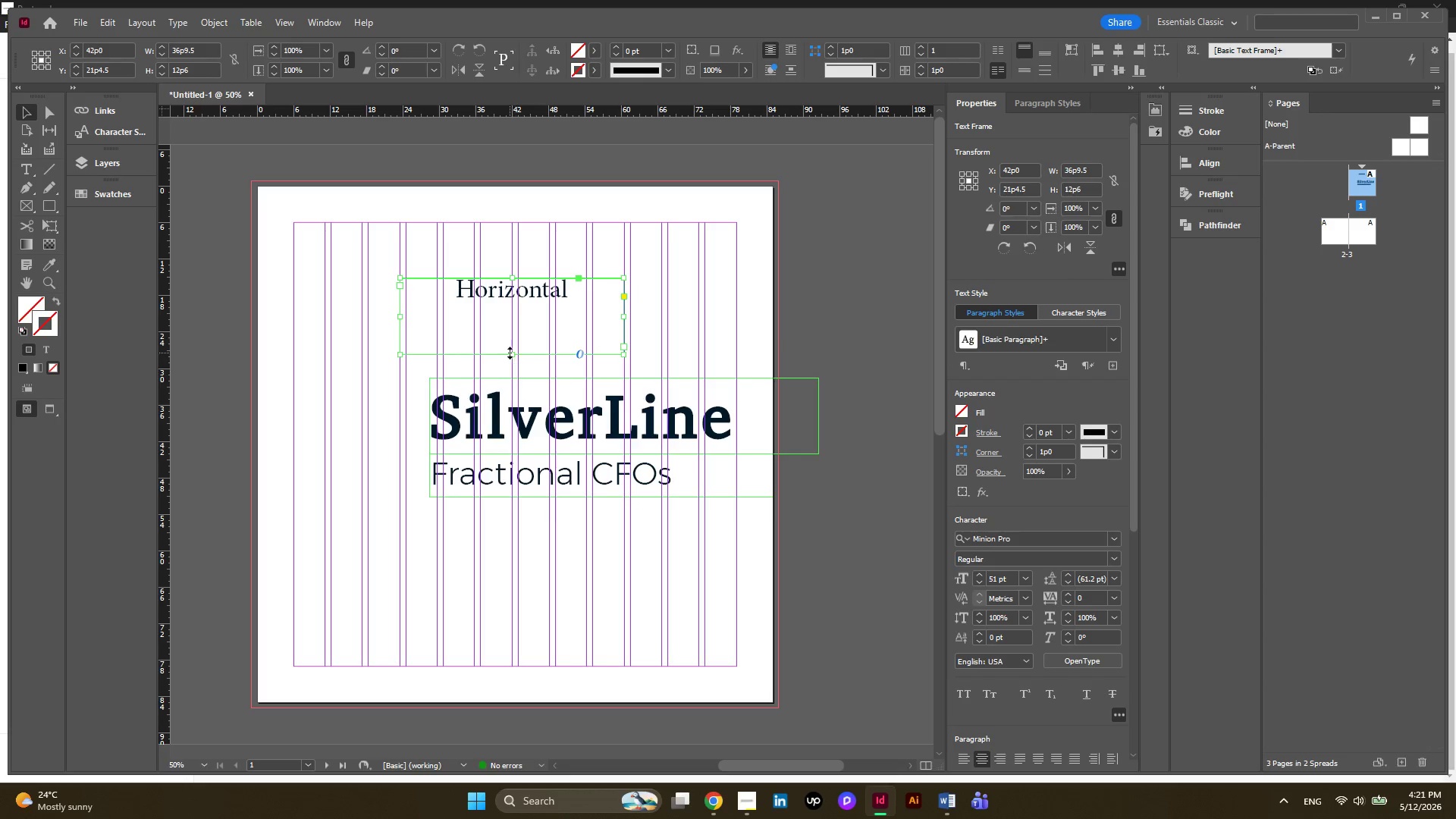 
left_click_drag(start_coordinate=[510, 353], to_coordinate=[510, 310])
 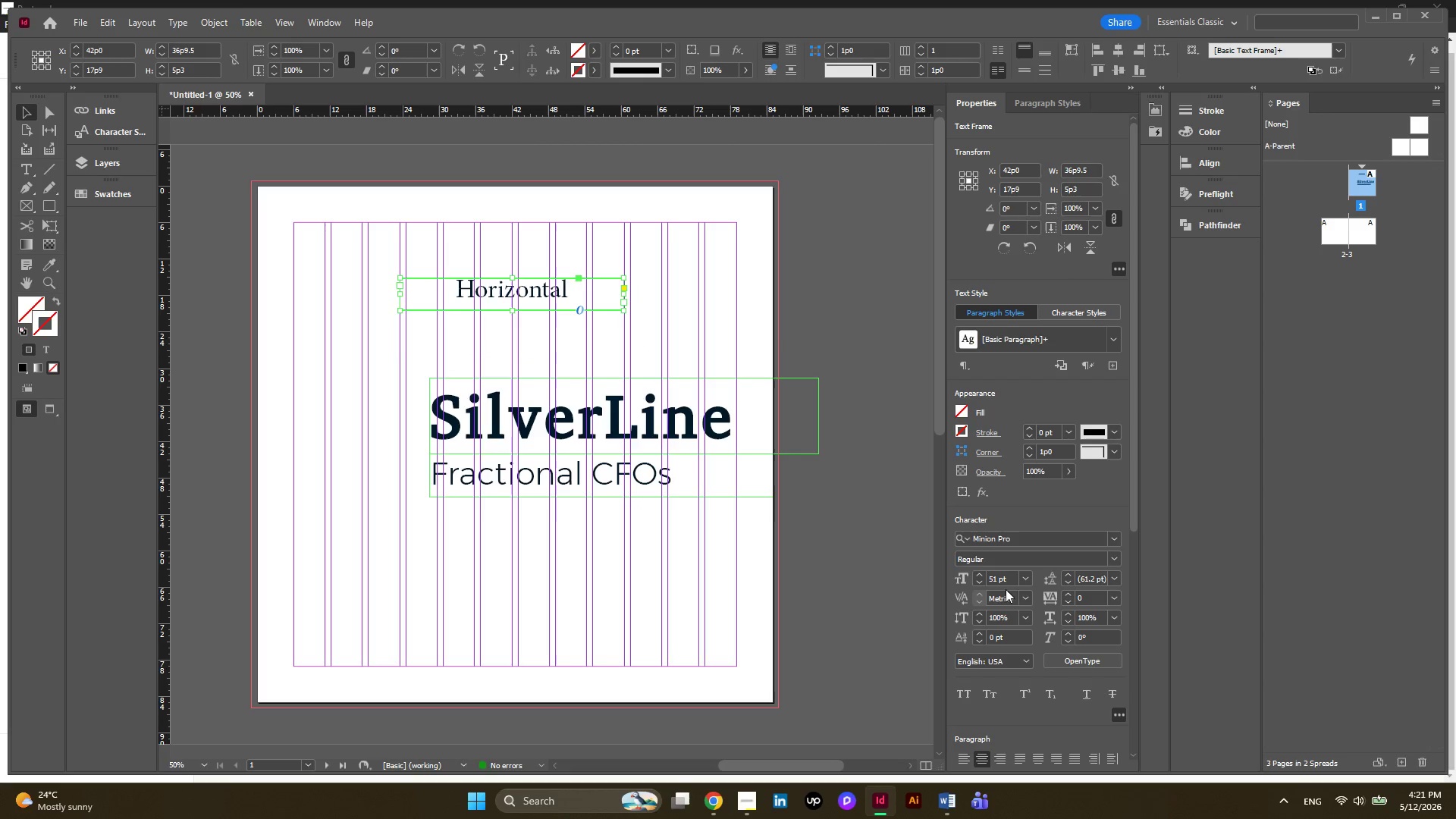 
double_click([983, 572])
 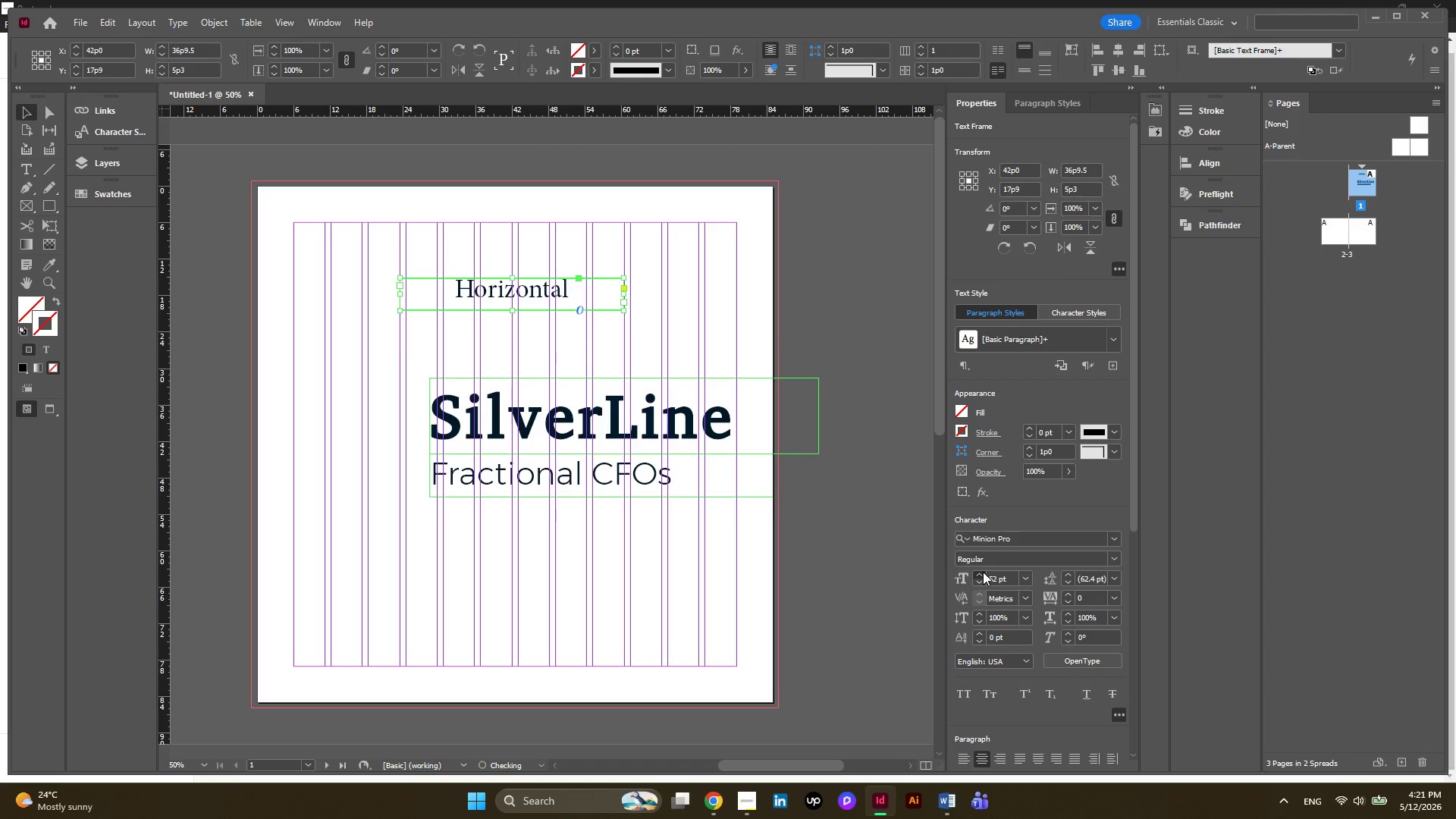 
triple_click([983, 572])
 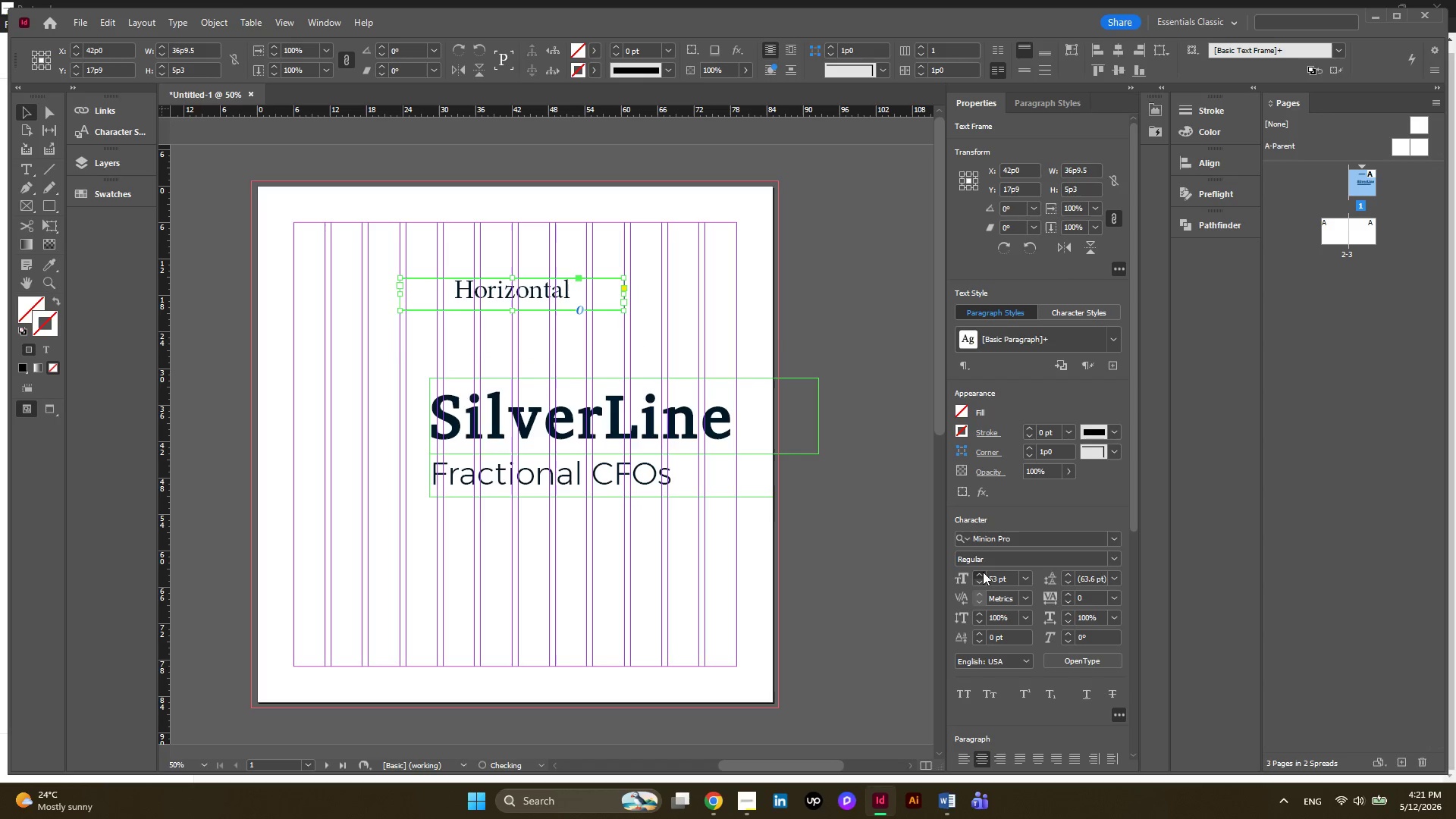 
triple_click([983, 572])
 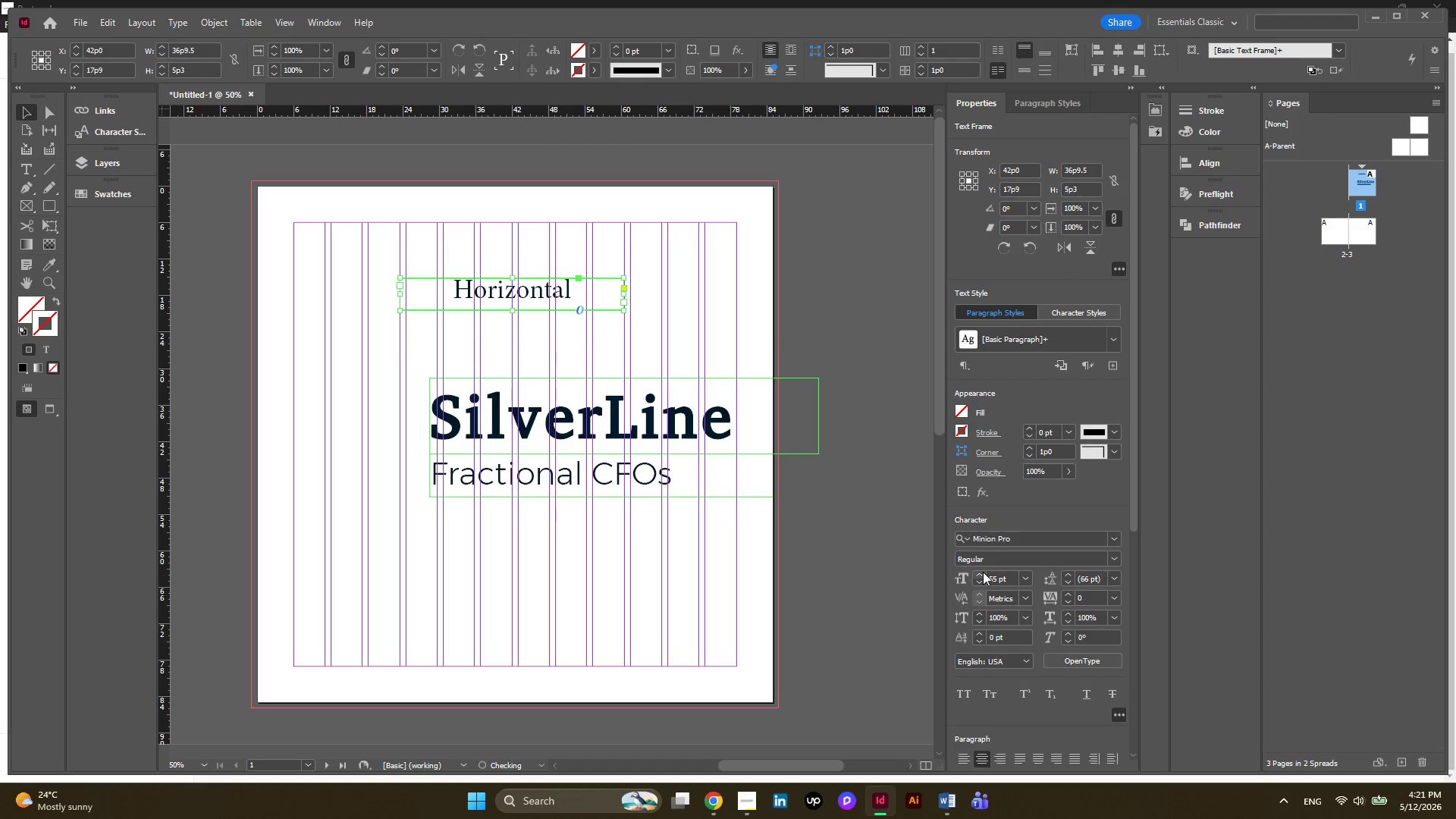 
triple_click([983, 572])
 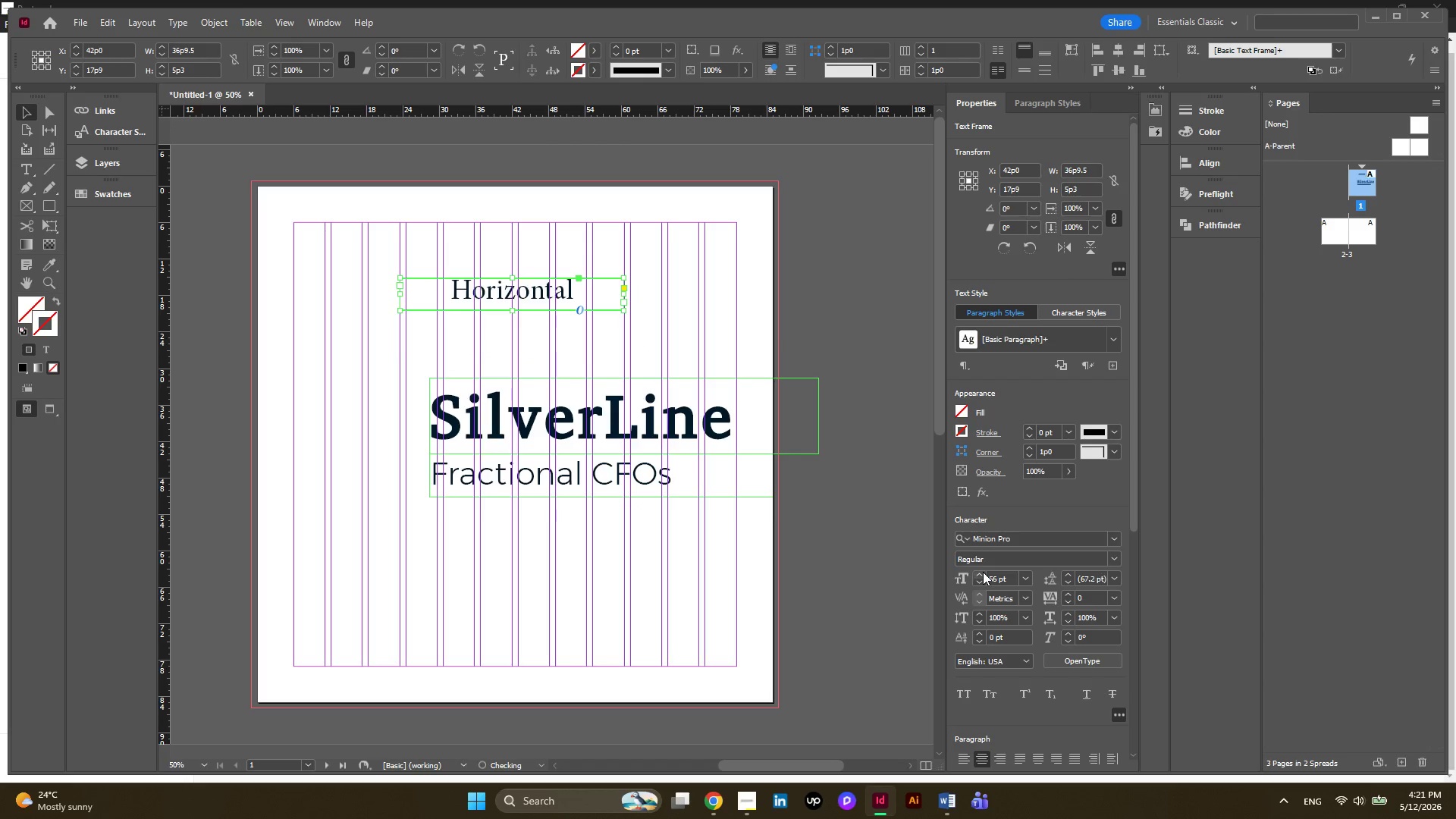 
triple_click([983, 572])
 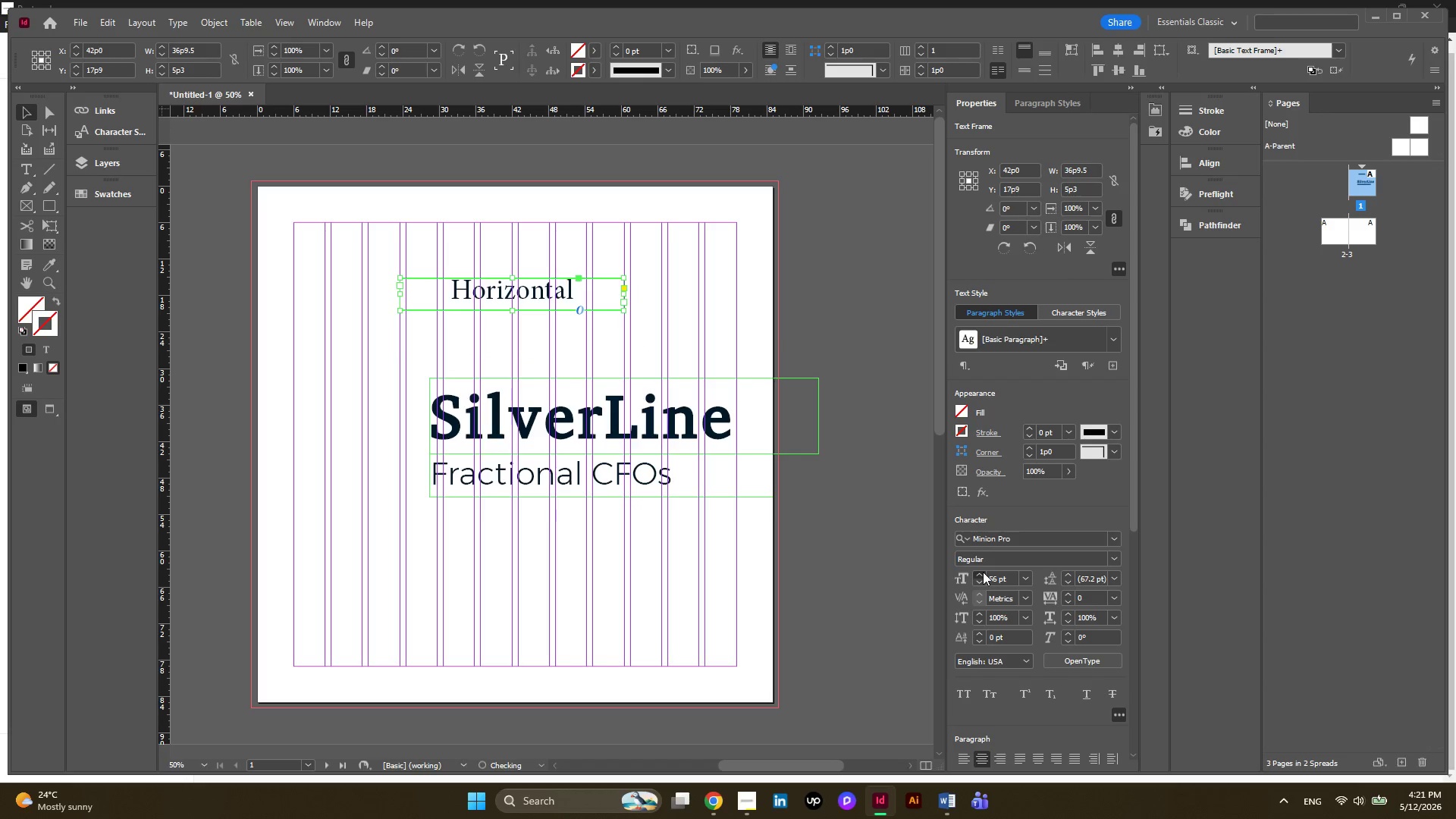 
triple_click([983, 572])
 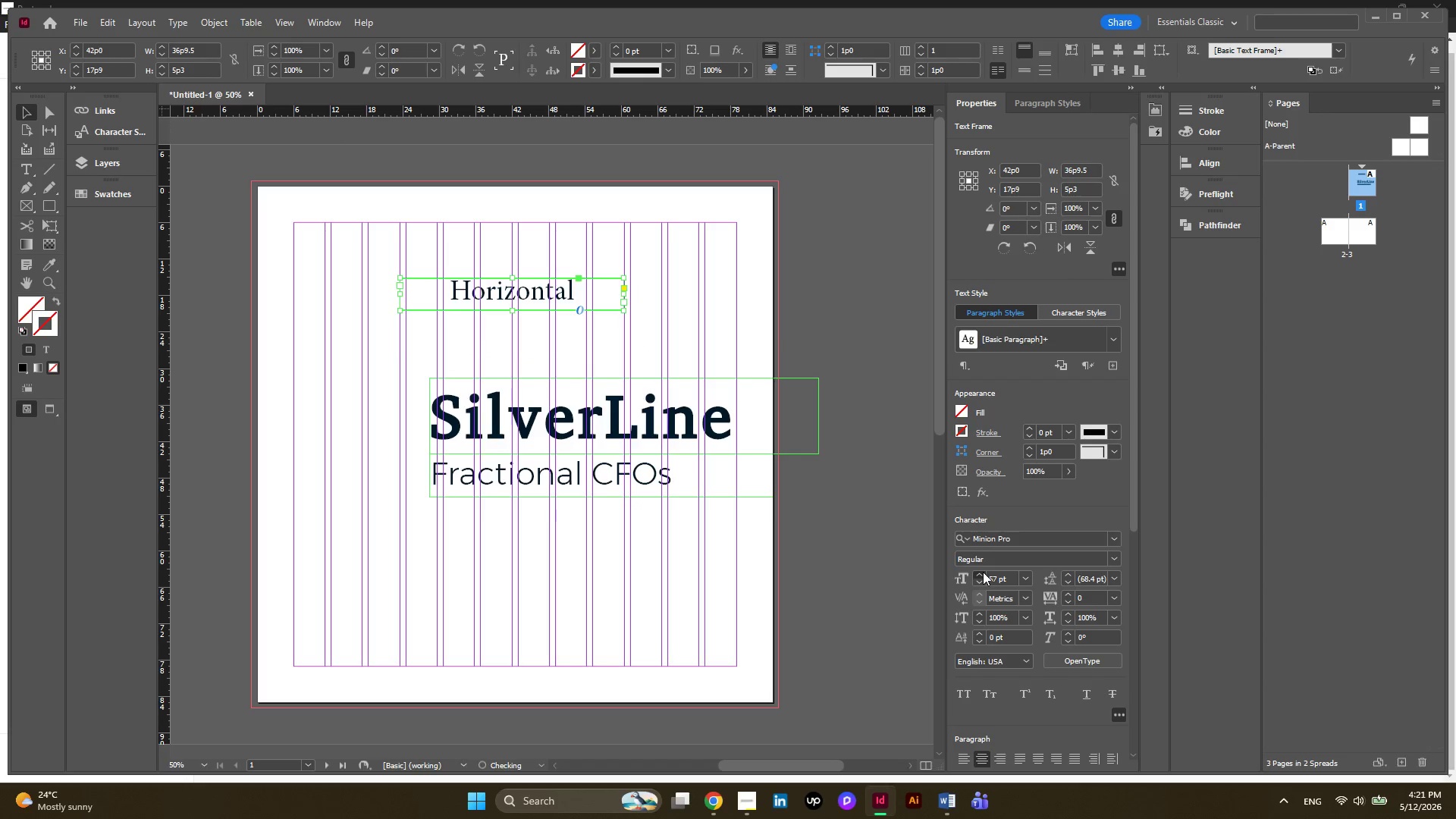 
triple_click([983, 572])
 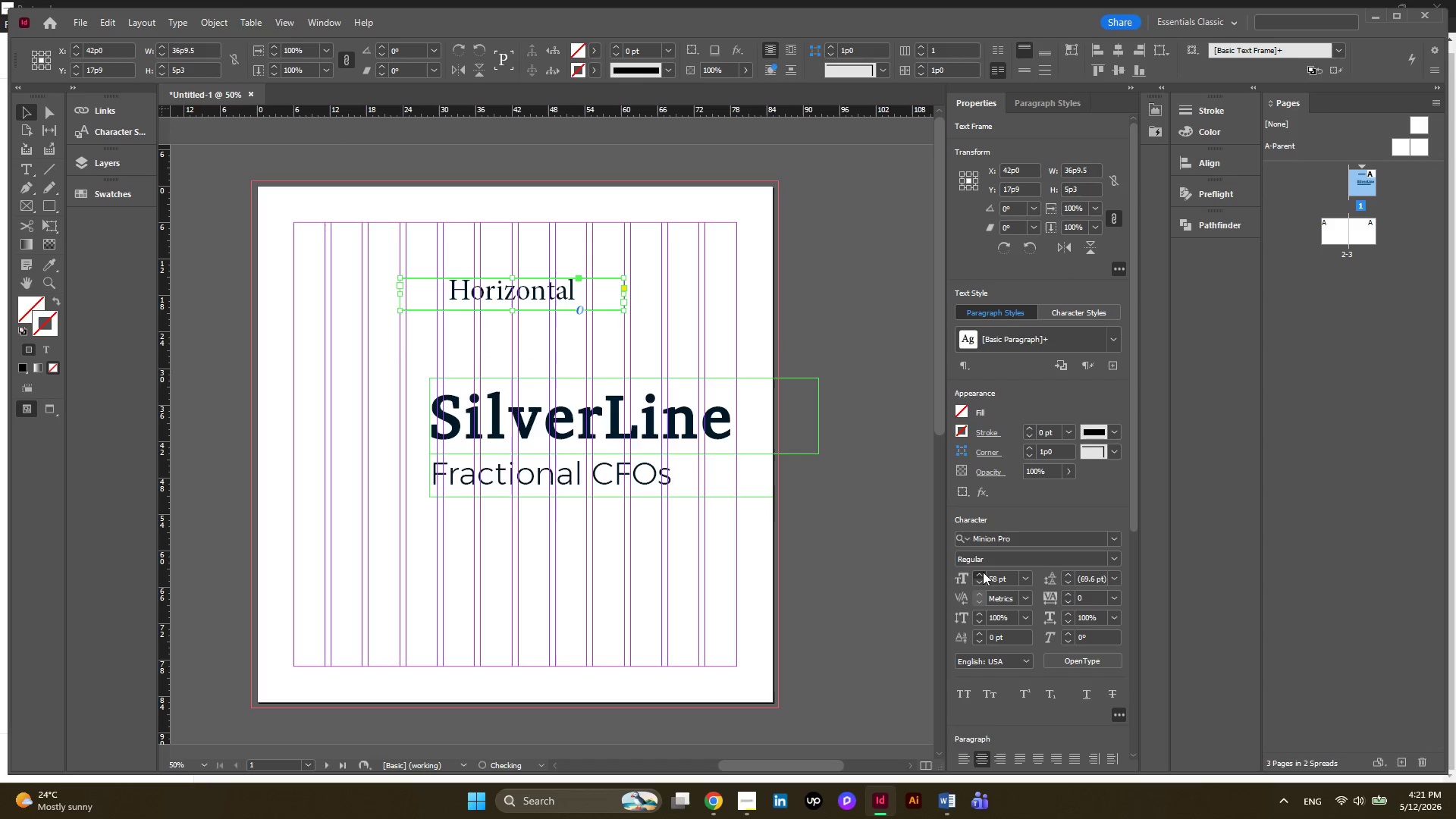 
triple_click([983, 572])
 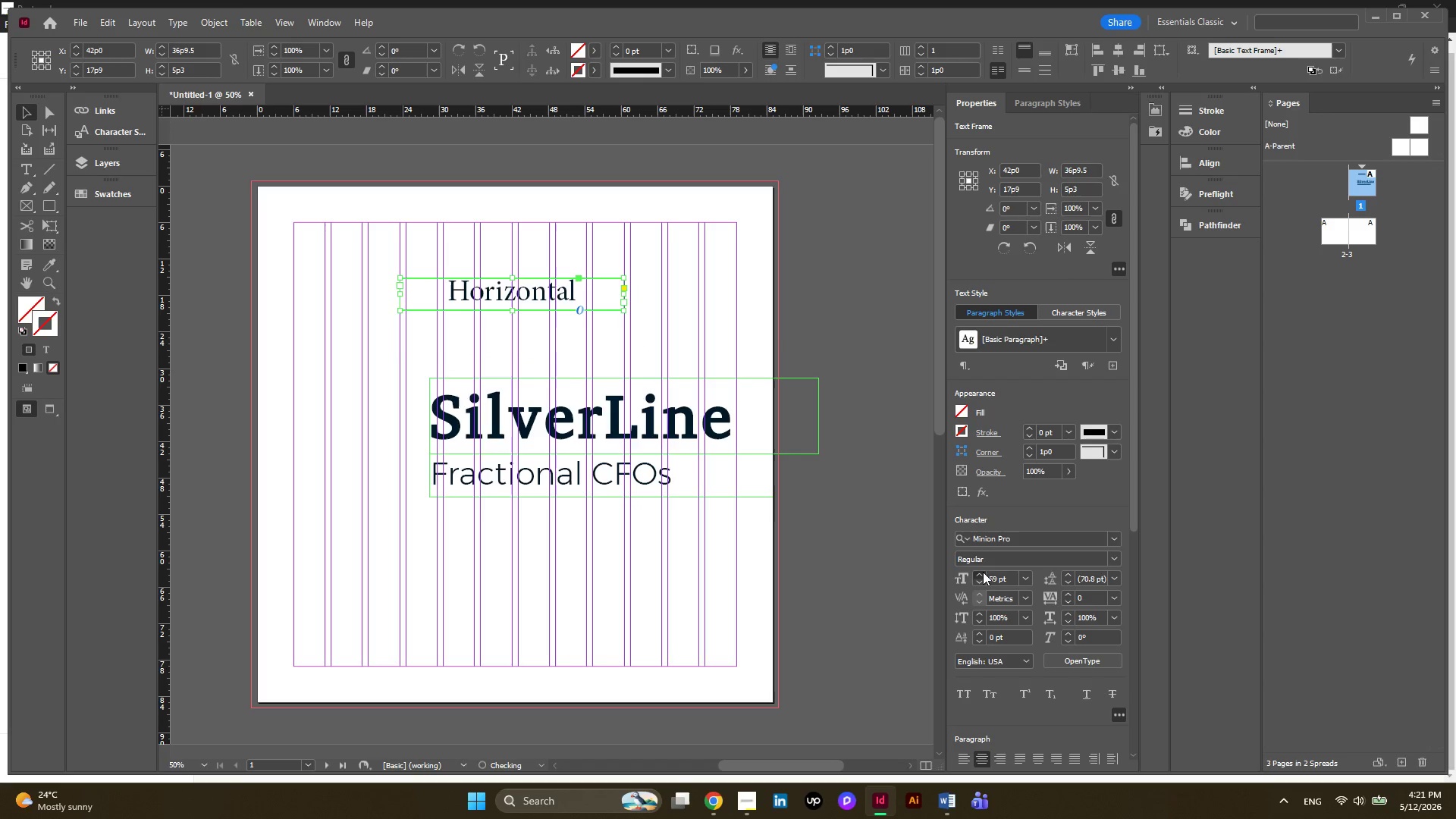 
triple_click([983, 572])
 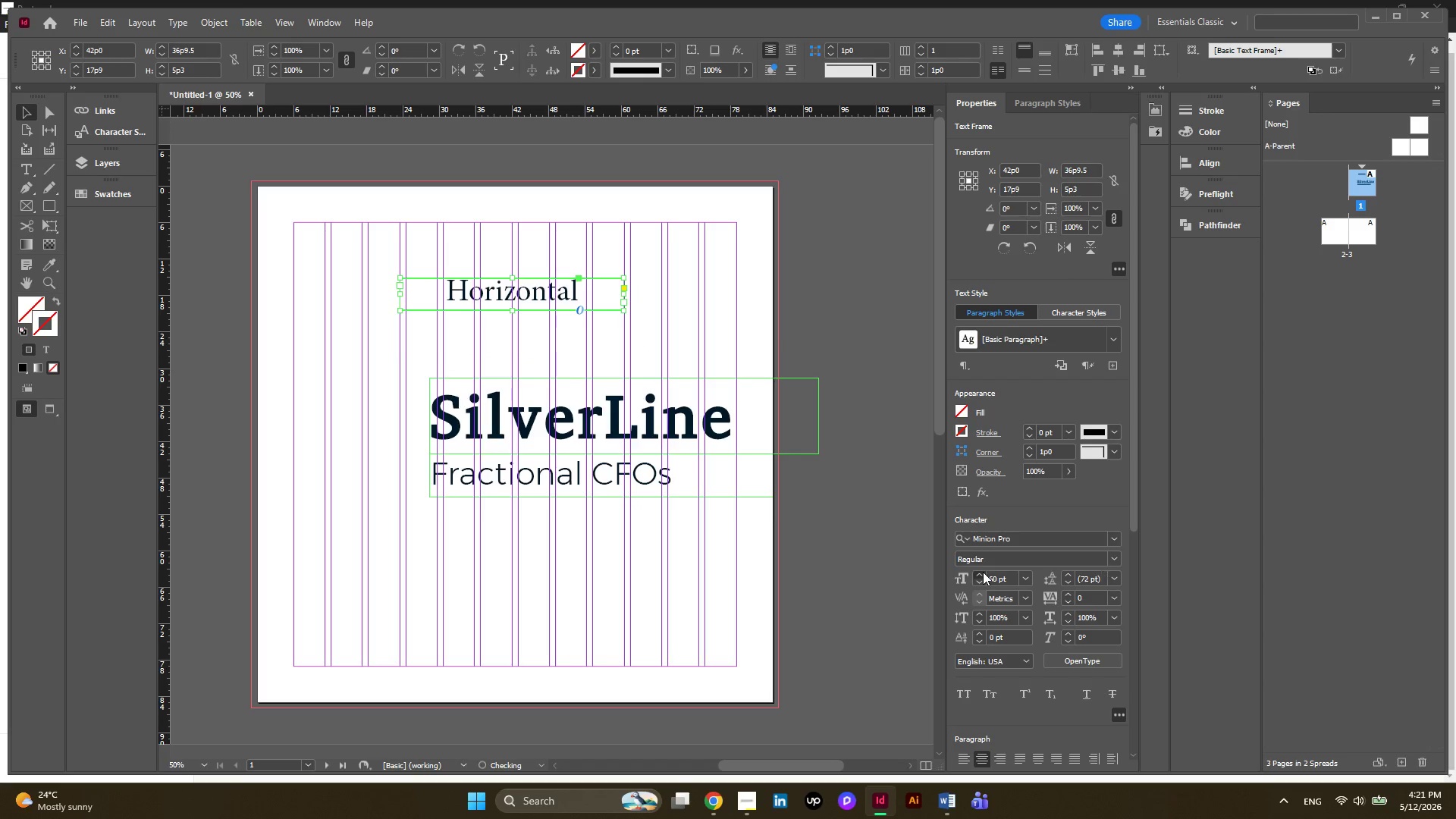 
triple_click([983, 572])
 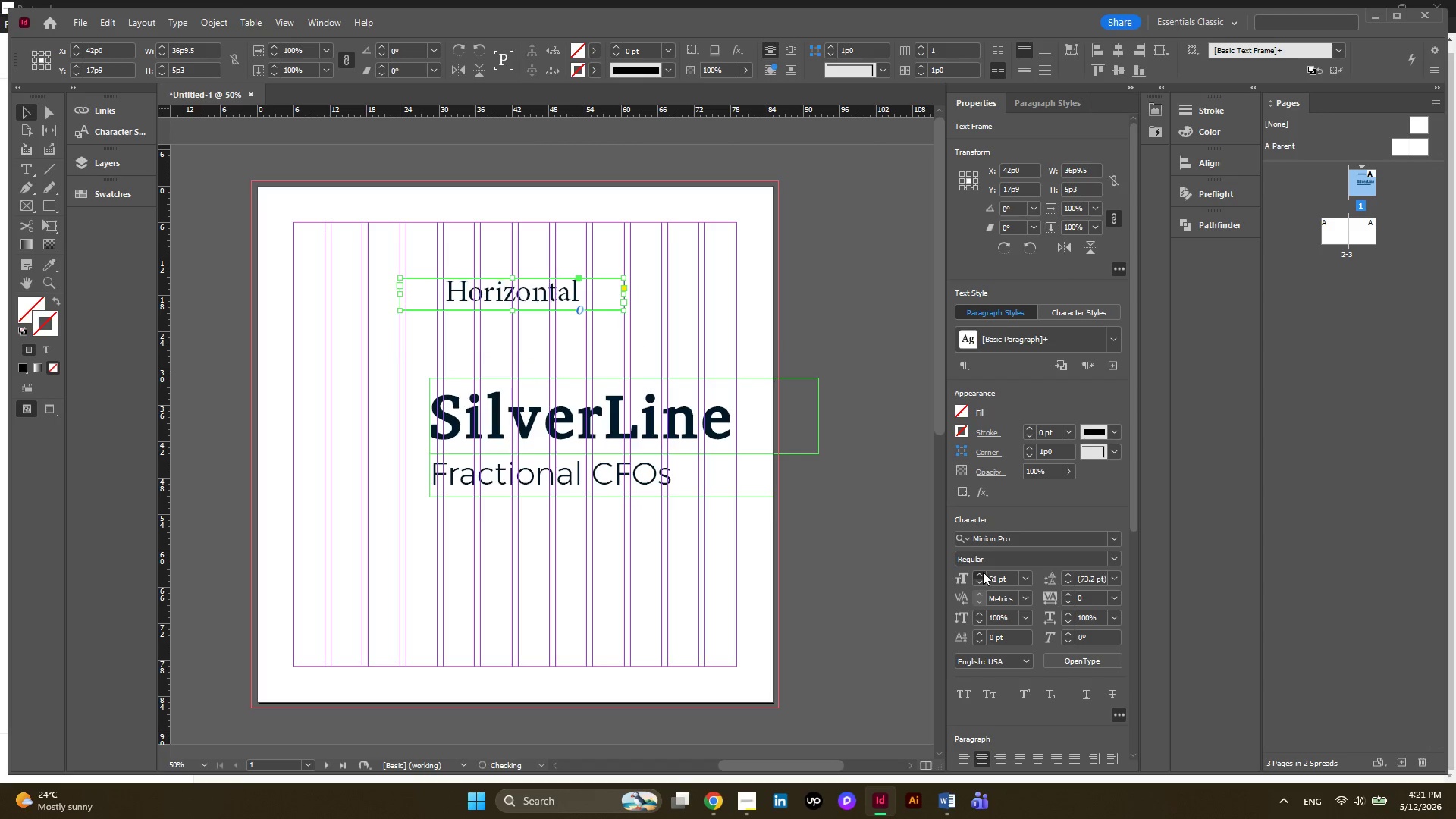 
triple_click([983, 572])
 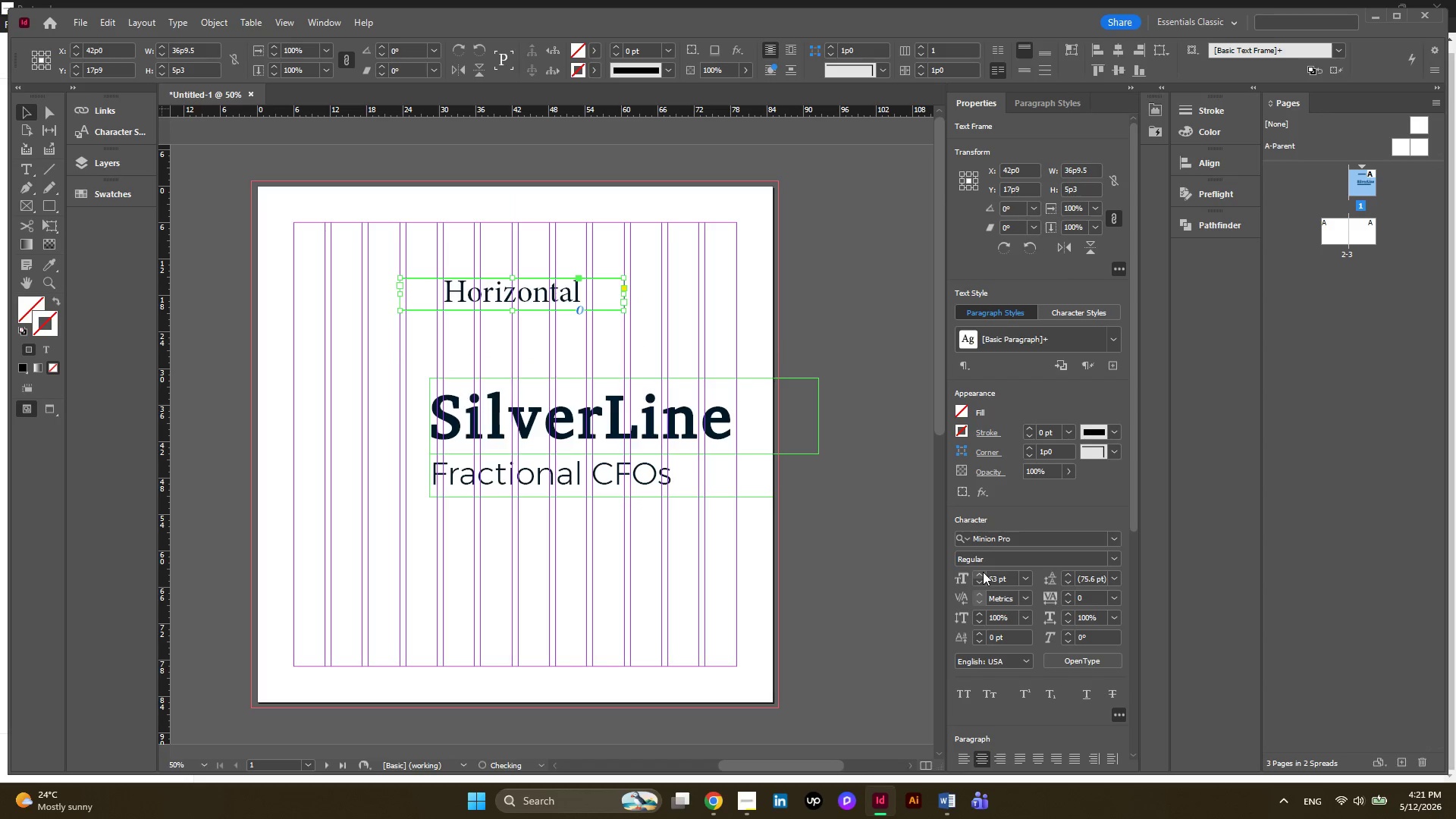 
triple_click([983, 572])
 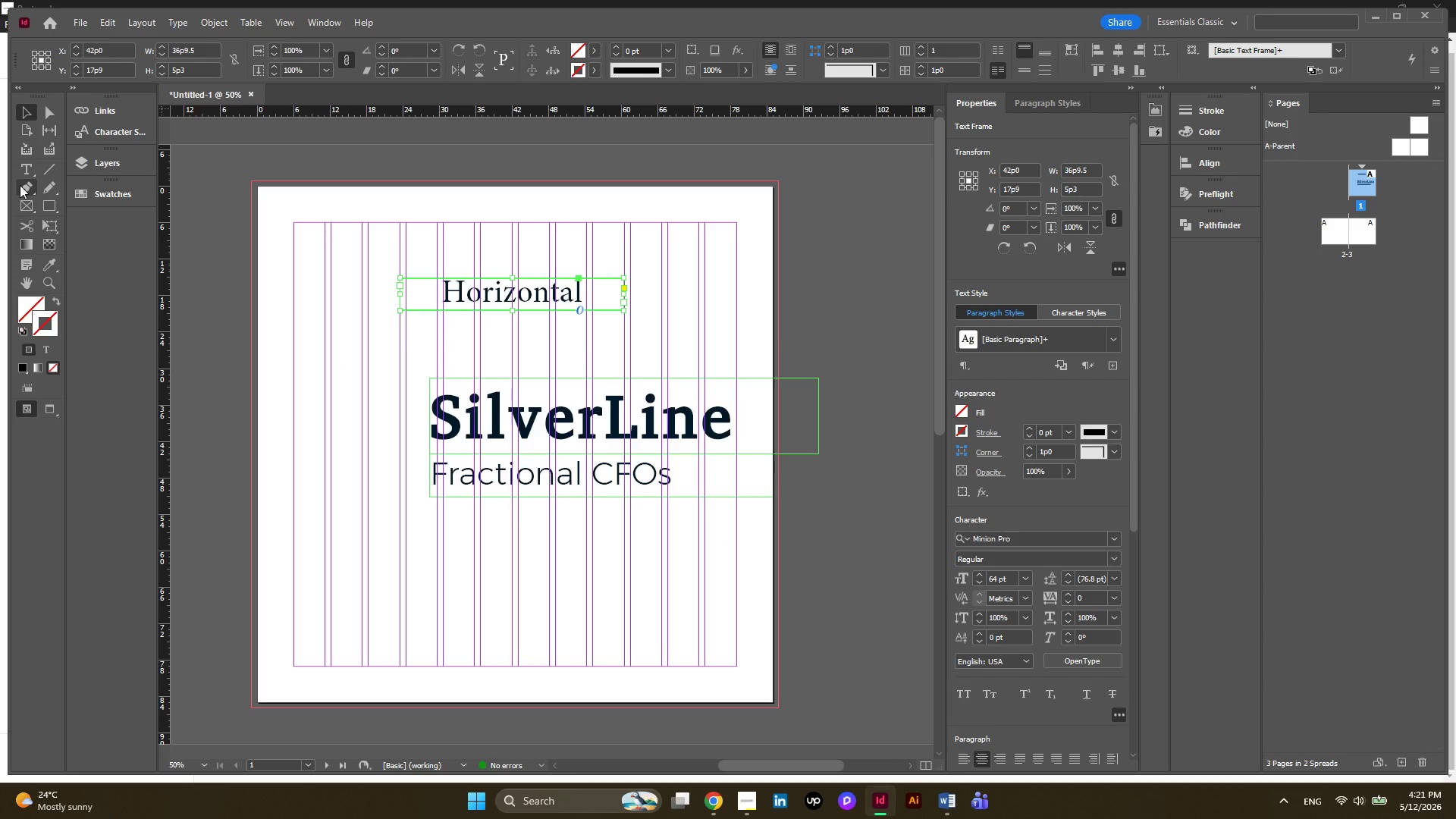 
wait(6.56)
 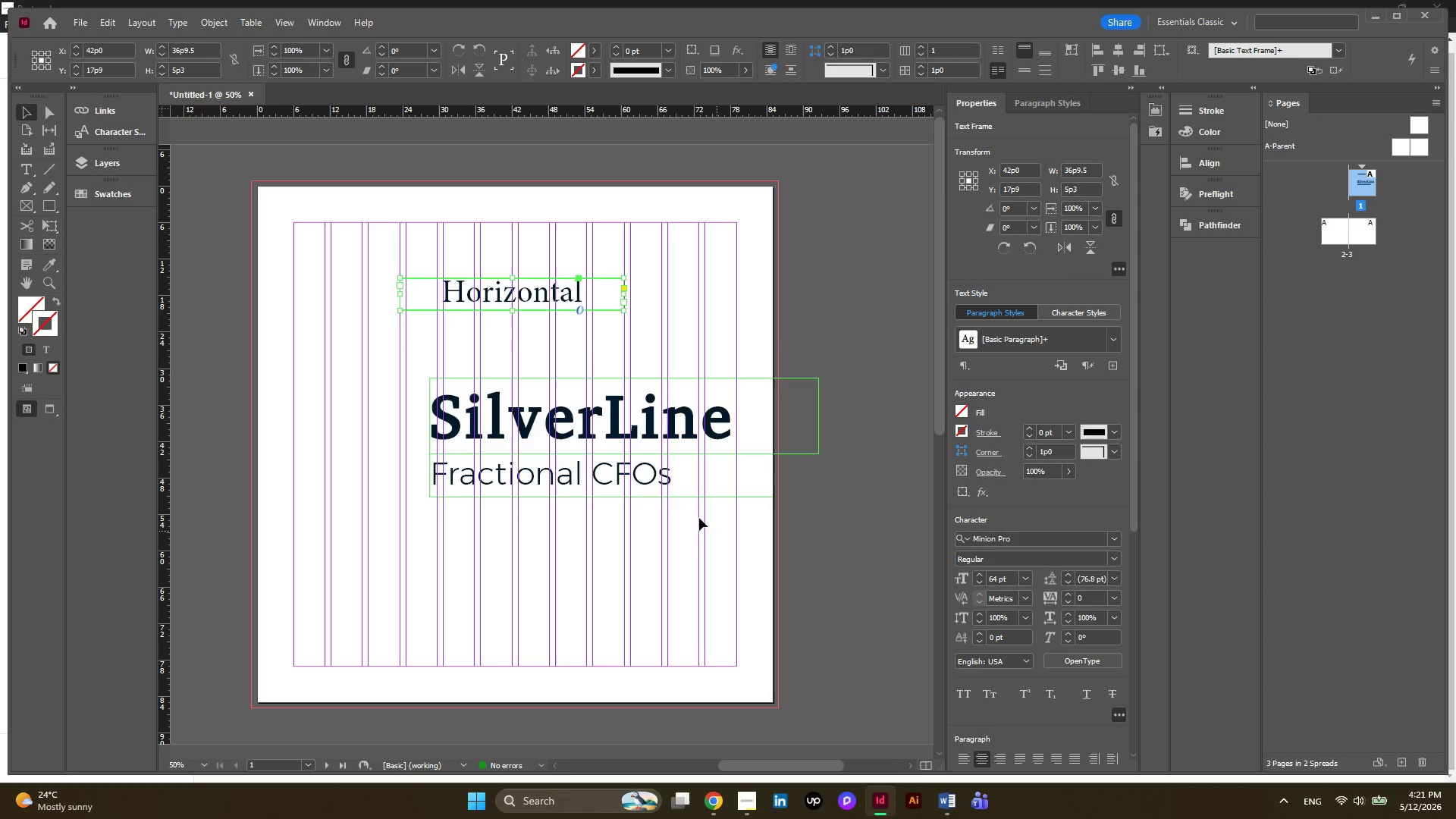 
right_click([52, 209])
 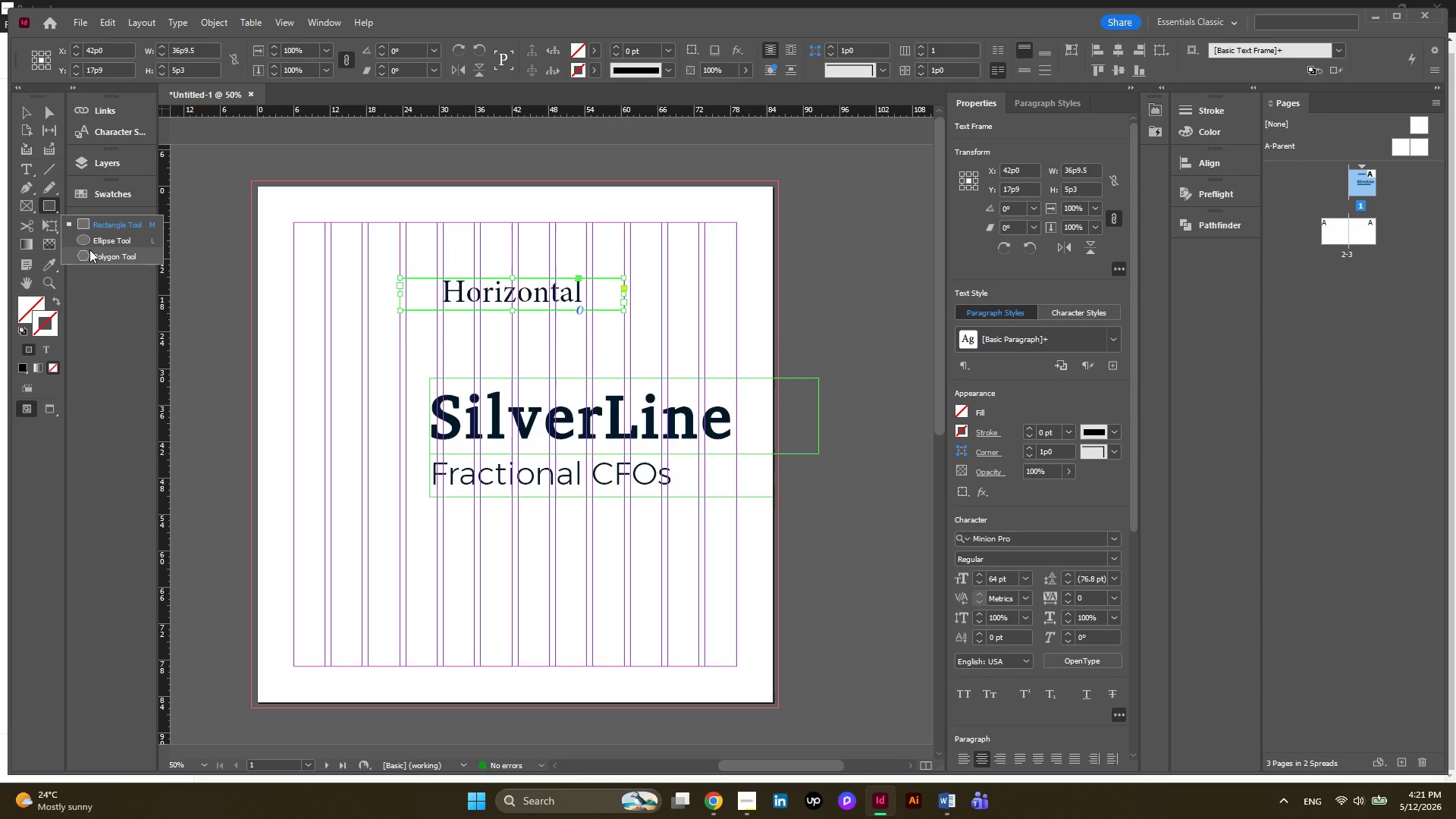 
left_click([87, 254])
 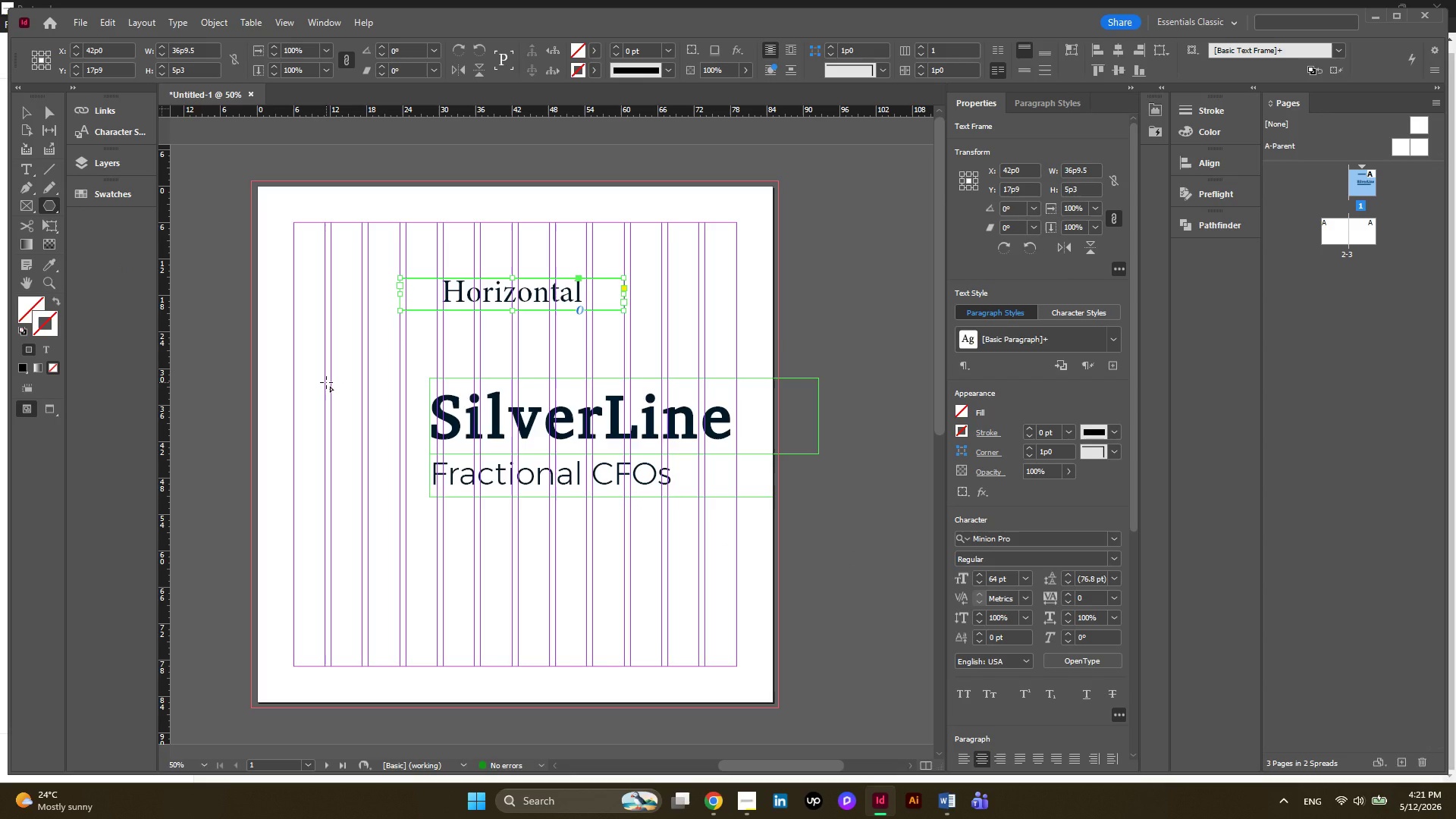 
left_click([326, 382])
 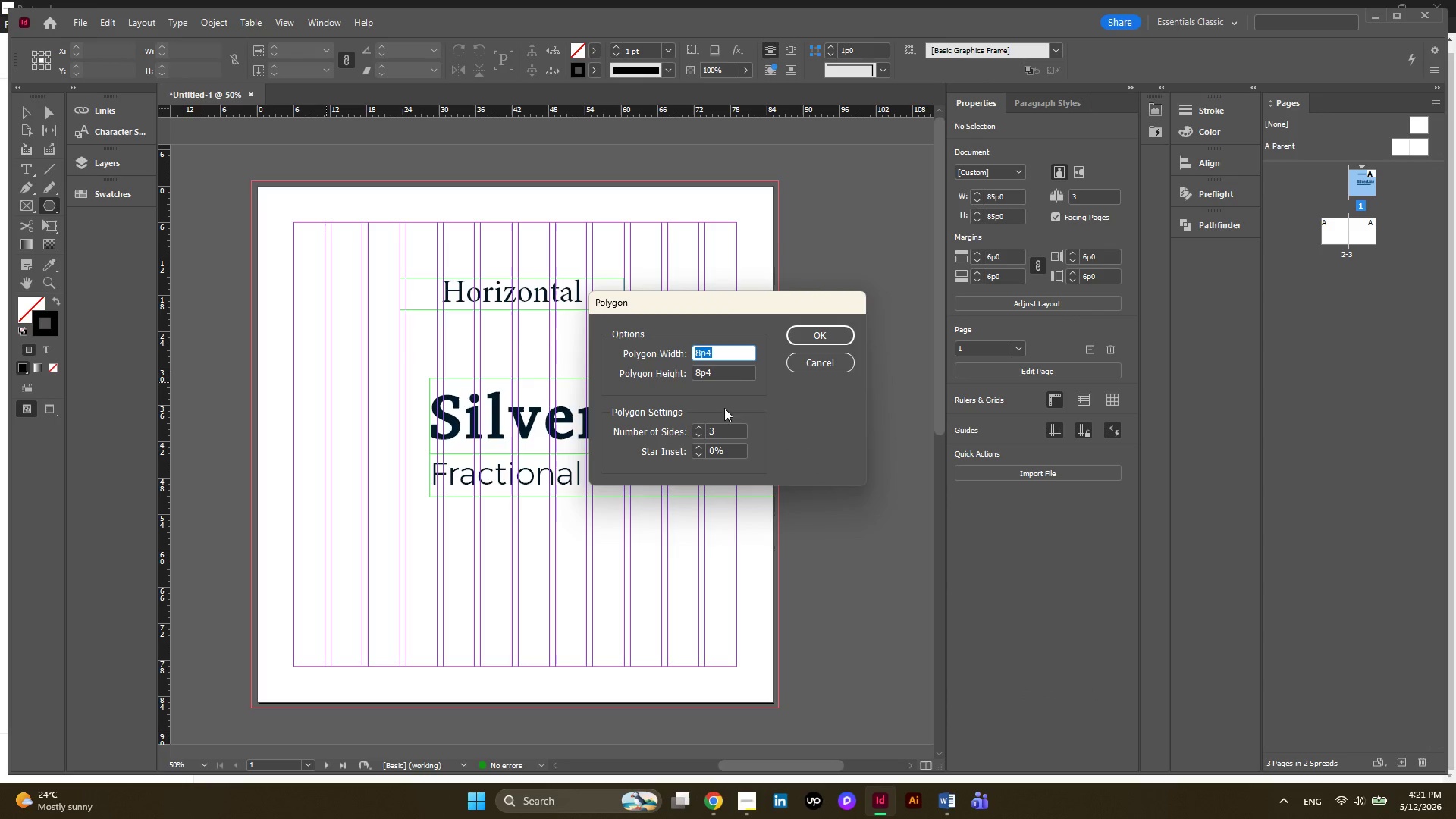 
left_click([829, 341])
 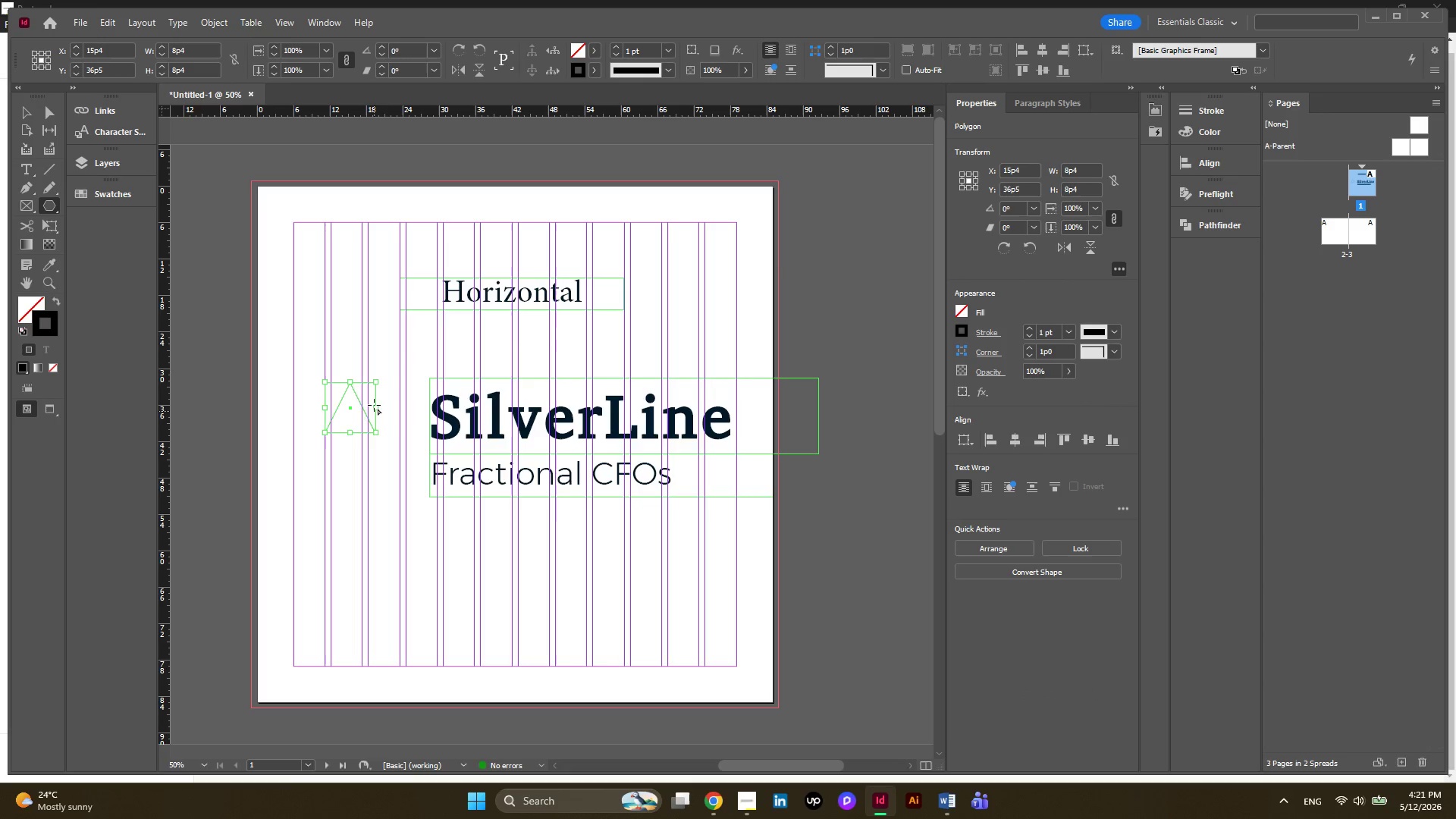 
left_click([25, 119])
 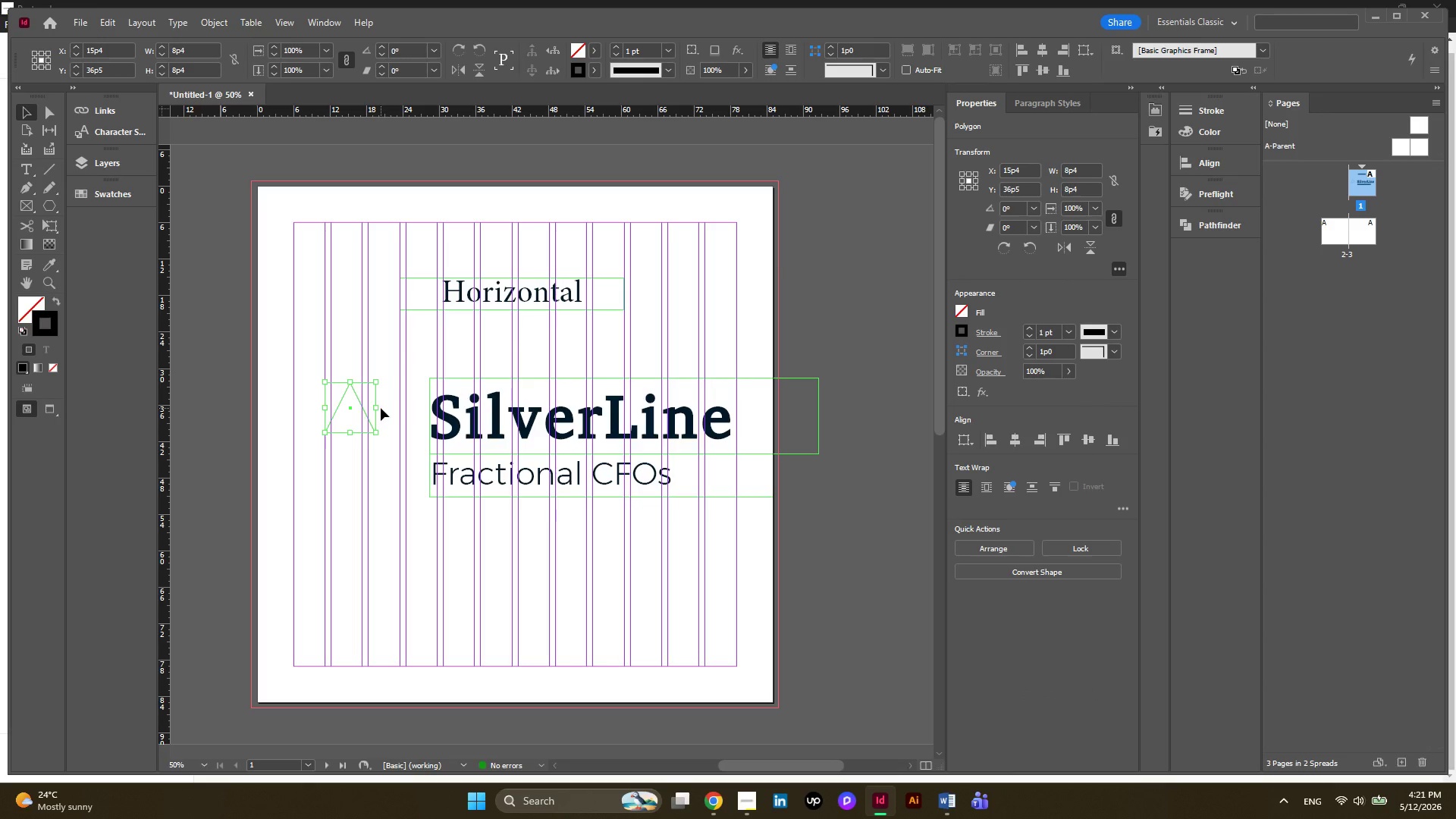 
left_click_drag(start_coordinate=[377, 410], to_coordinate=[404, 412])
 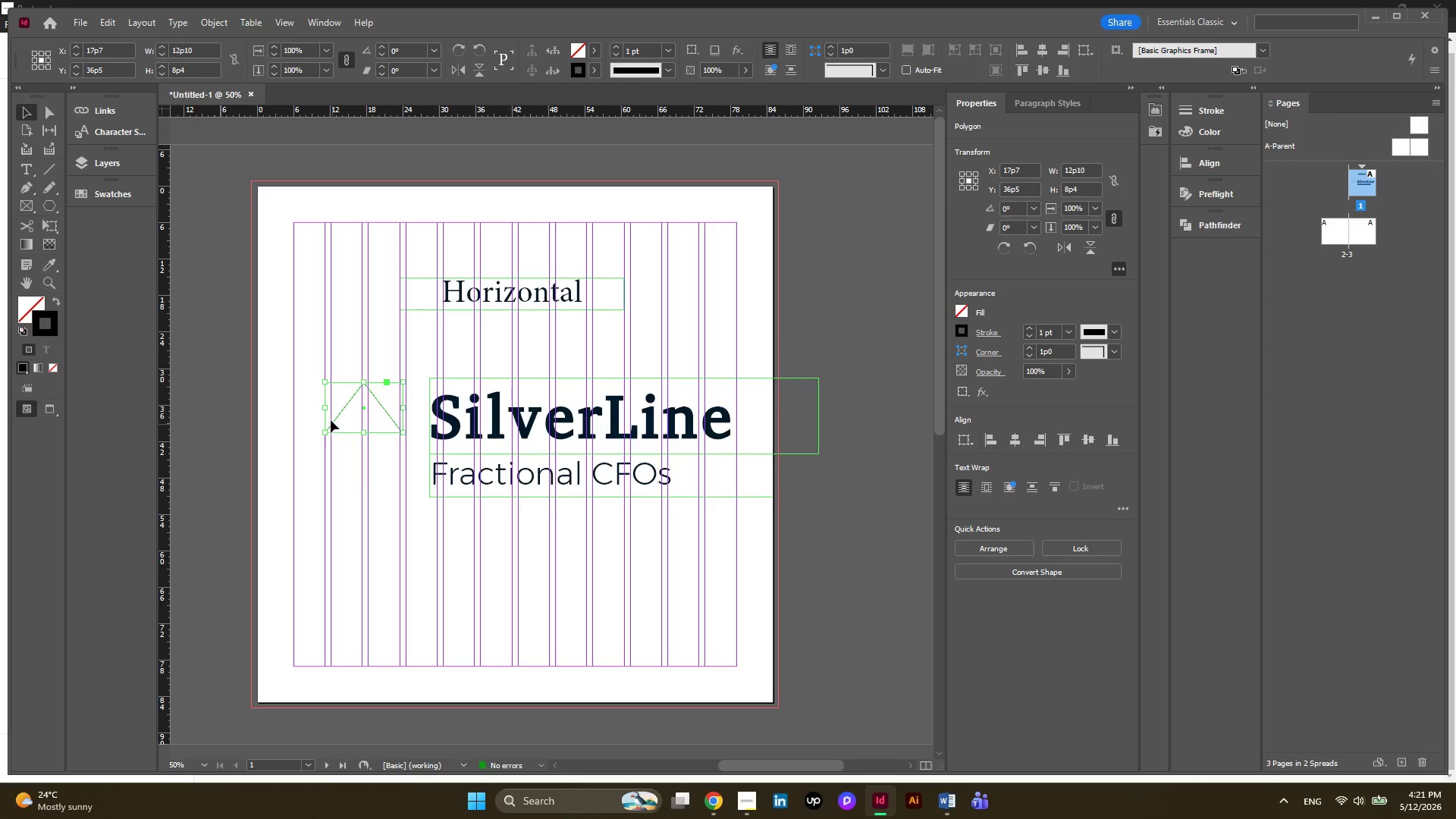 
left_click_drag(start_coordinate=[323, 406], to_coordinate=[307, 406])
 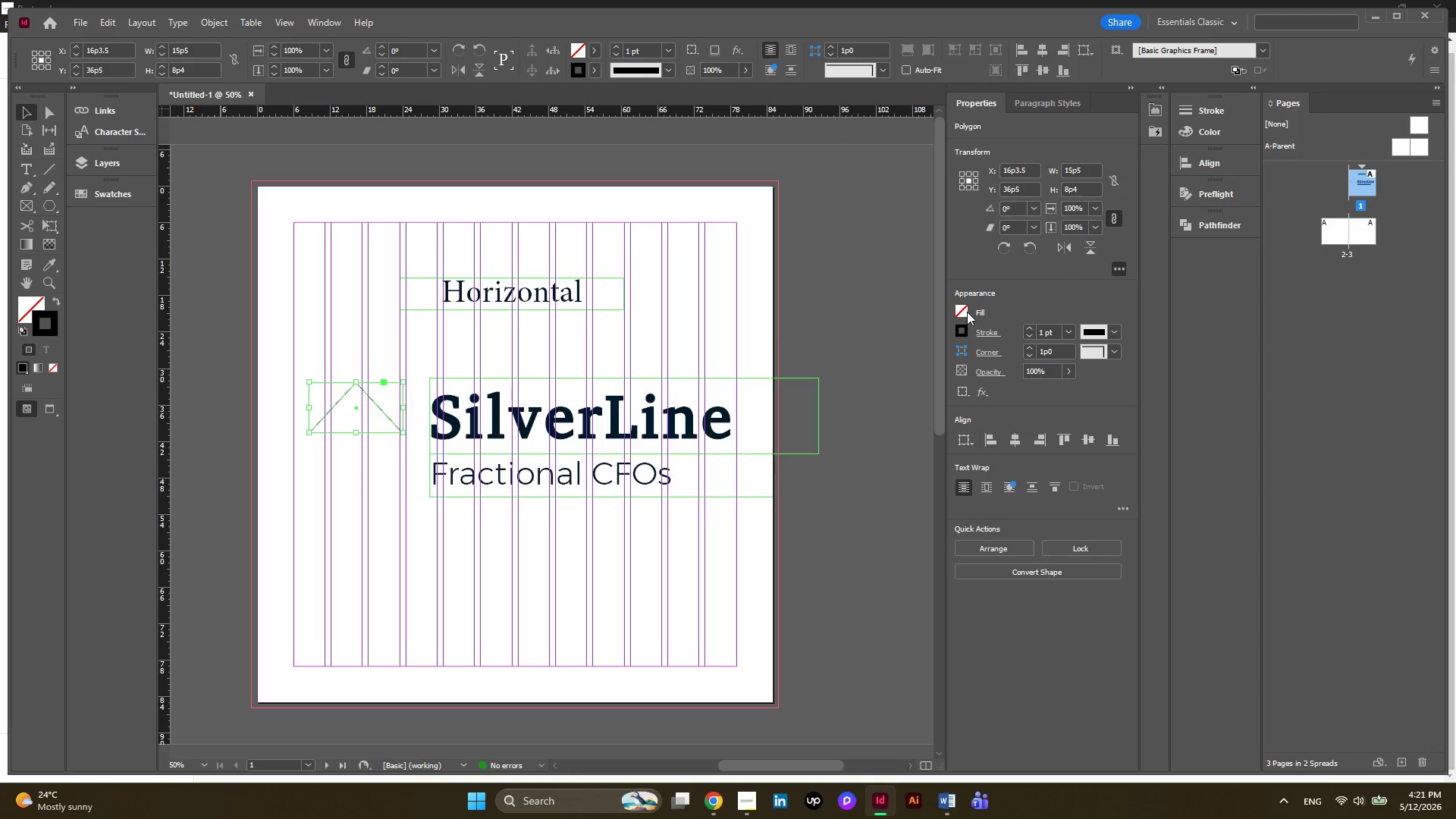 
left_click([967, 312])
 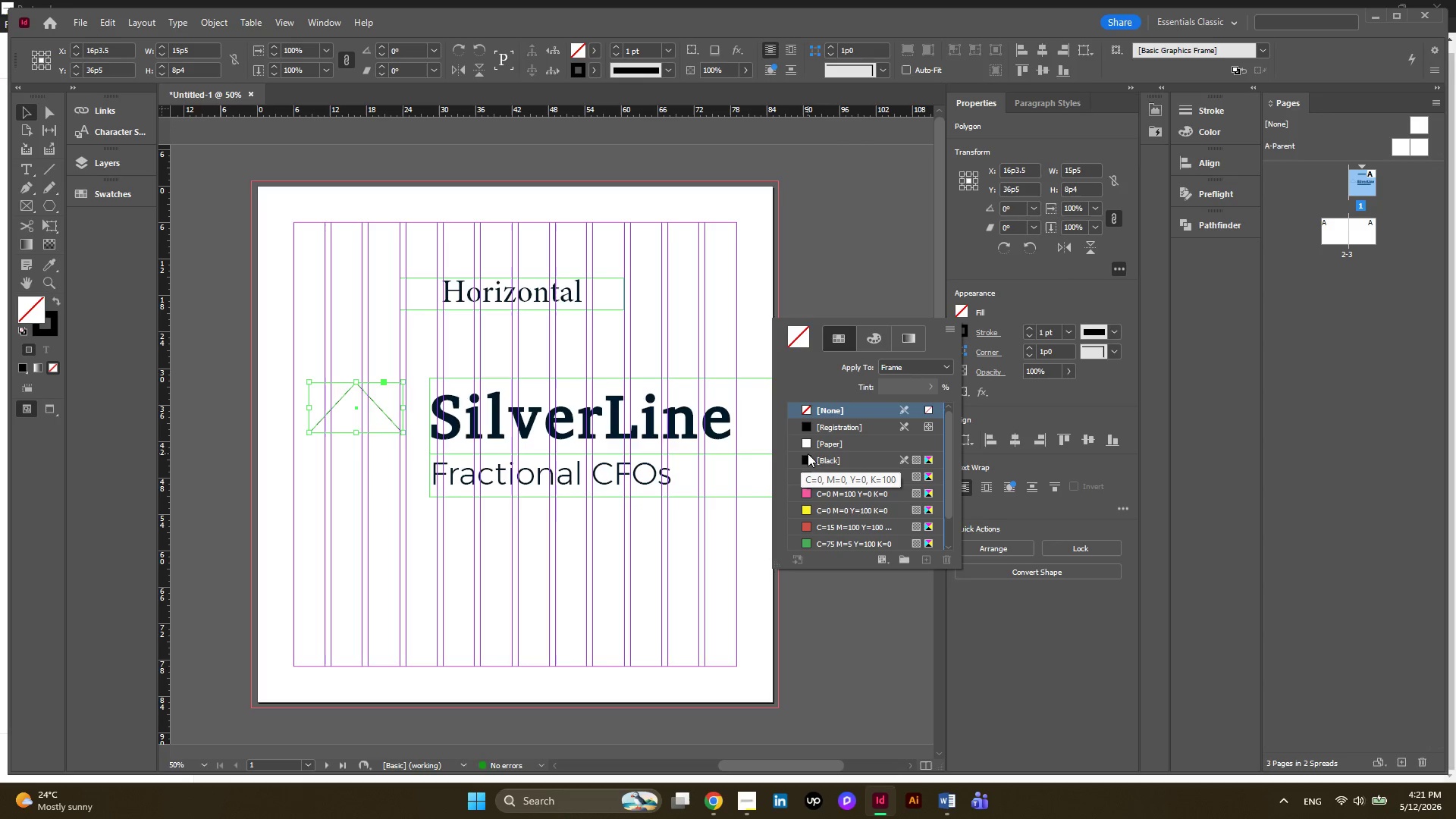 
left_click([808, 460])
 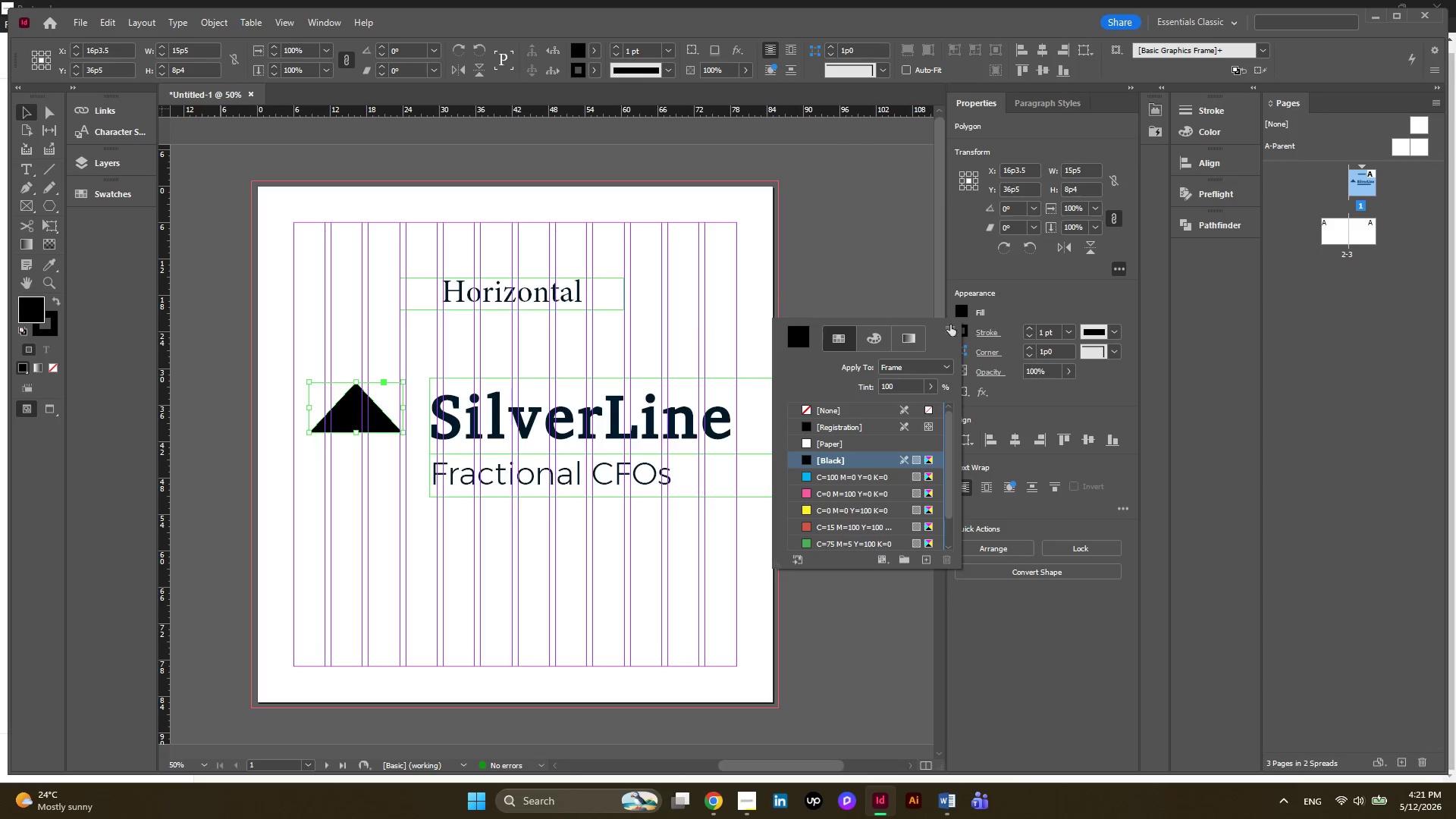 
left_click([379, 352])
 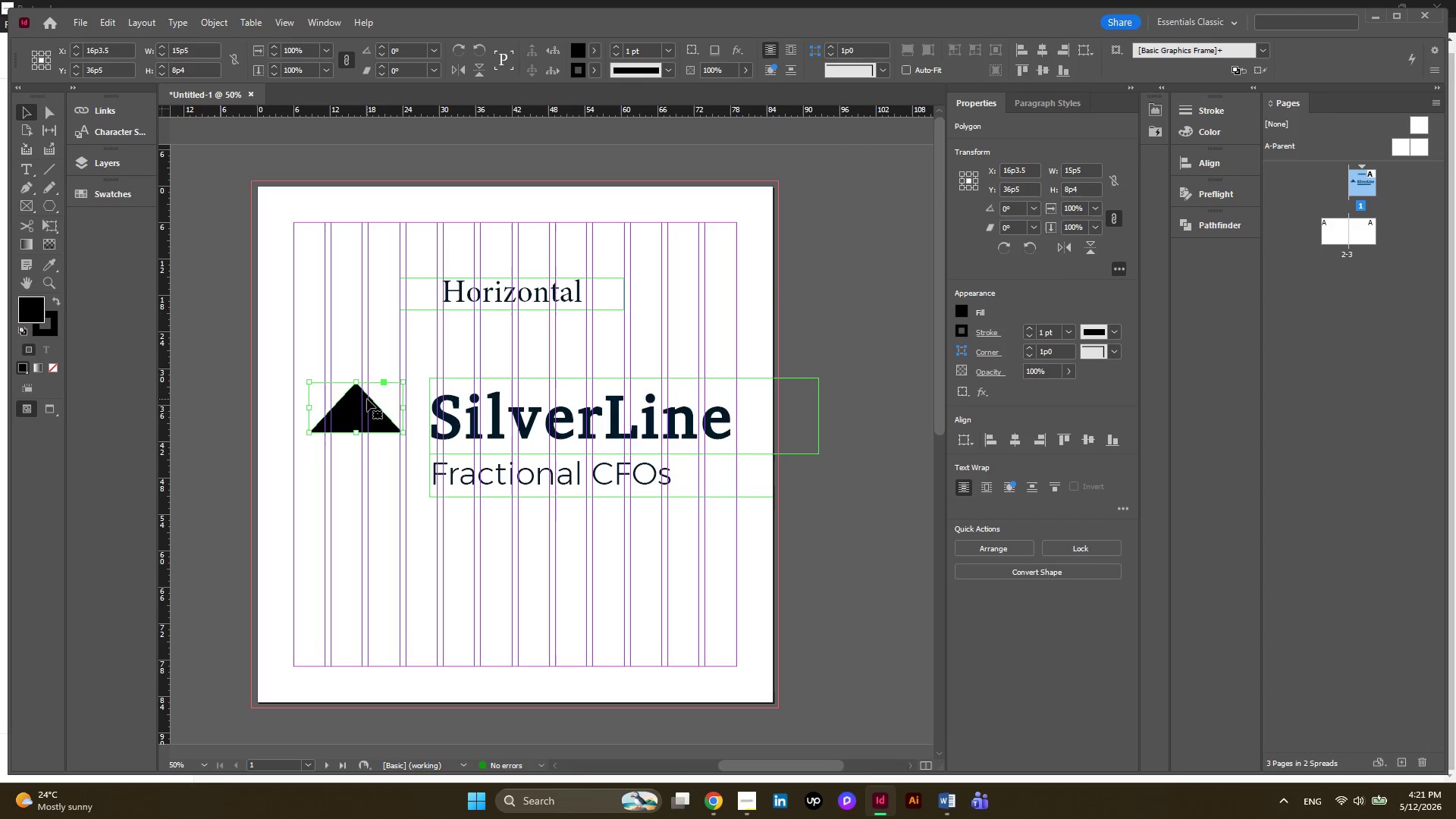 
left_click([364, 405])
 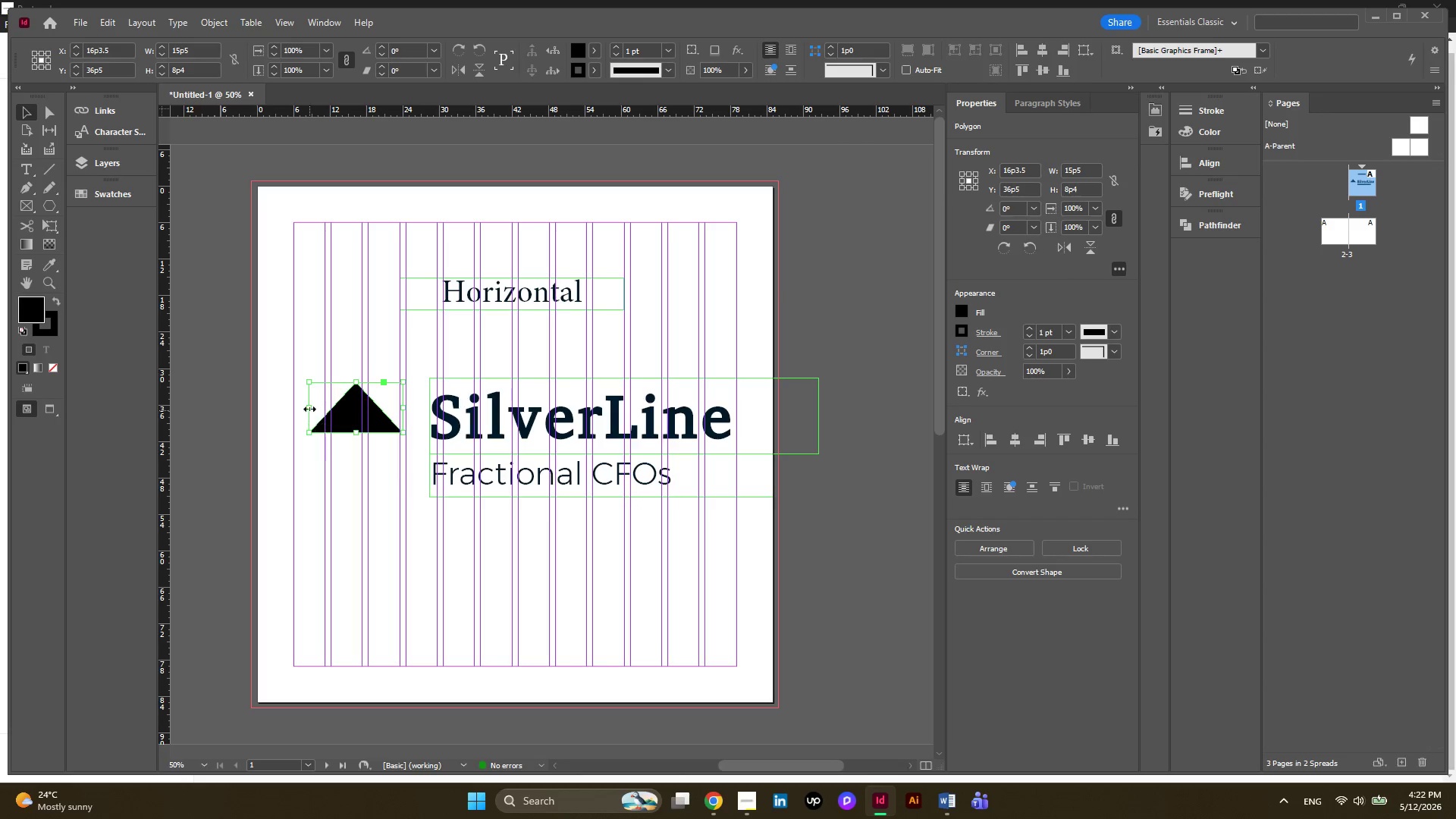 
left_click_drag(start_coordinate=[309, 409], to_coordinate=[293, 409])
 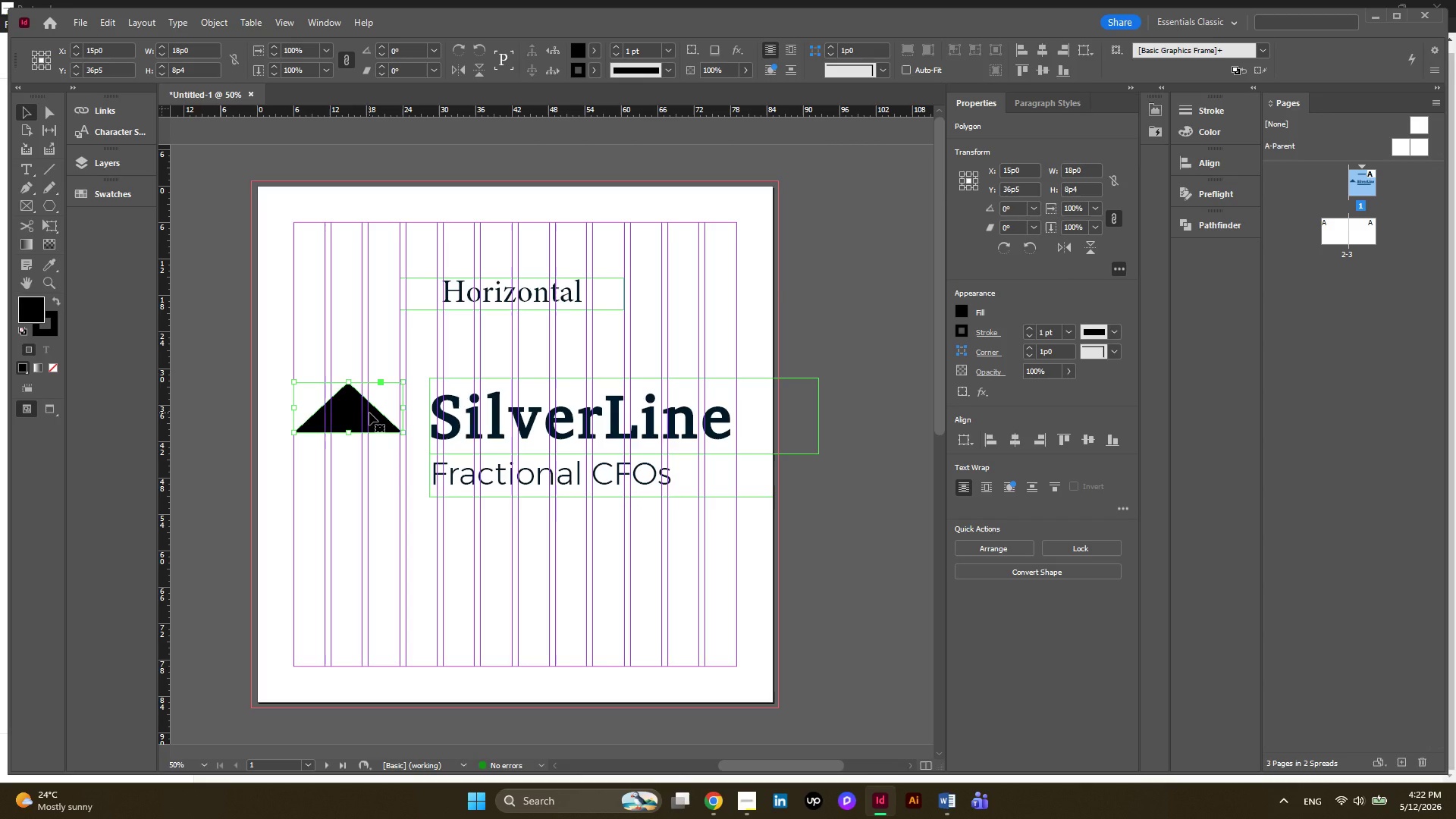 
wait(8.56)
 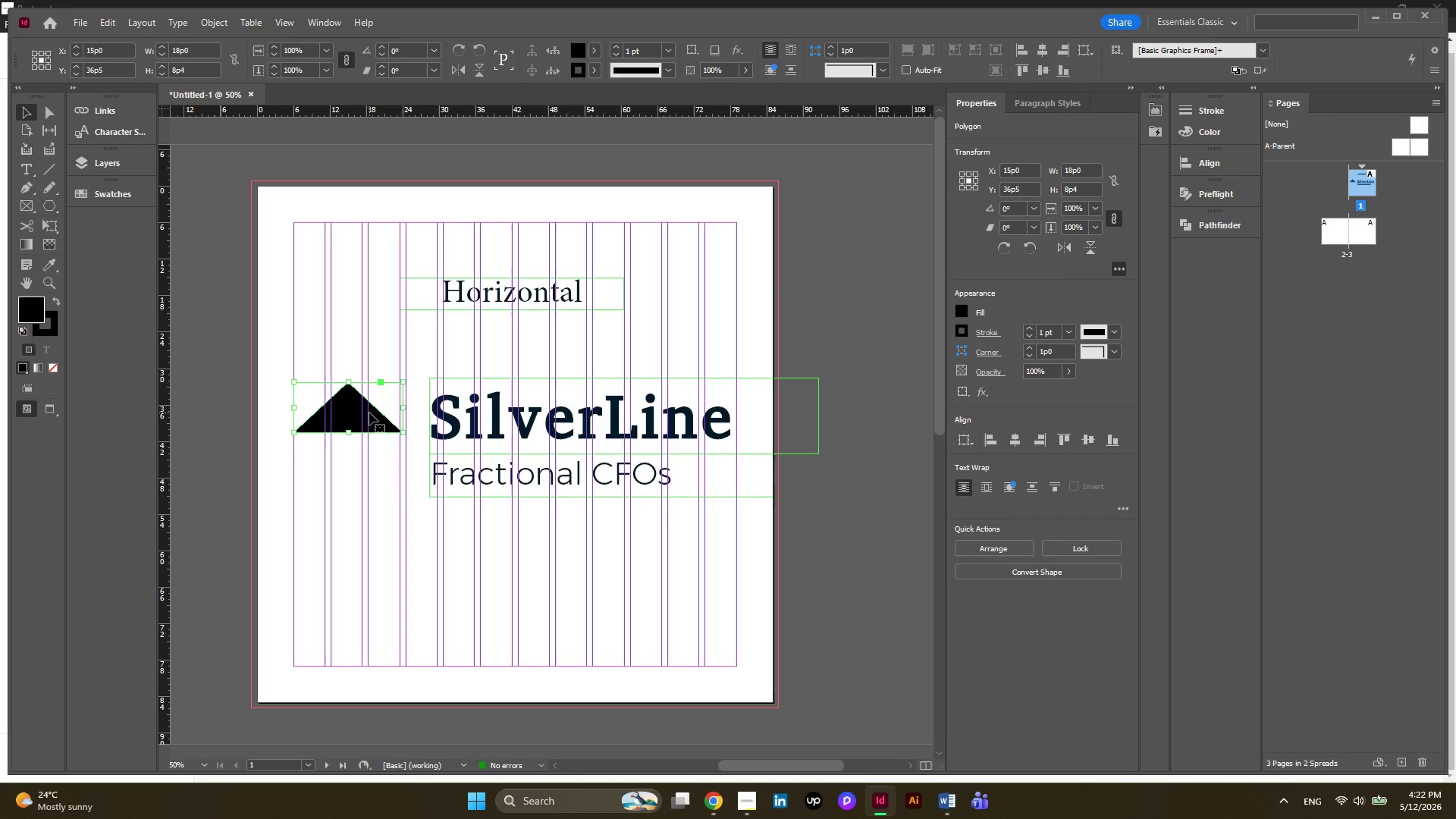 
right_click([46, 202])
 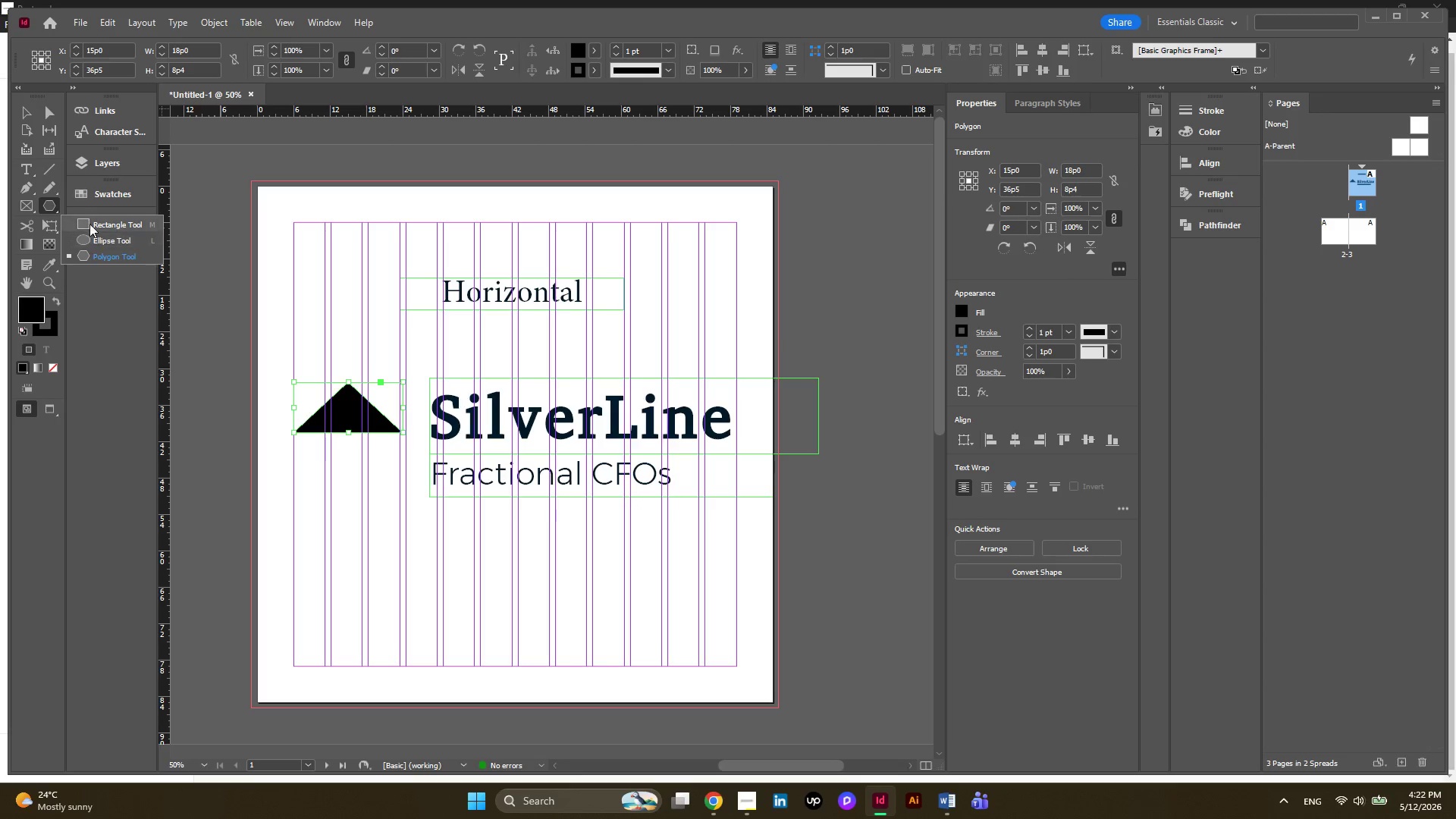 
left_click([86, 222])
 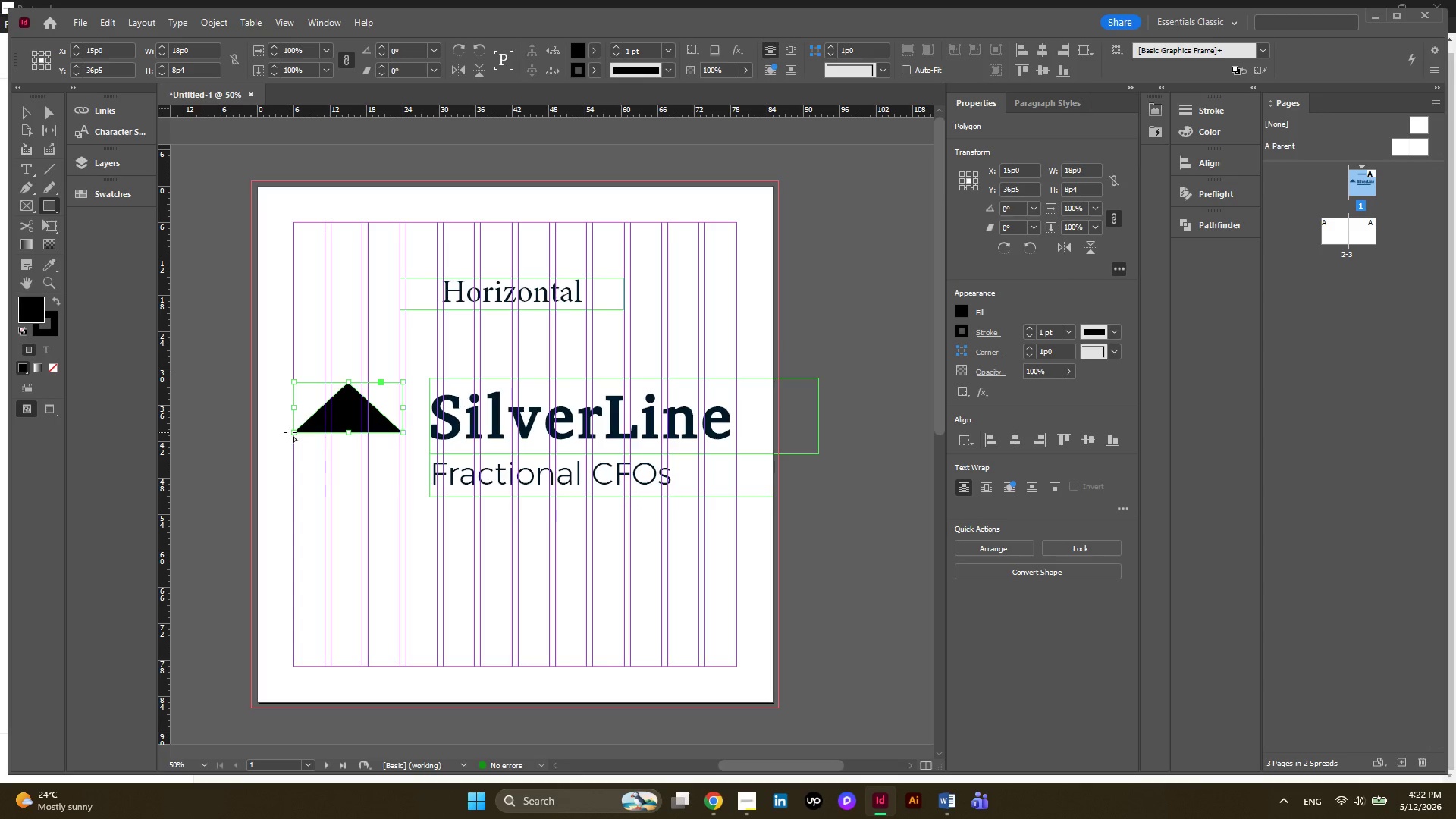 
left_click_drag(start_coordinate=[290, 441], to_coordinate=[401, 503])
 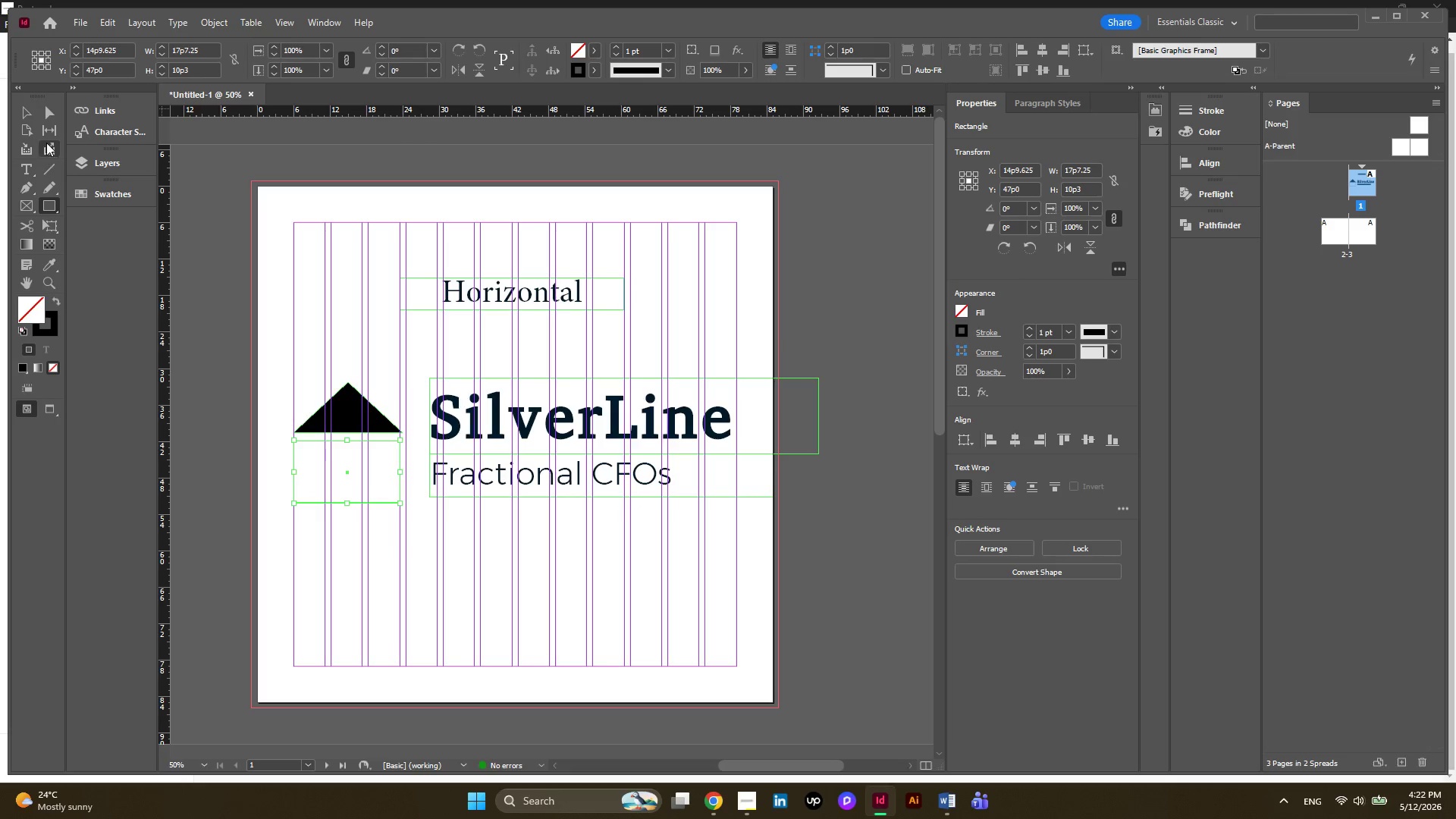 
left_click([30, 113])
 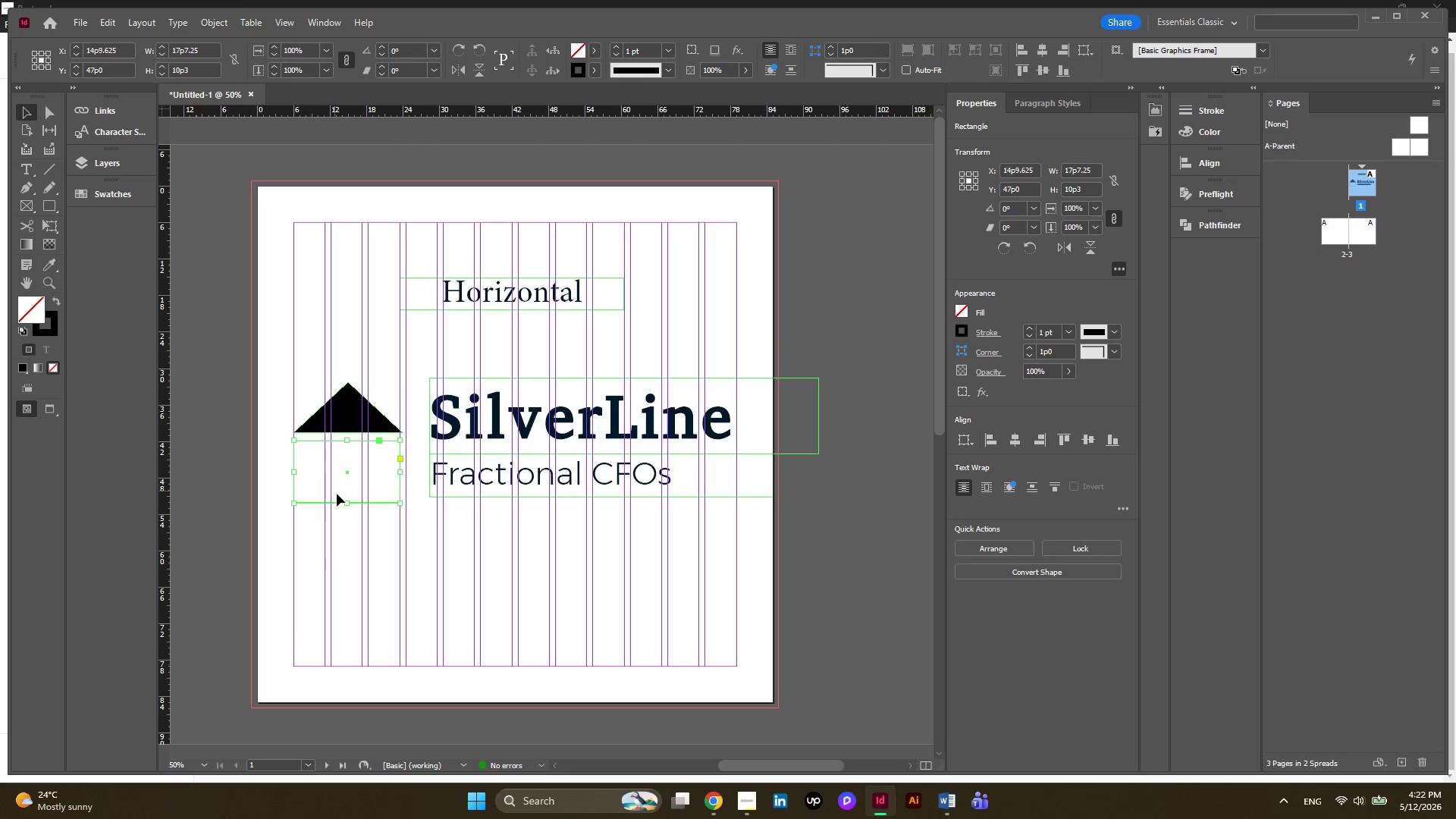 
hold_key(key=AltLeft, duration=0.5)
scroll: coordinate [341, 506], scroll_direction: up, amount: 4.0
 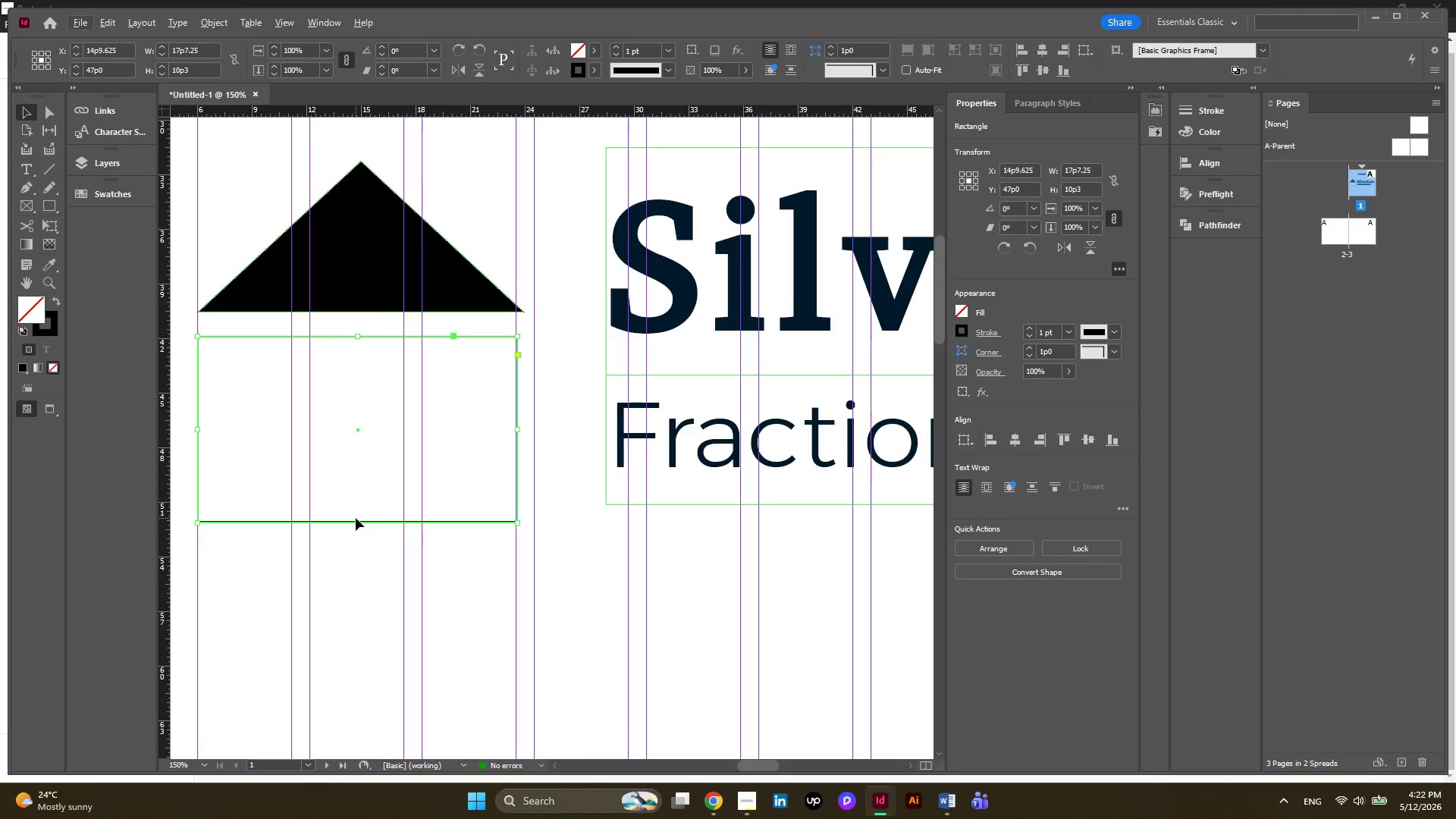 
left_click_drag(start_coordinate=[356, 524], to_coordinate=[354, 482])
 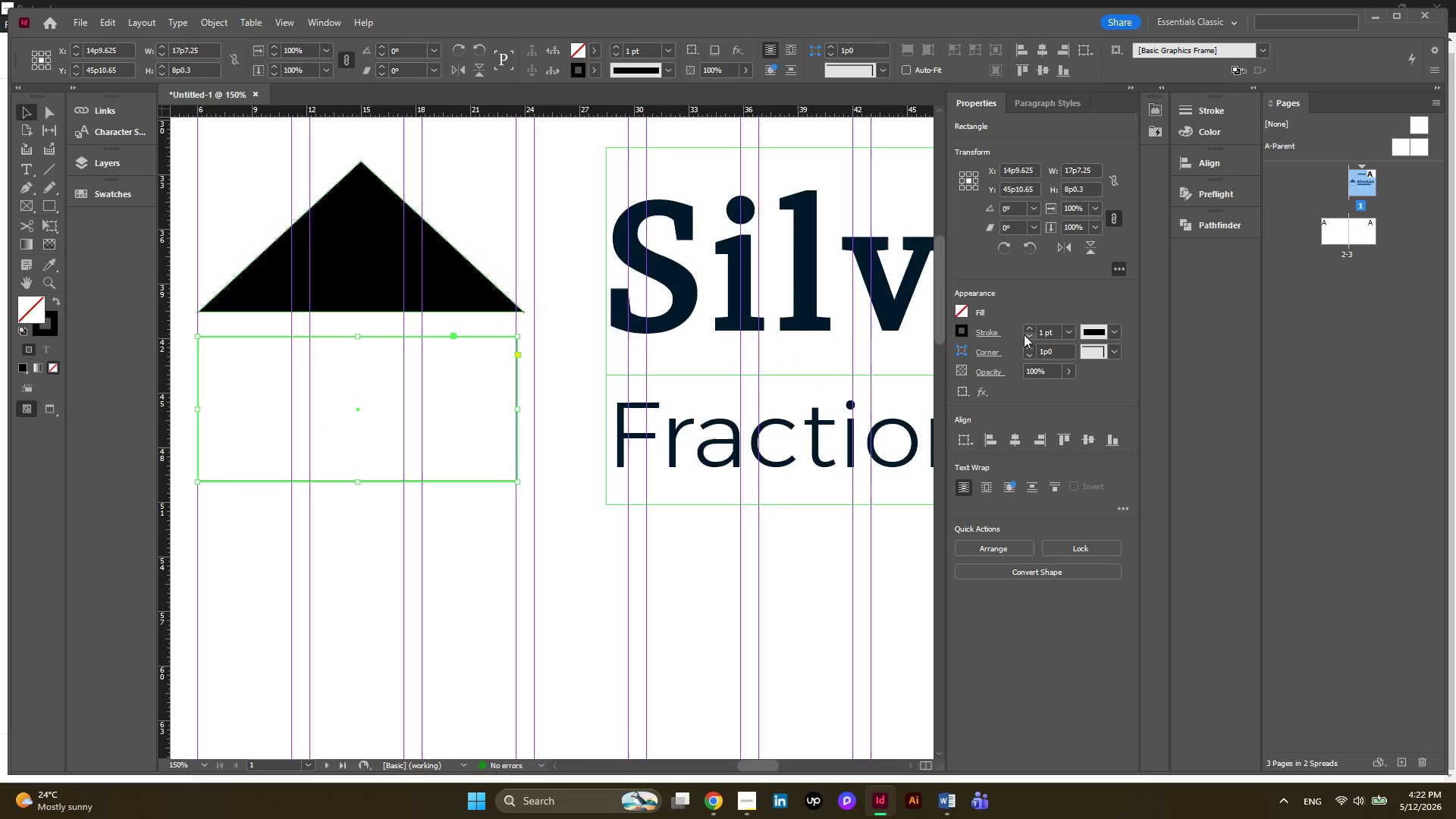 
double_click([1028, 334])
 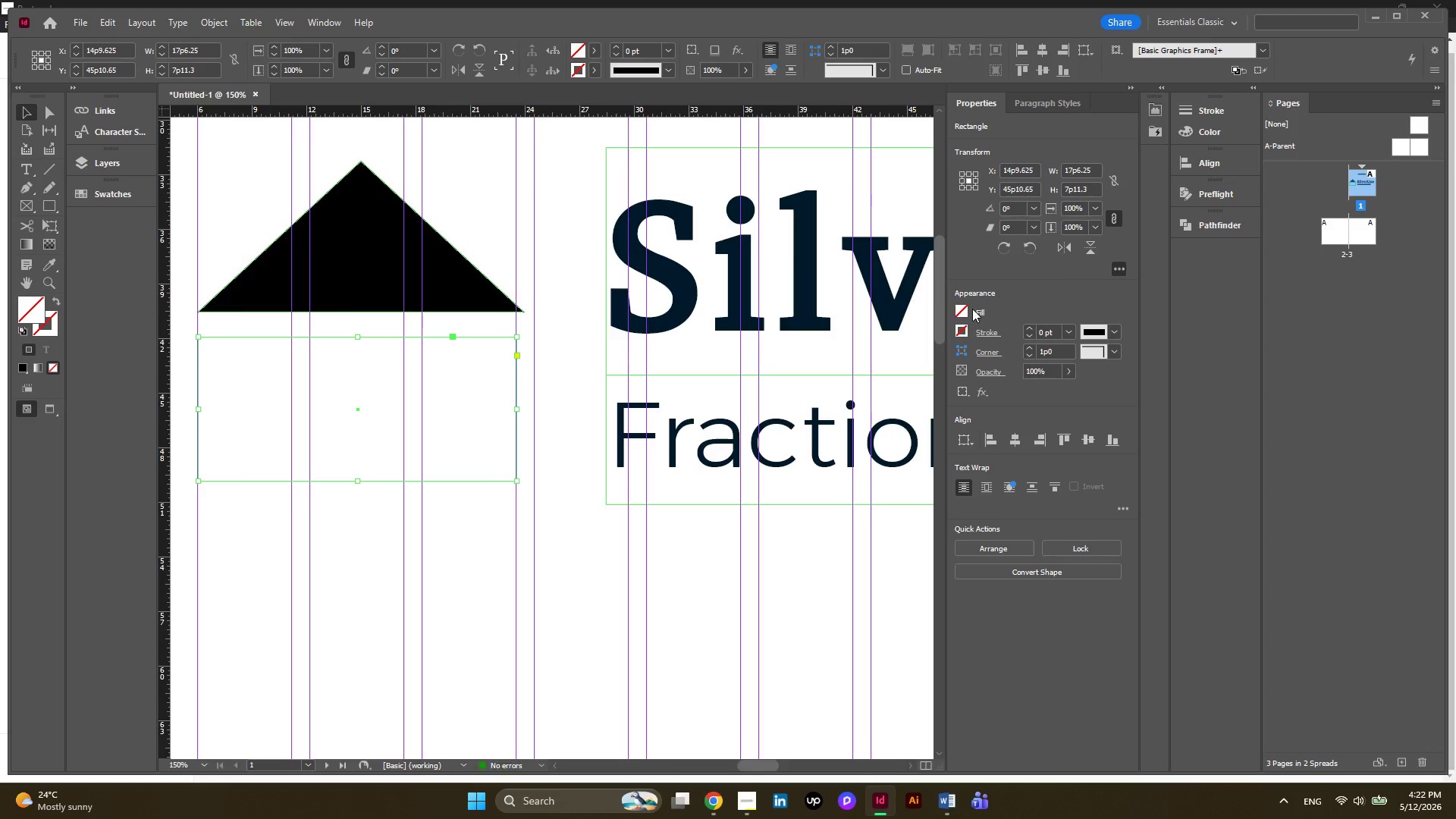 
left_click([965, 309])
 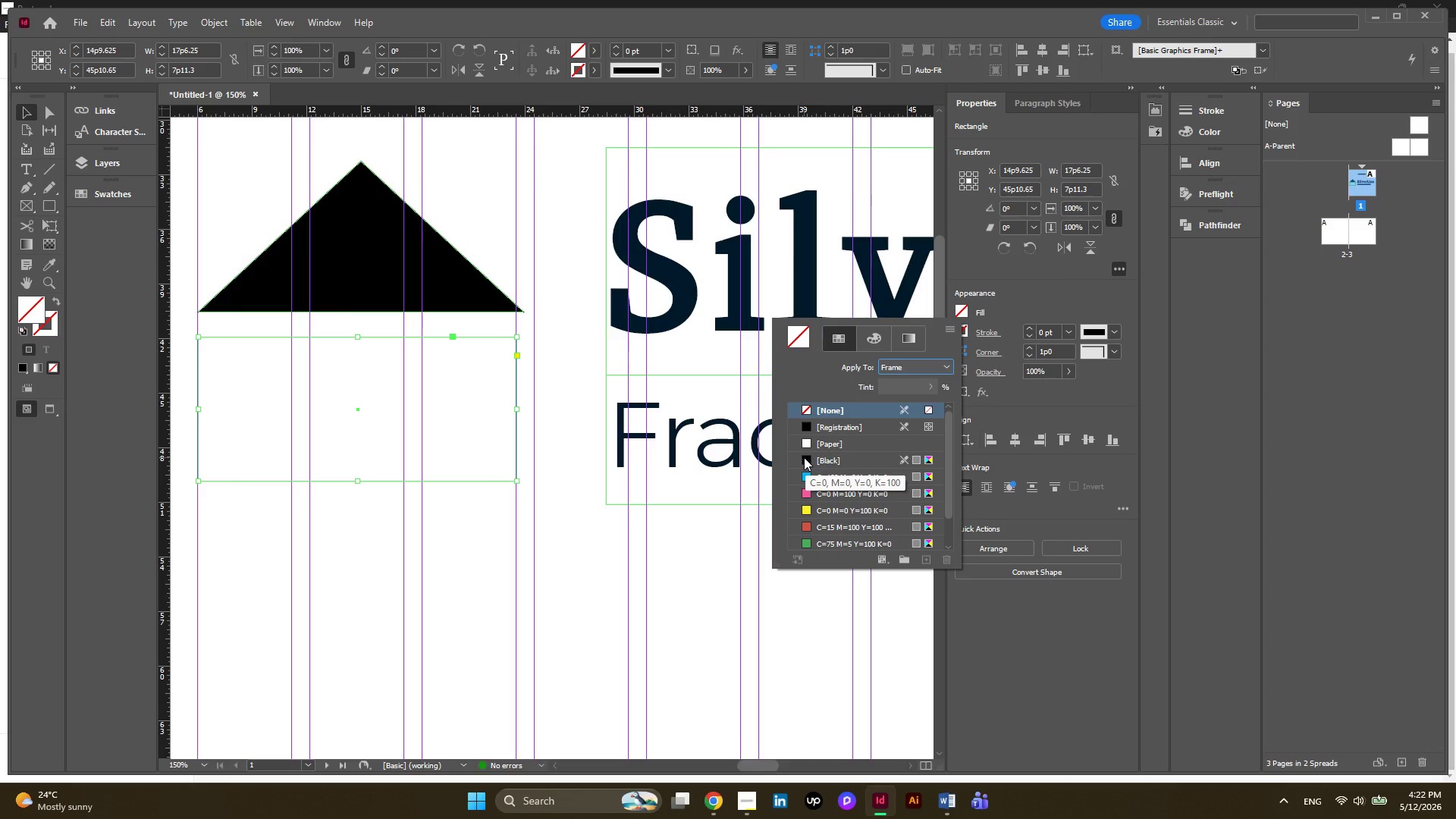 
left_click([804, 459])
 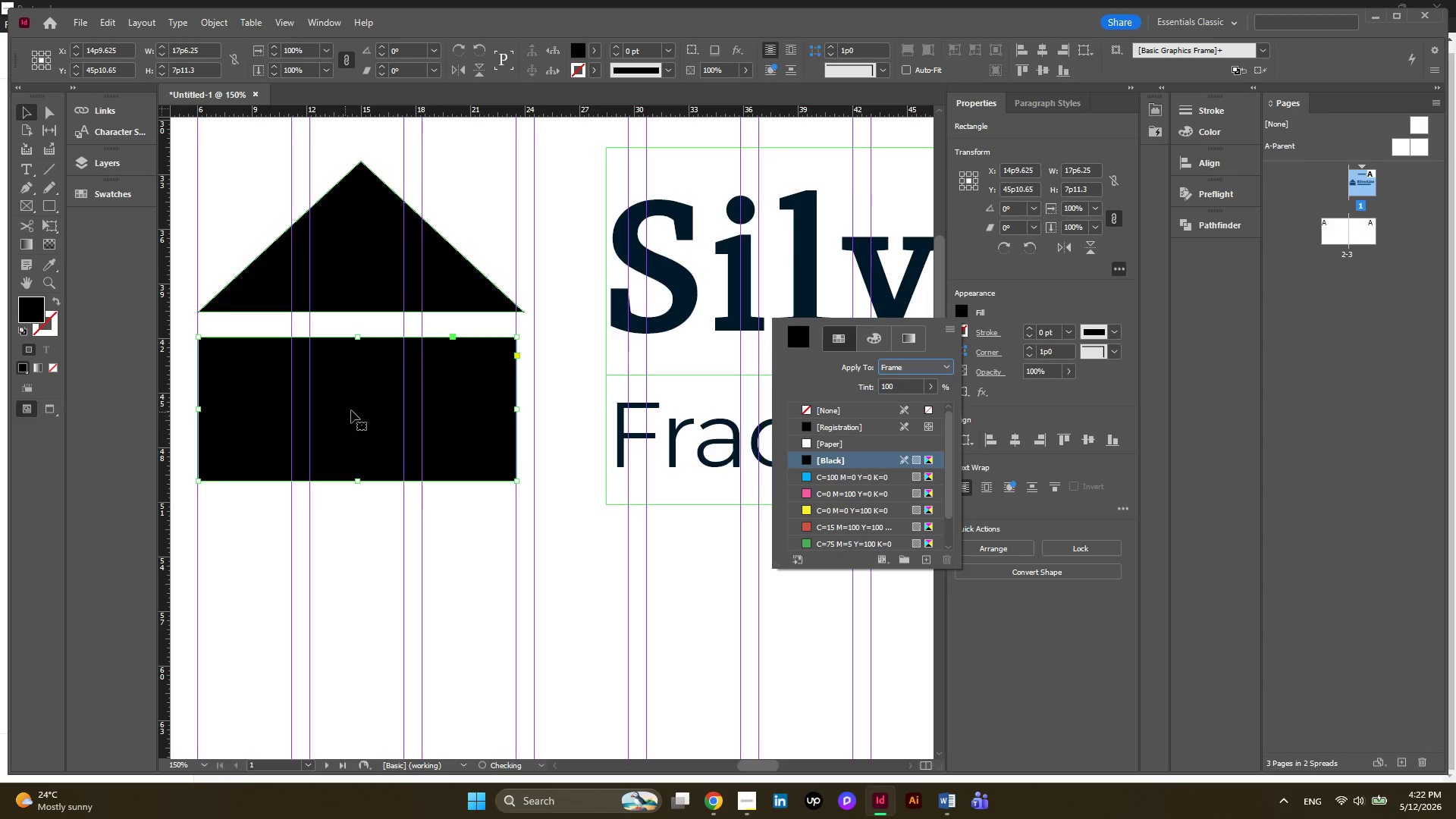 
left_click_drag(start_coordinate=[356, 409], to_coordinate=[360, 350])
 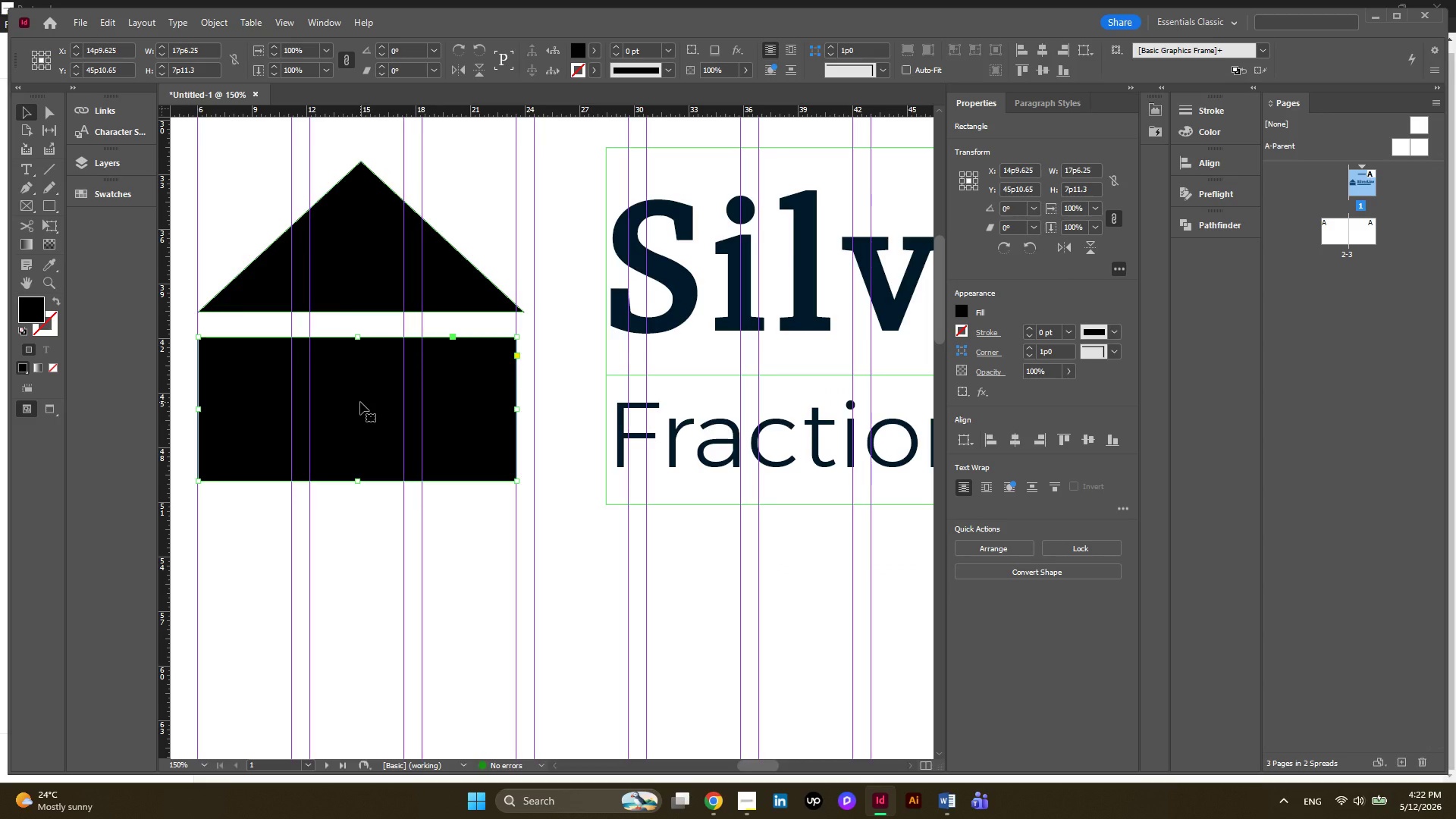 
key(ArrowUp)
 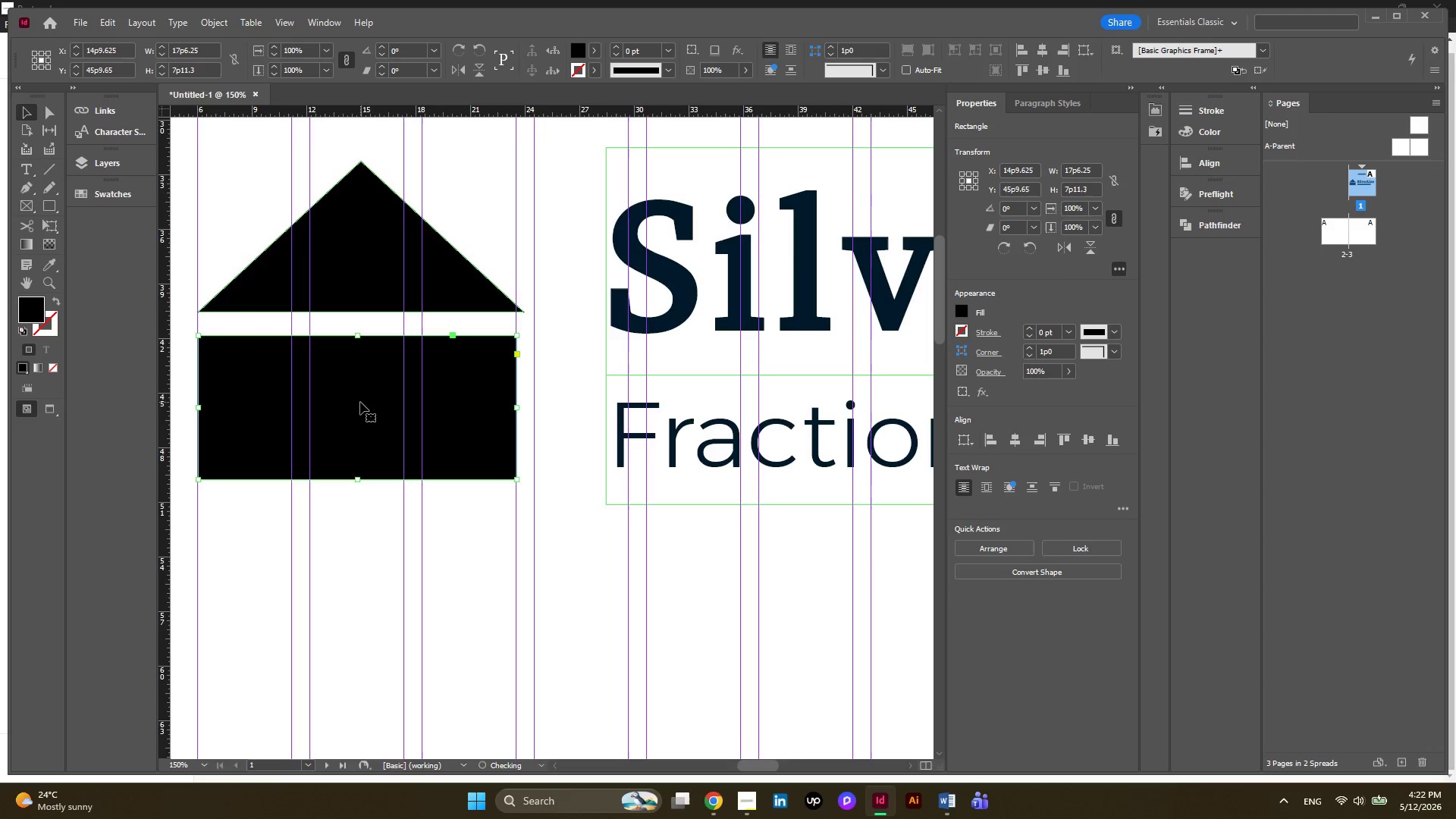 
hold_key(key=ArrowUp, duration=0.72)
 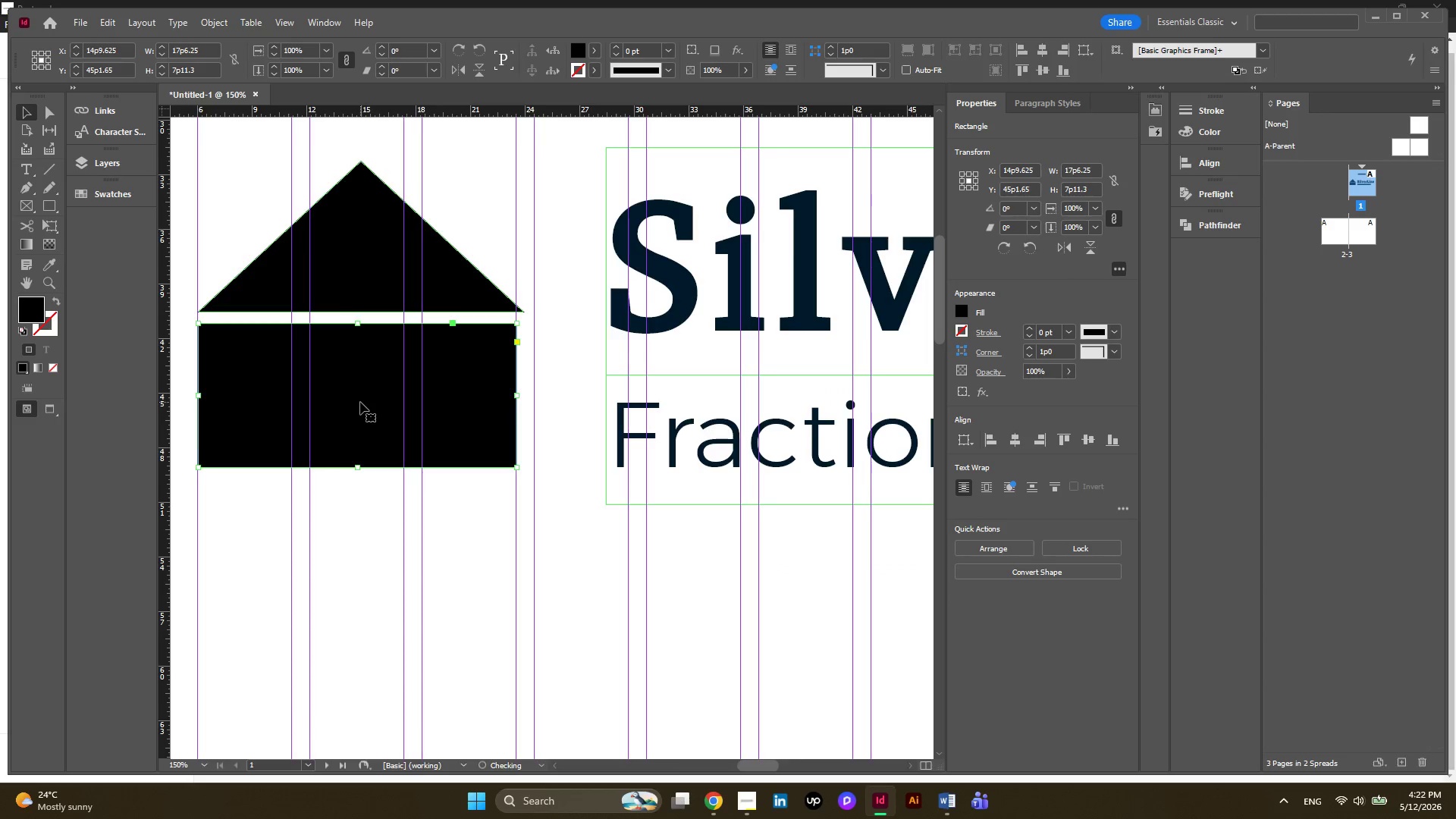 
key(ArrowUp)
 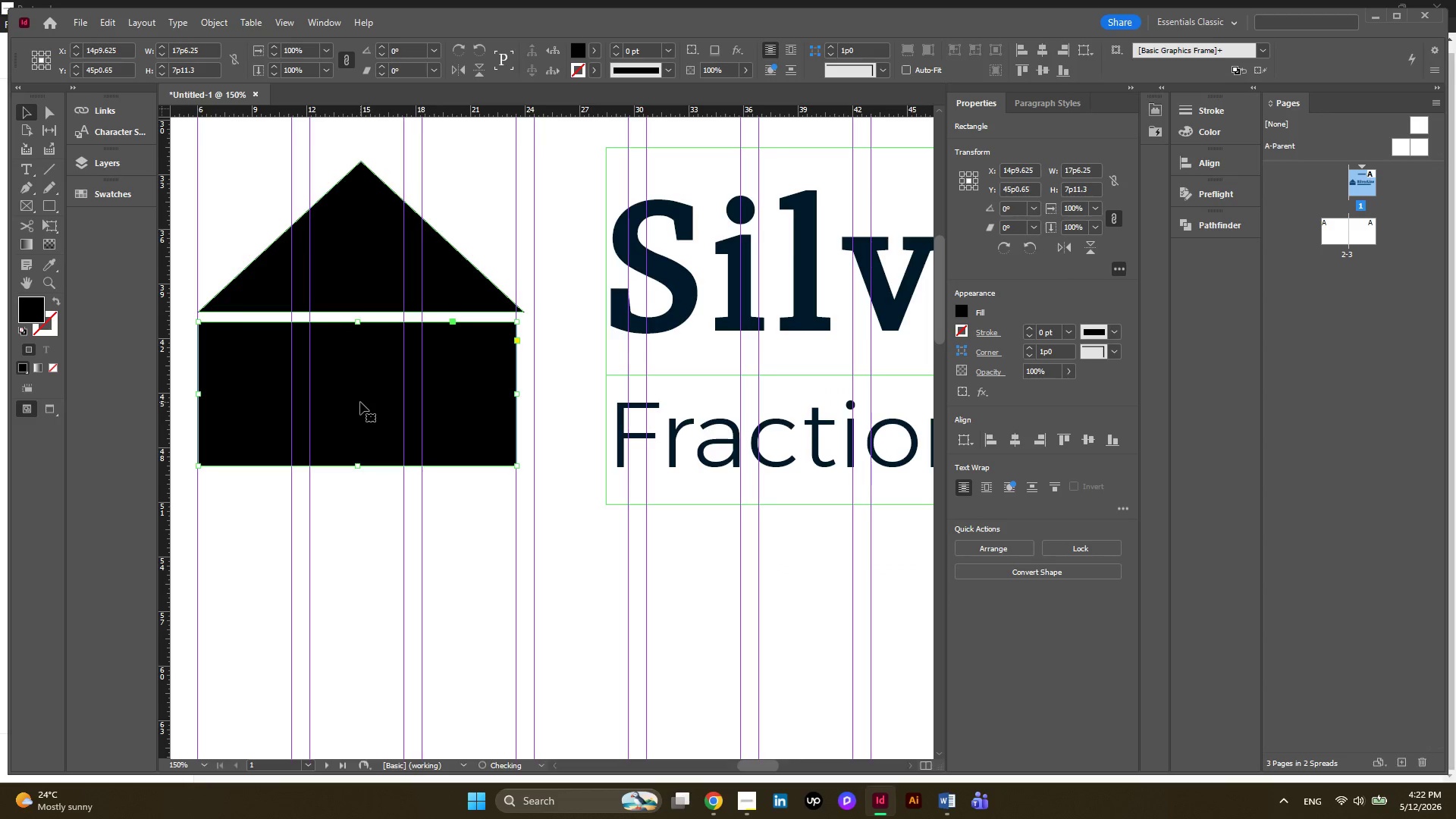 
key(ArrowUp)
 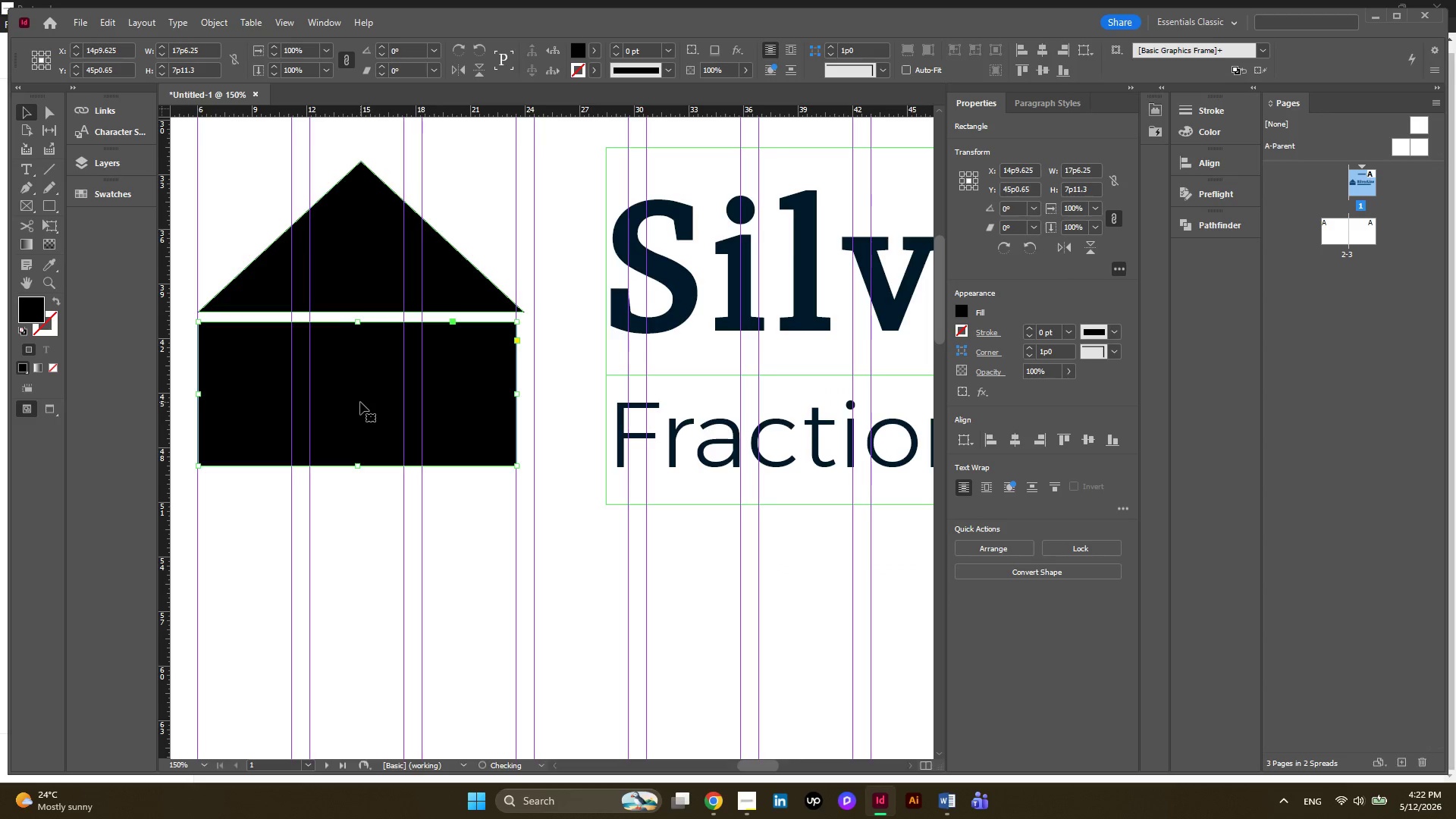 
key(ArrowUp)
 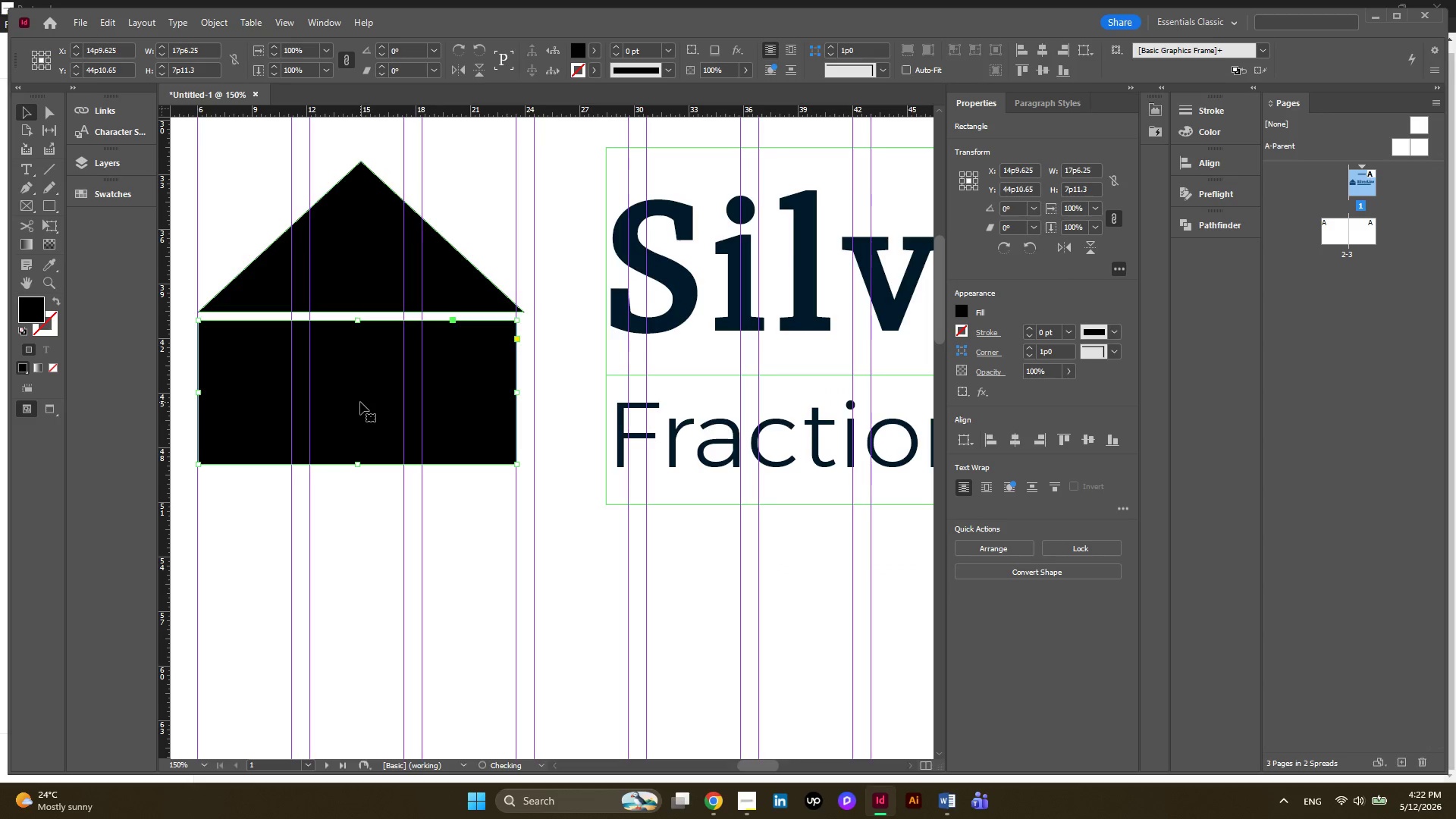 
key(ArrowUp)
 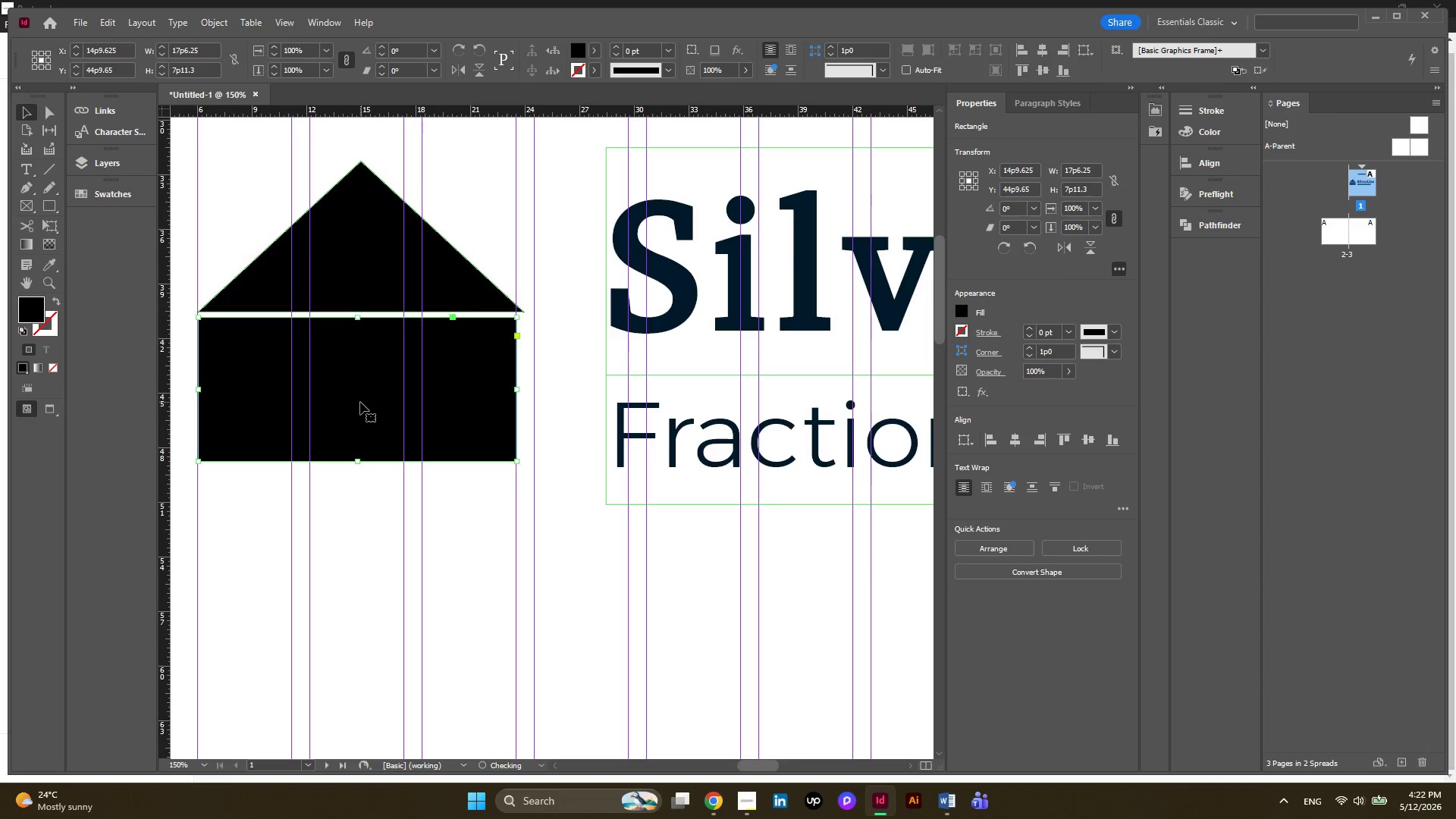 
key(ArrowUp)
 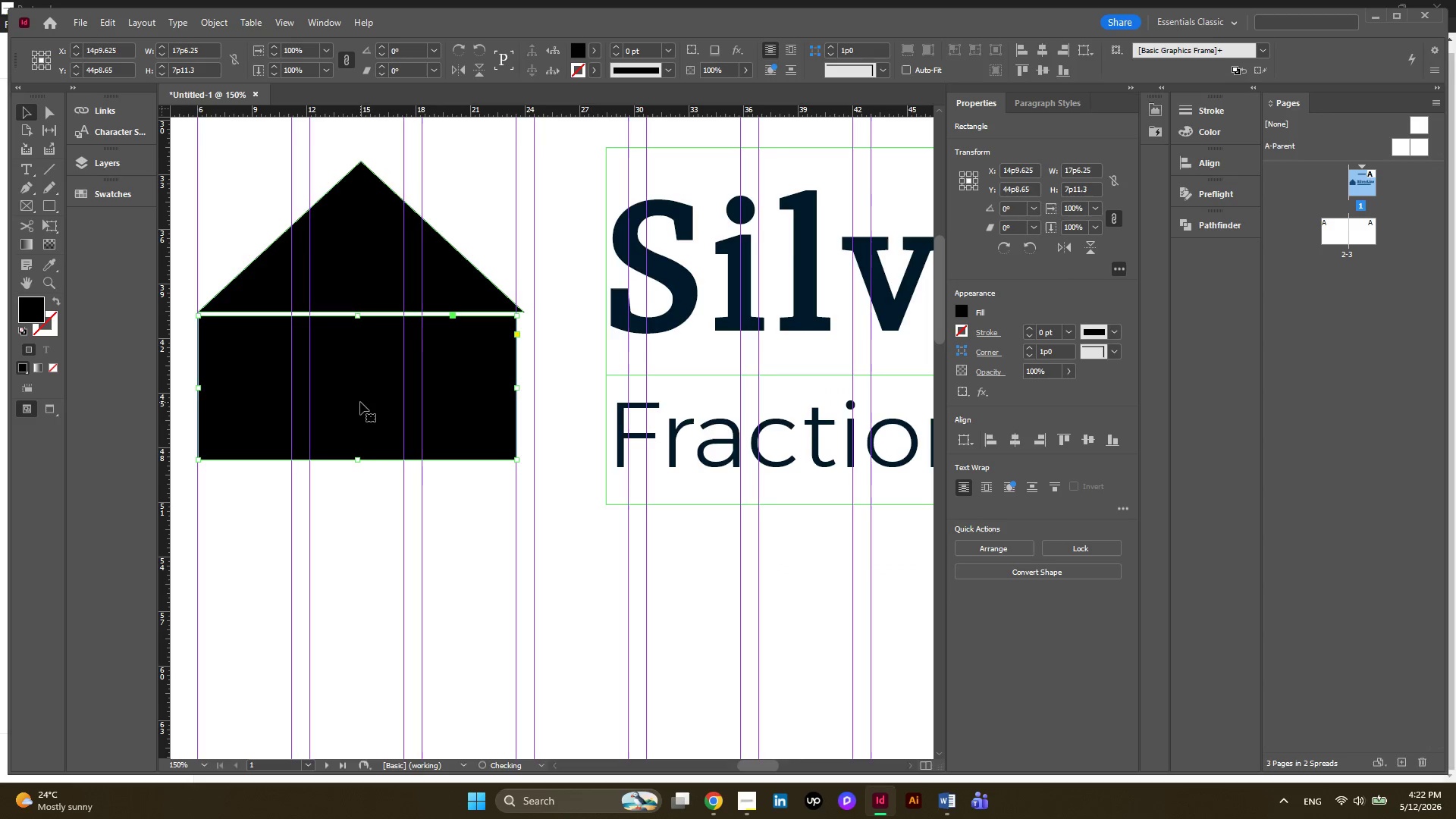 
key(ArrowUp)
 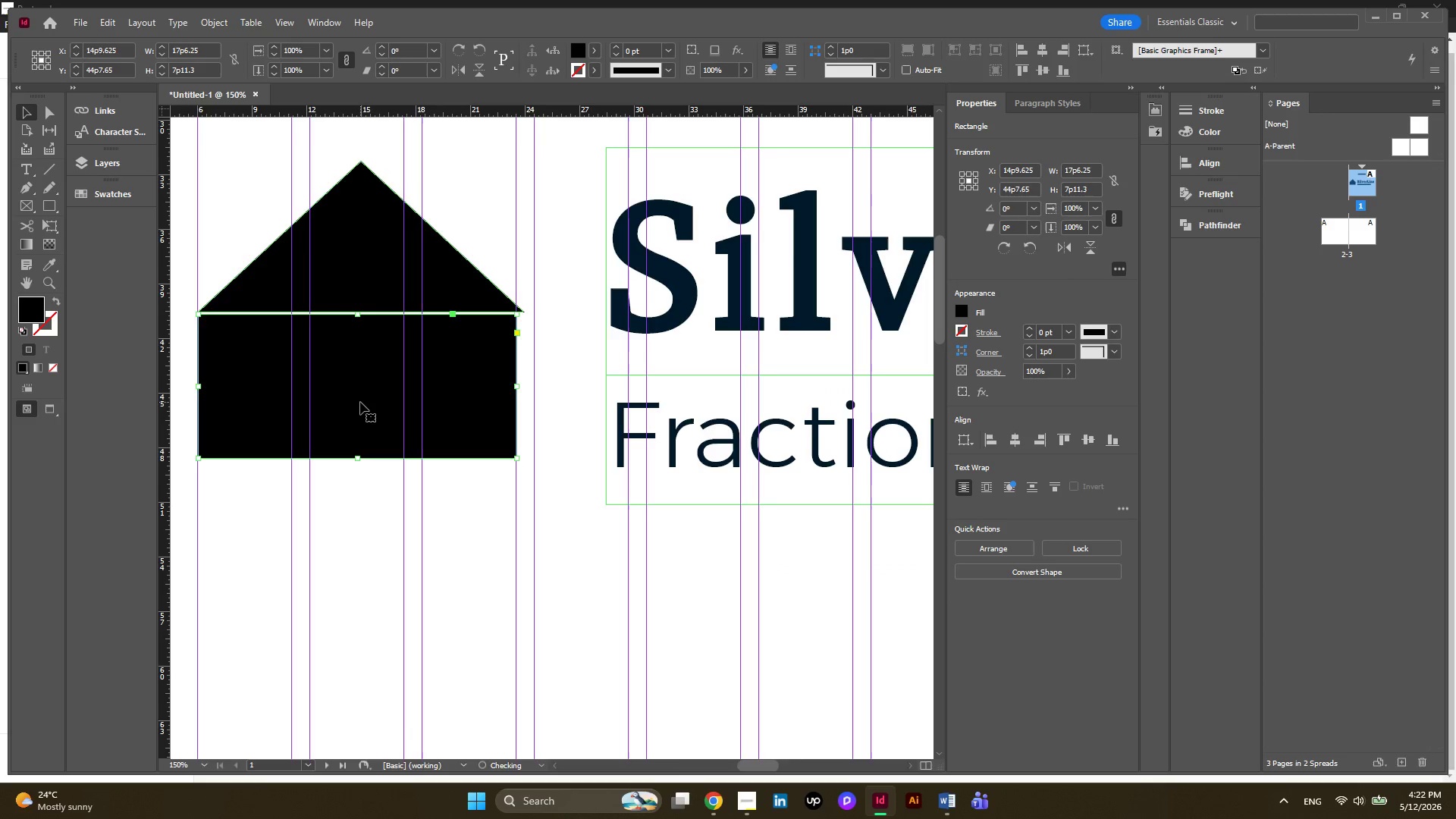 
key(ArrowUp)
 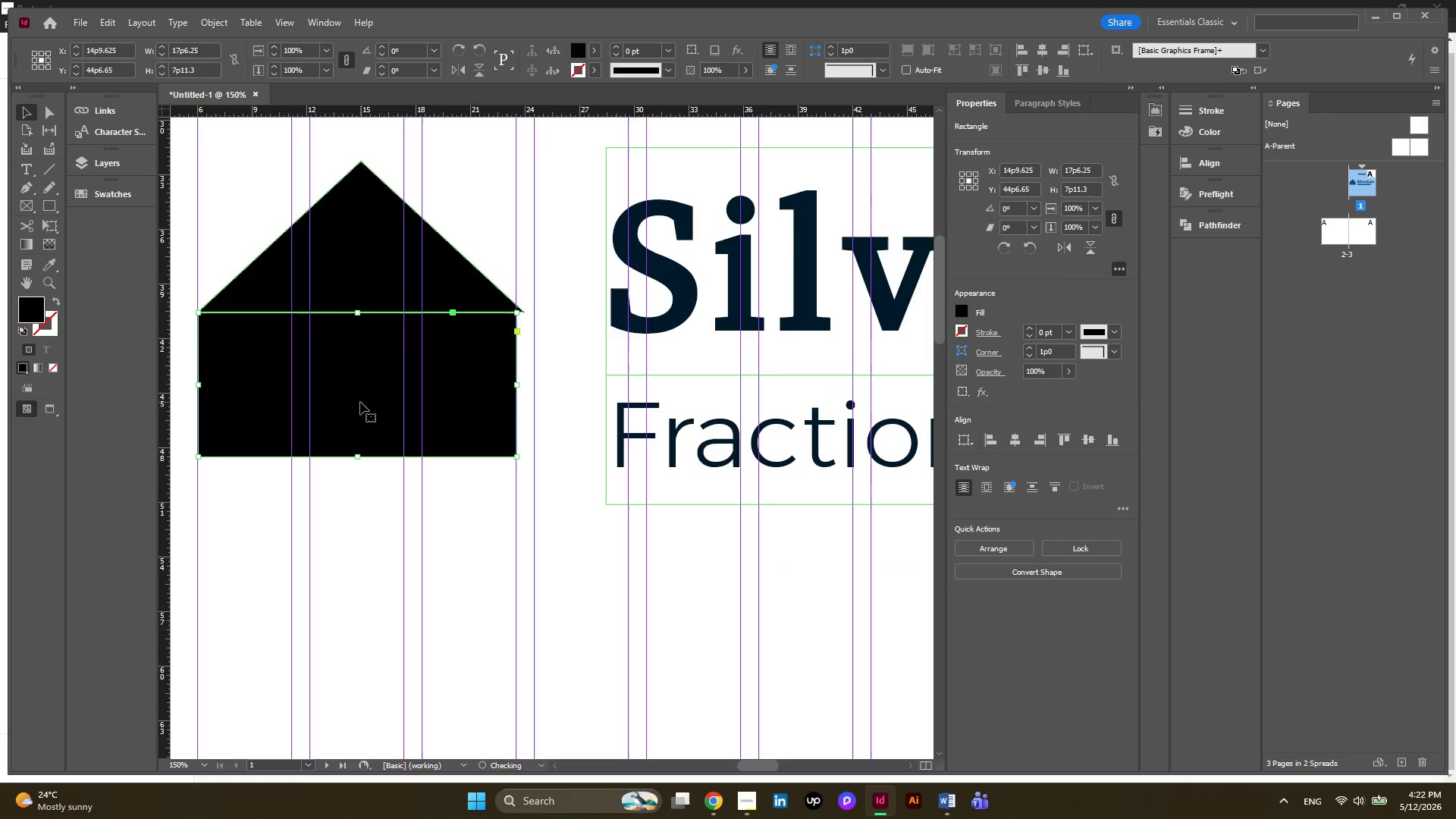 
key(ArrowUp)
 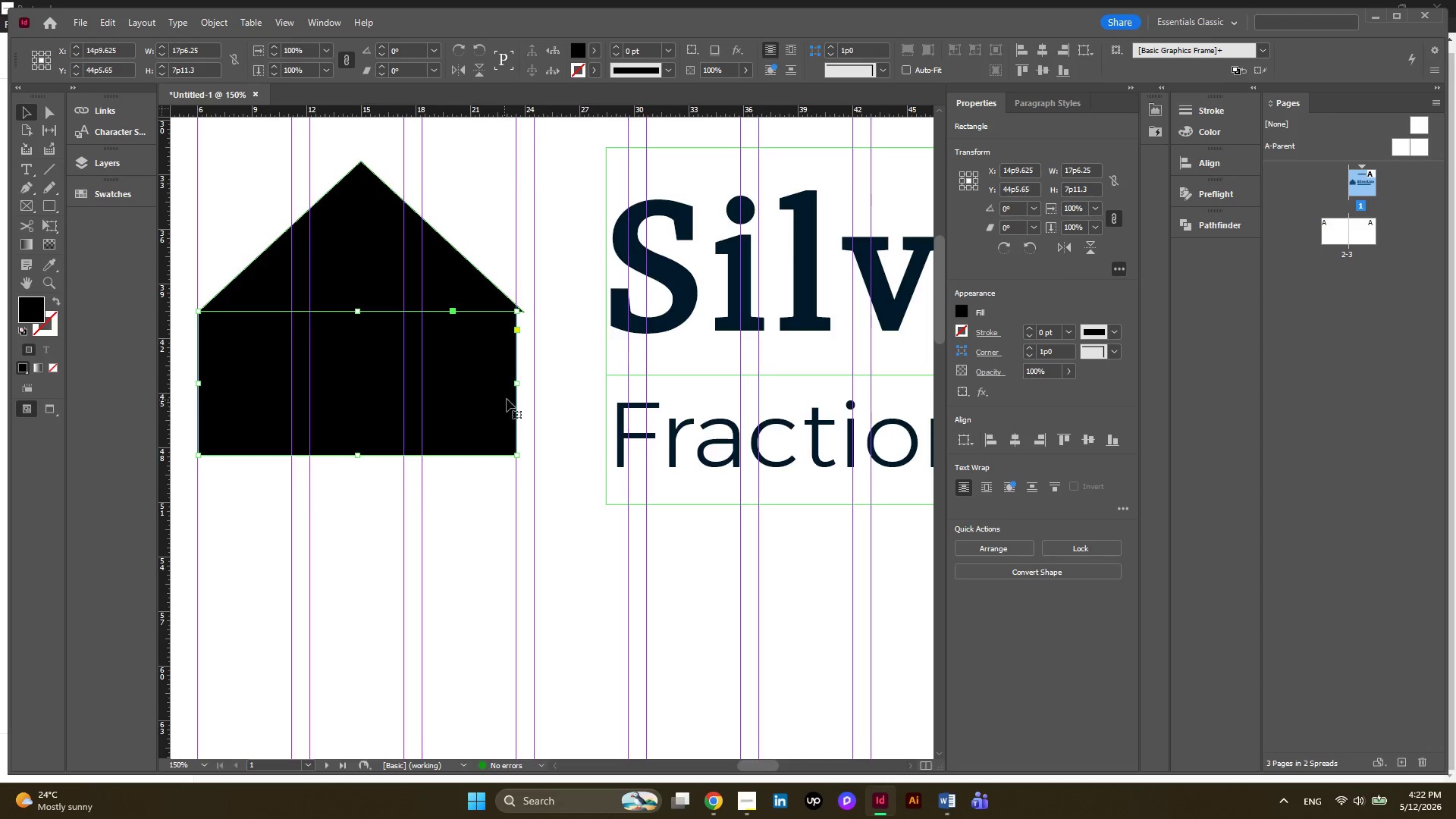 
hold_key(key=AltLeft, duration=0.56)
scroll: coordinate [529, 356], scroll_direction: up, amount: 8.0
 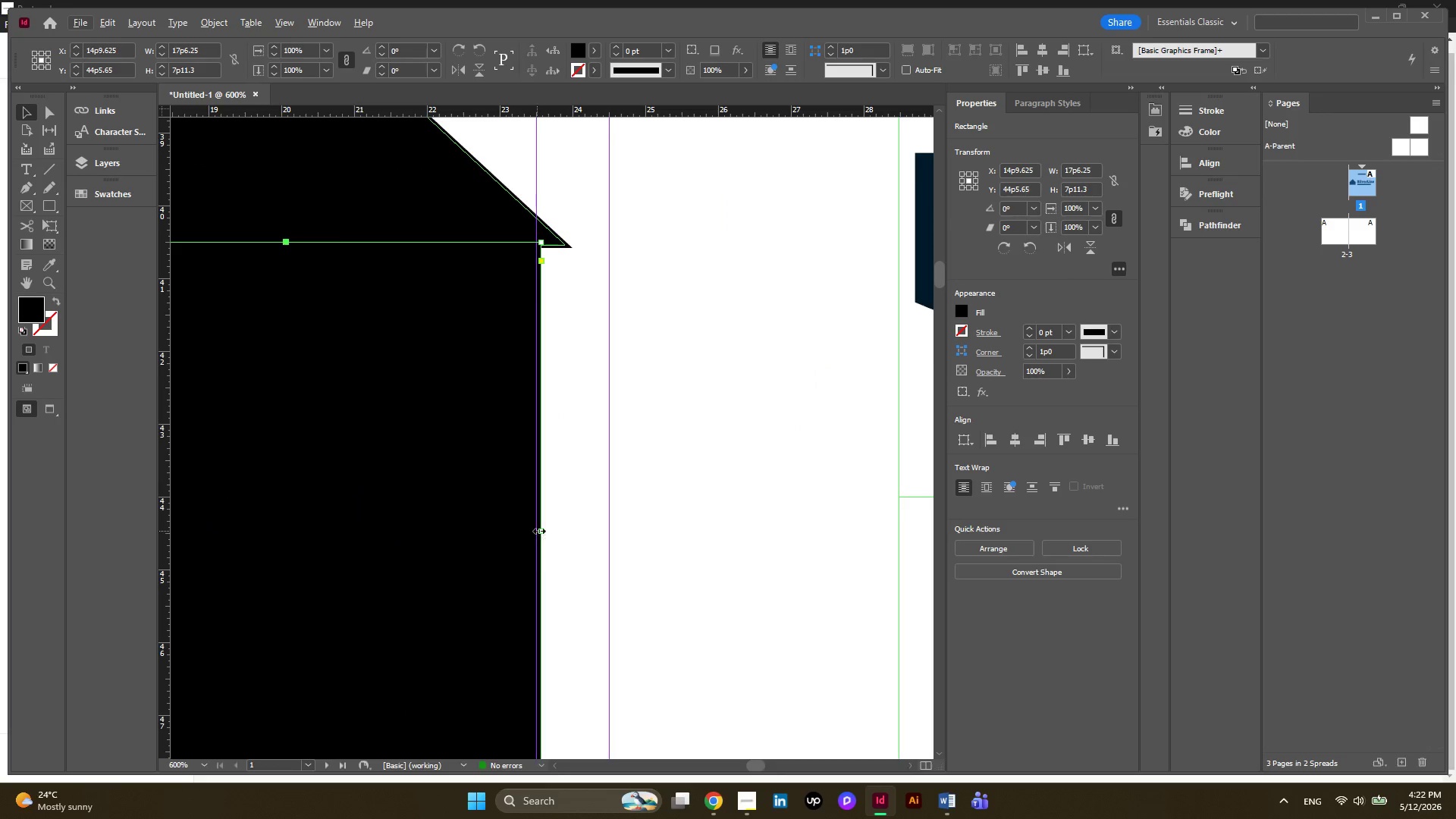 
left_click_drag(start_coordinate=[539, 531], to_coordinate=[568, 532])
 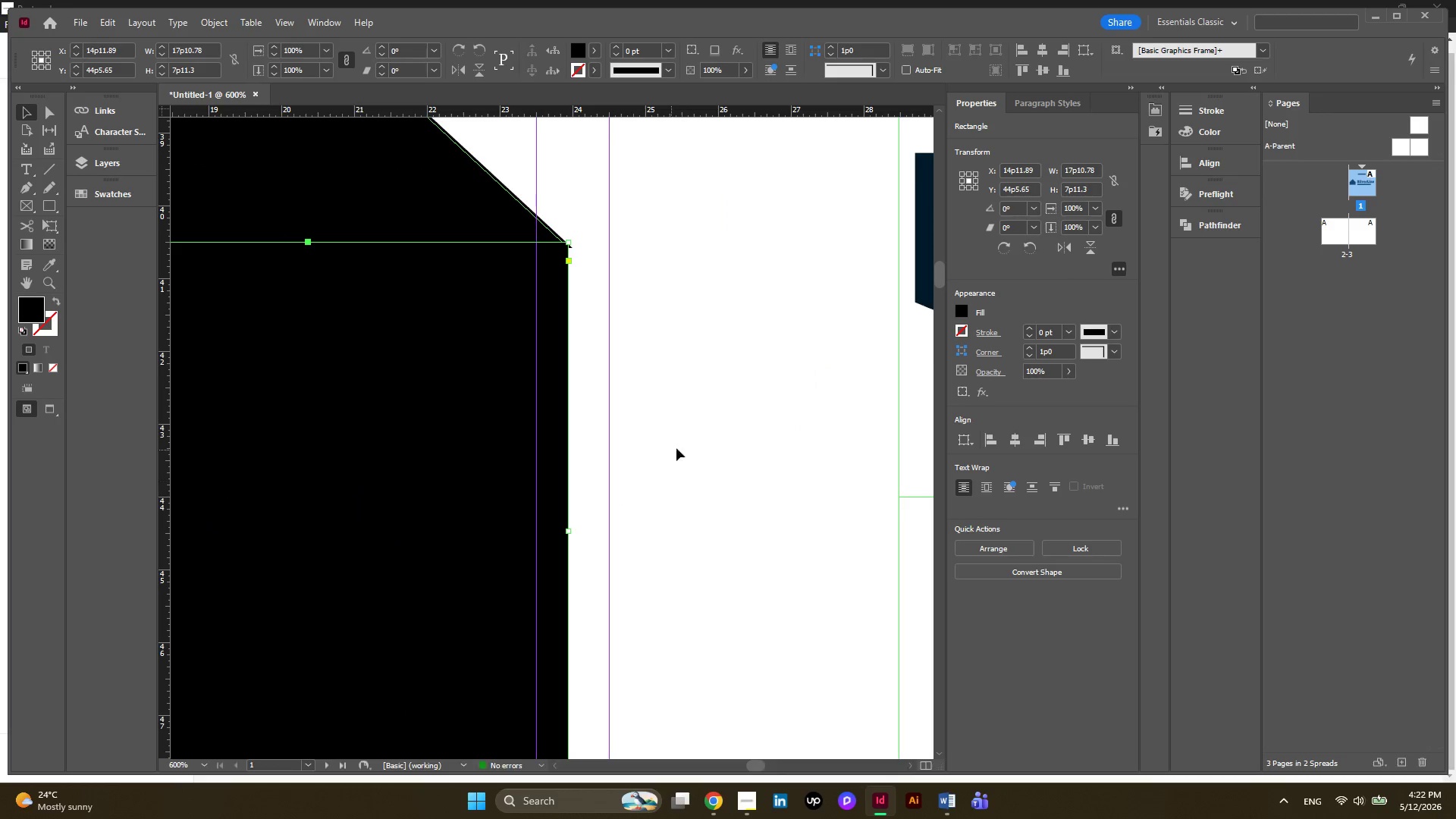 
hold_key(key=AltLeft, duration=0.31)
scroll: coordinate [690, 447], scroll_direction: down, amount: 2.0
 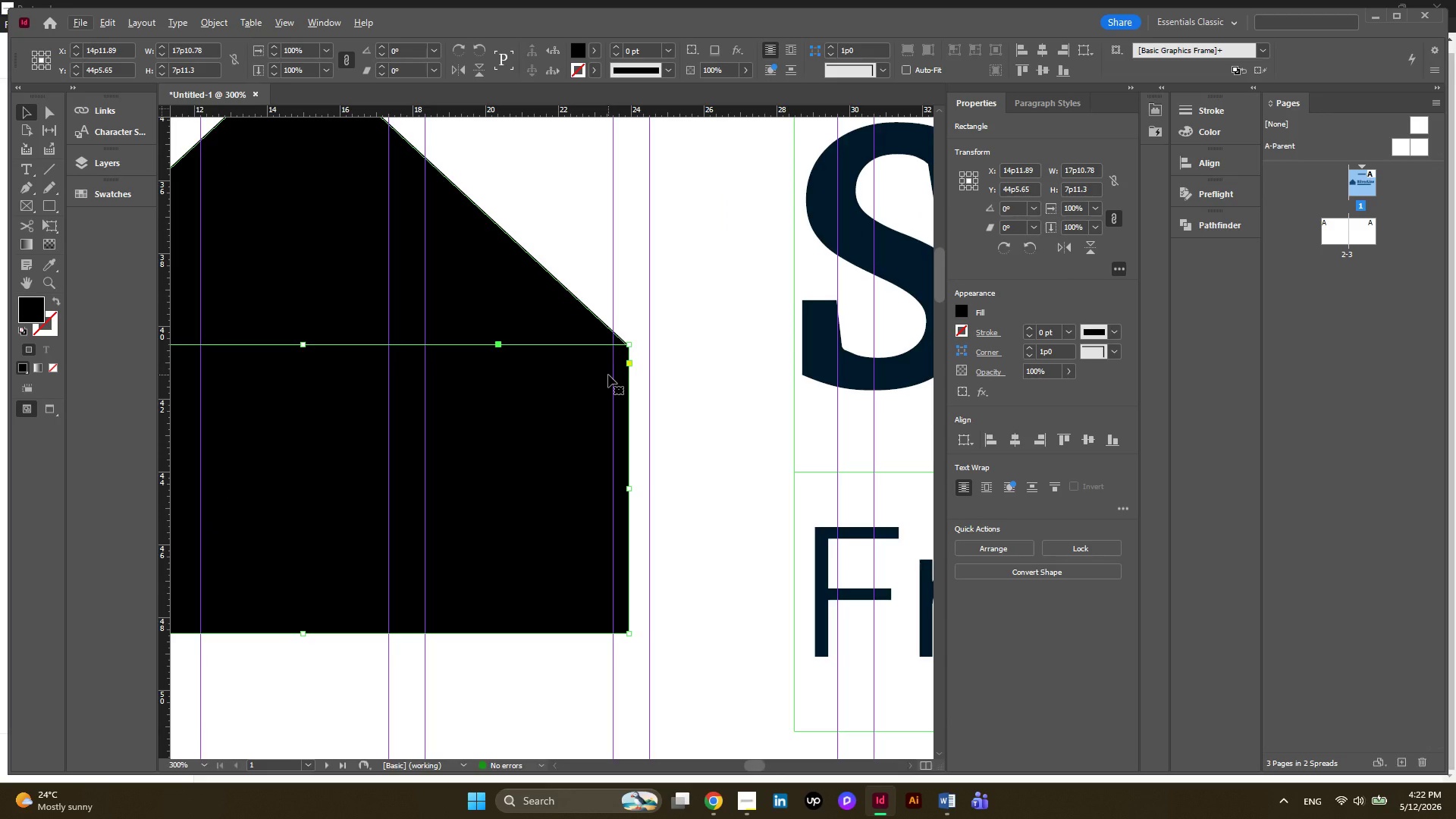 
scroll: coordinate [608, 375], scroll_direction: up, amount: 2.0
 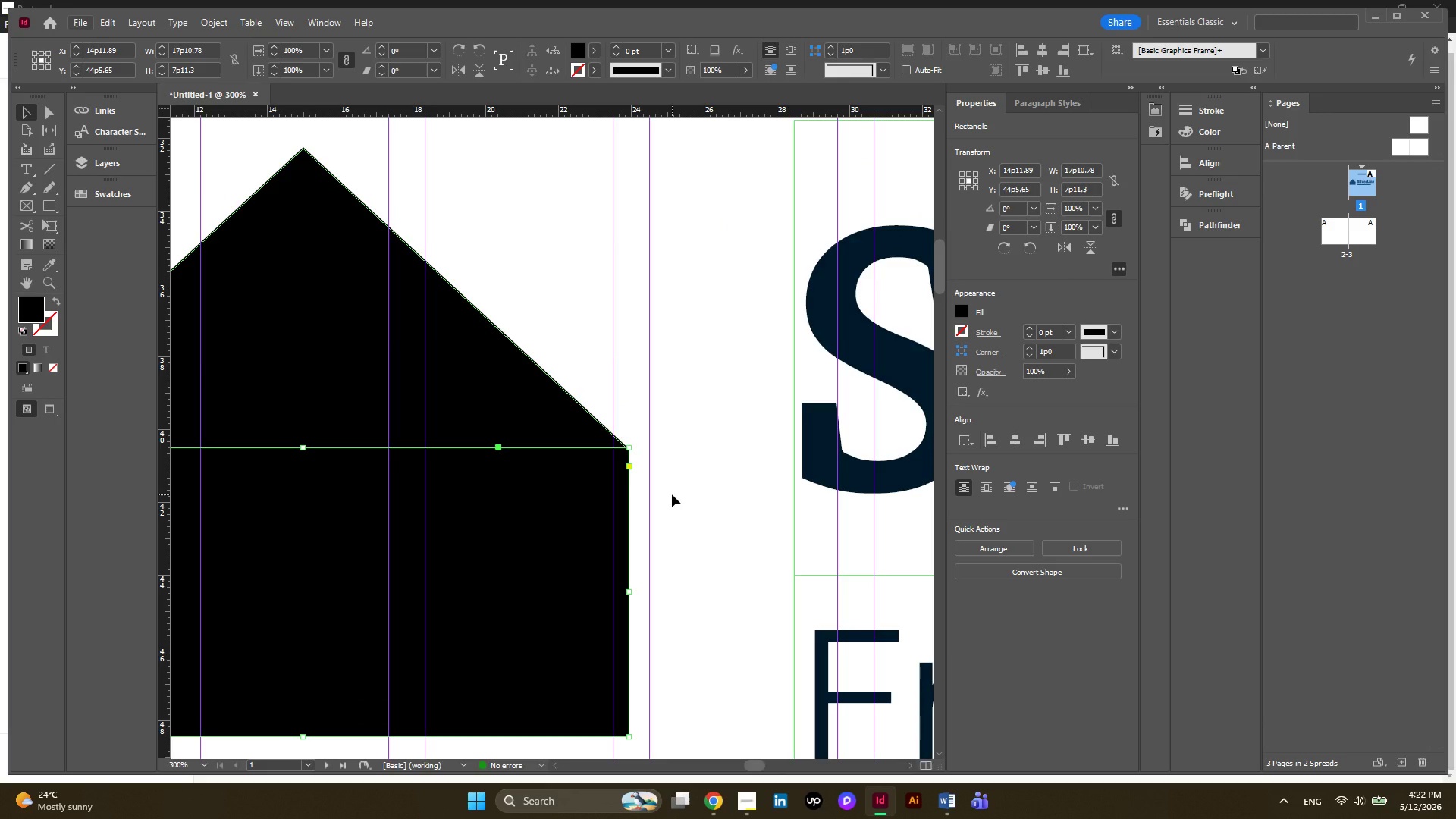 
hold_key(key=AltLeft, duration=0.36)
scroll: coordinate [672, 494], scroll_direction: down, amount: 1.0
 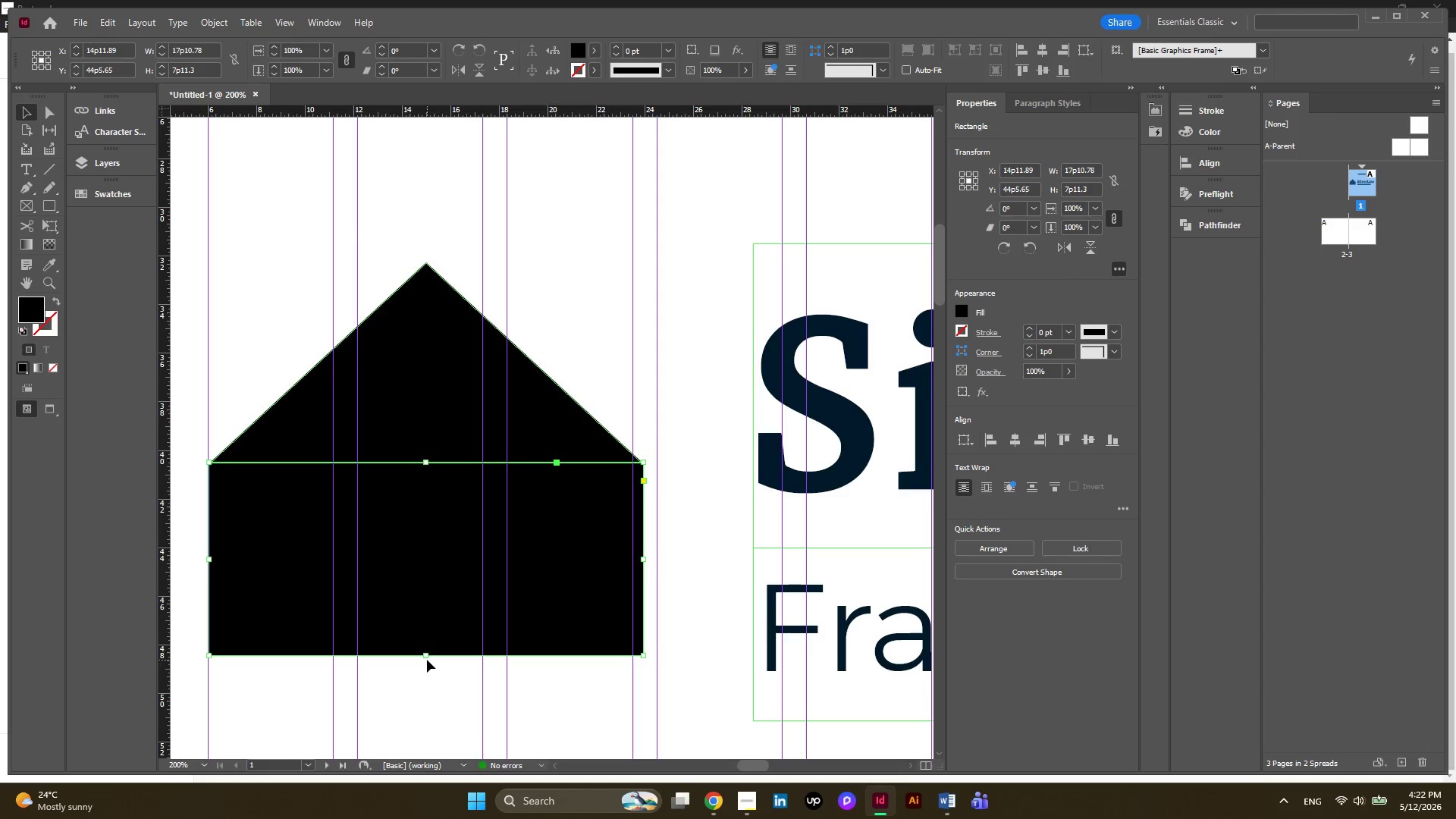 
left_click_drag(start_coordinate=[427, 657], to_coordinate=[427, 573])
 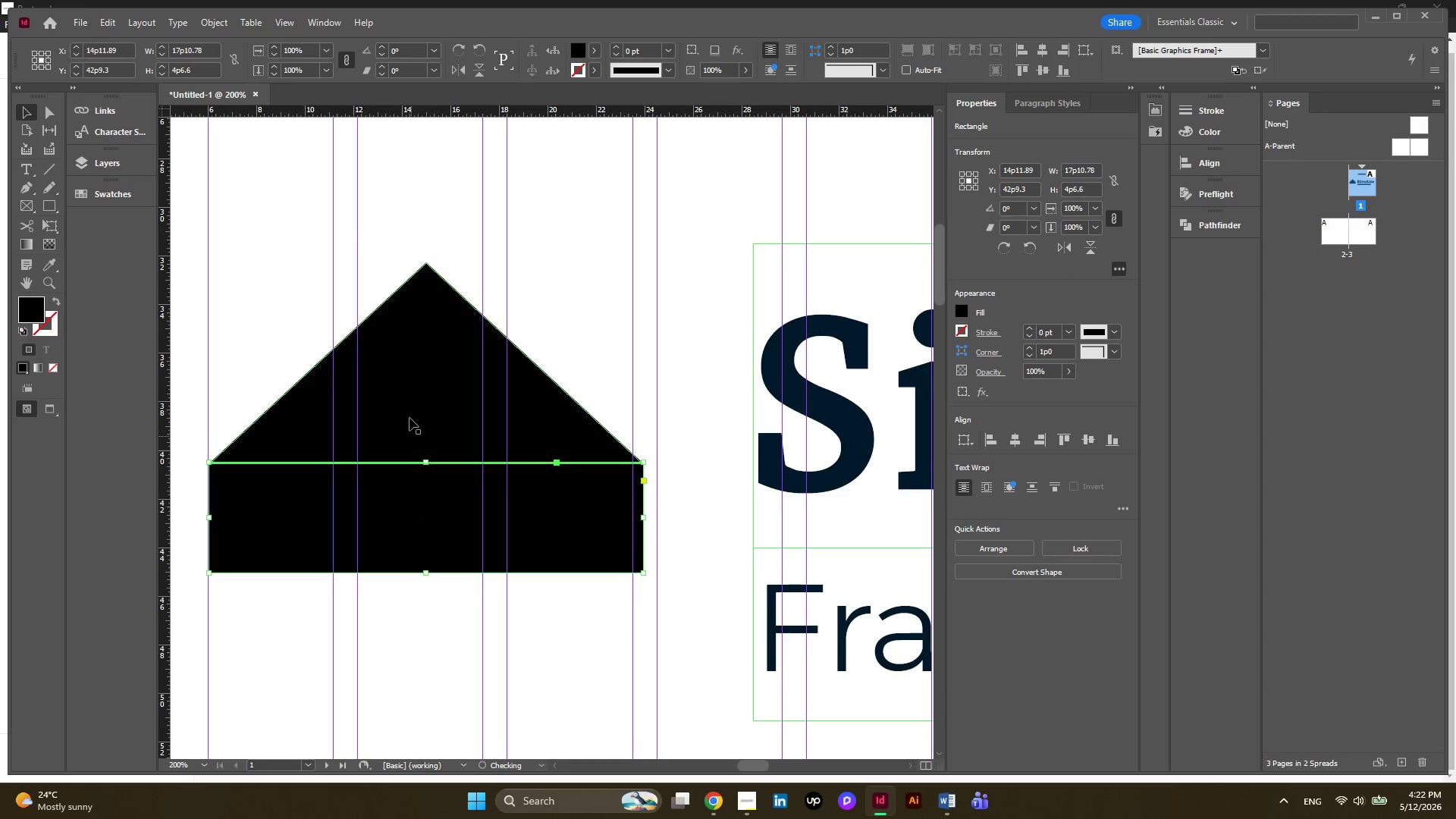 
left_click([410, 410])
 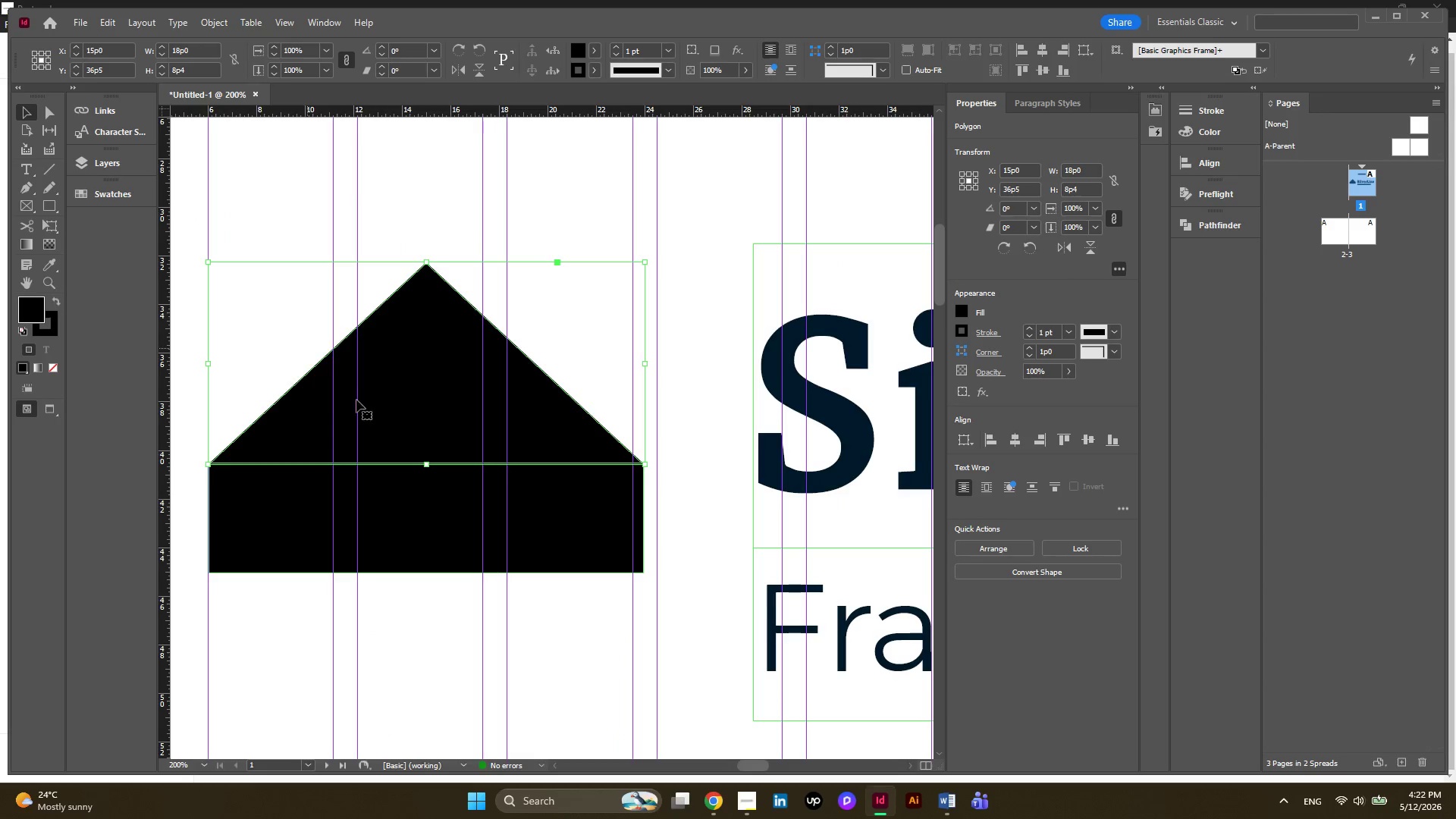 
key(Shift+ShiftLeft)
 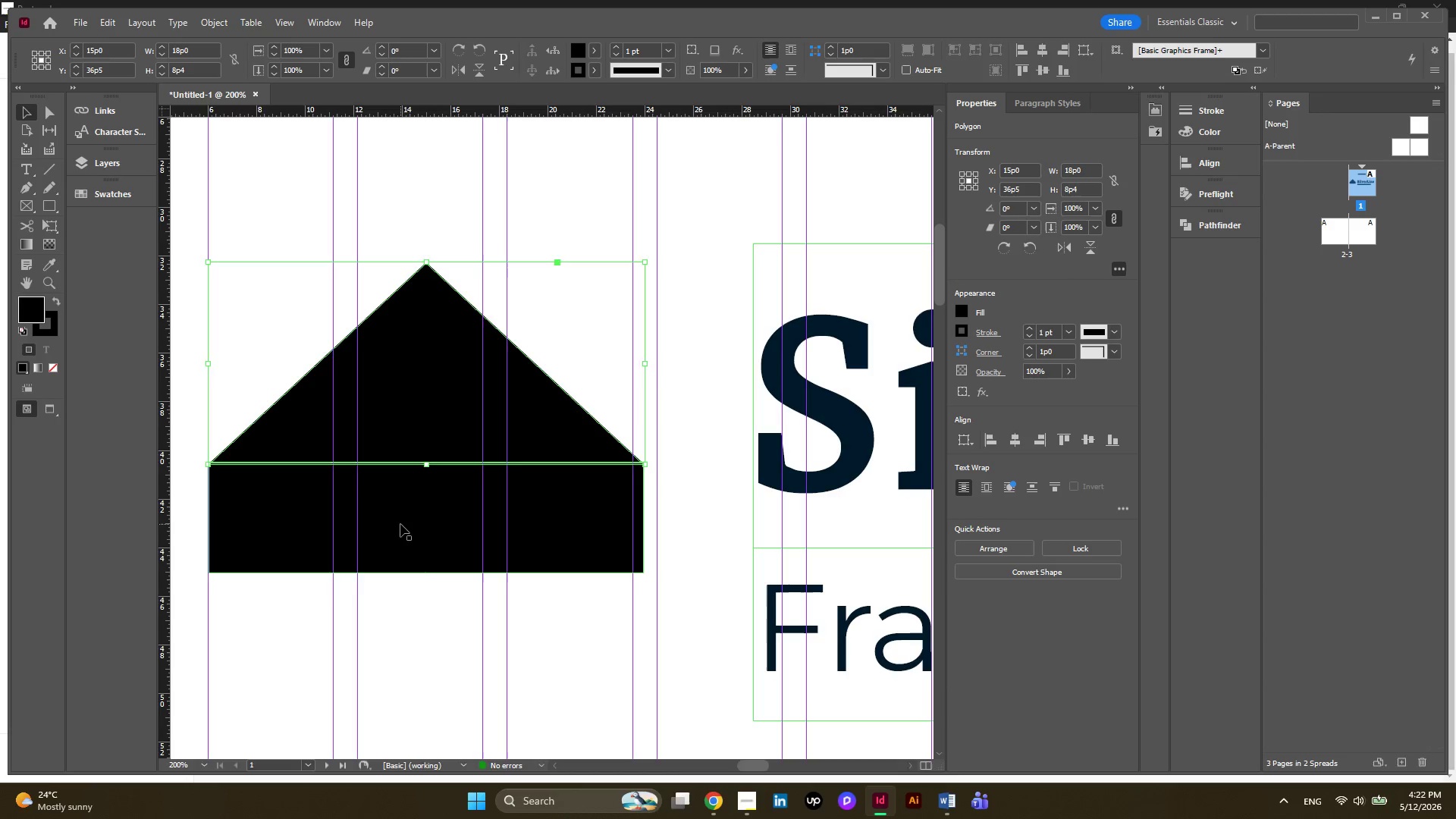 
left_click([400, 524])
 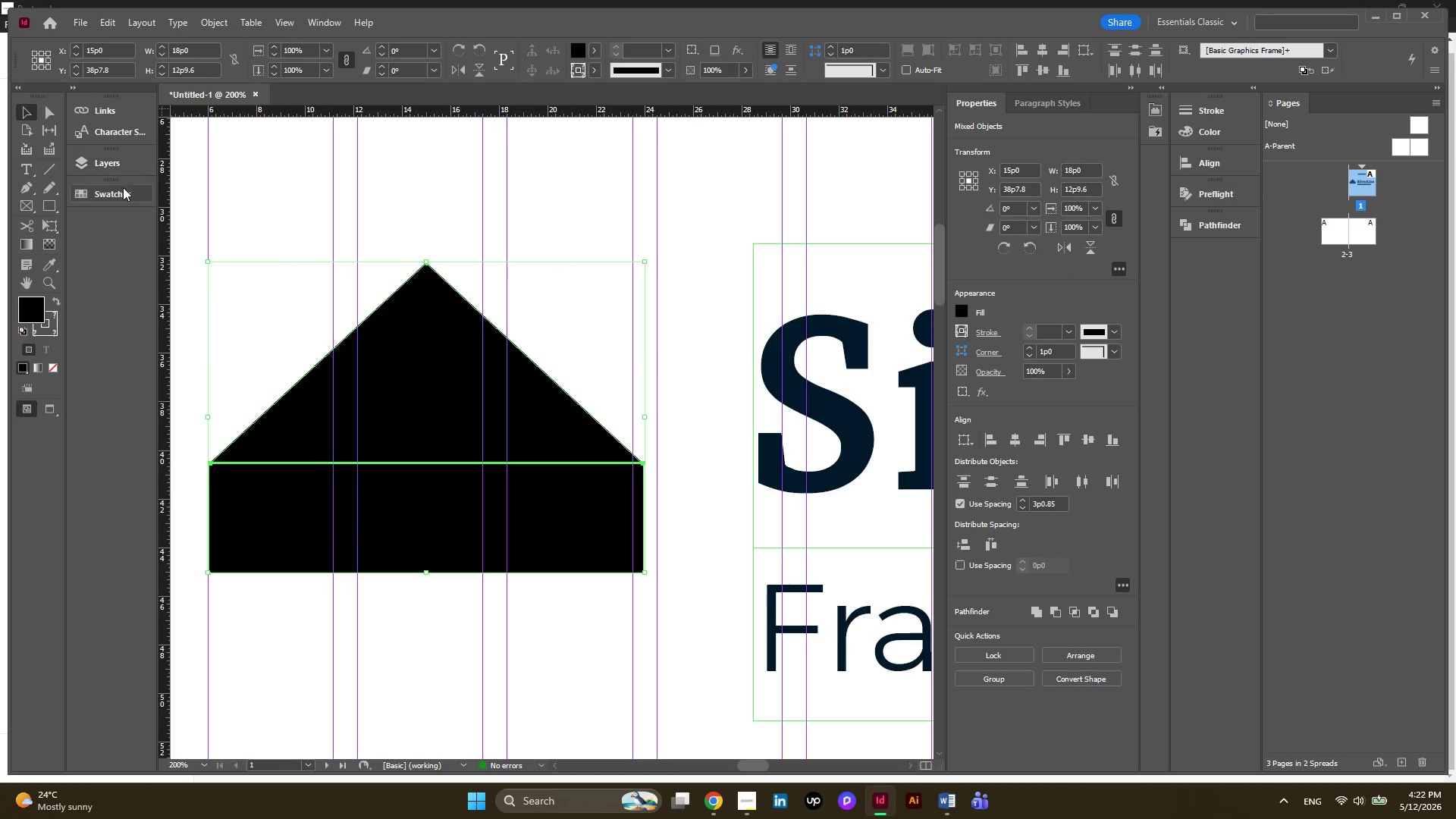 
left_click([111, 163])
 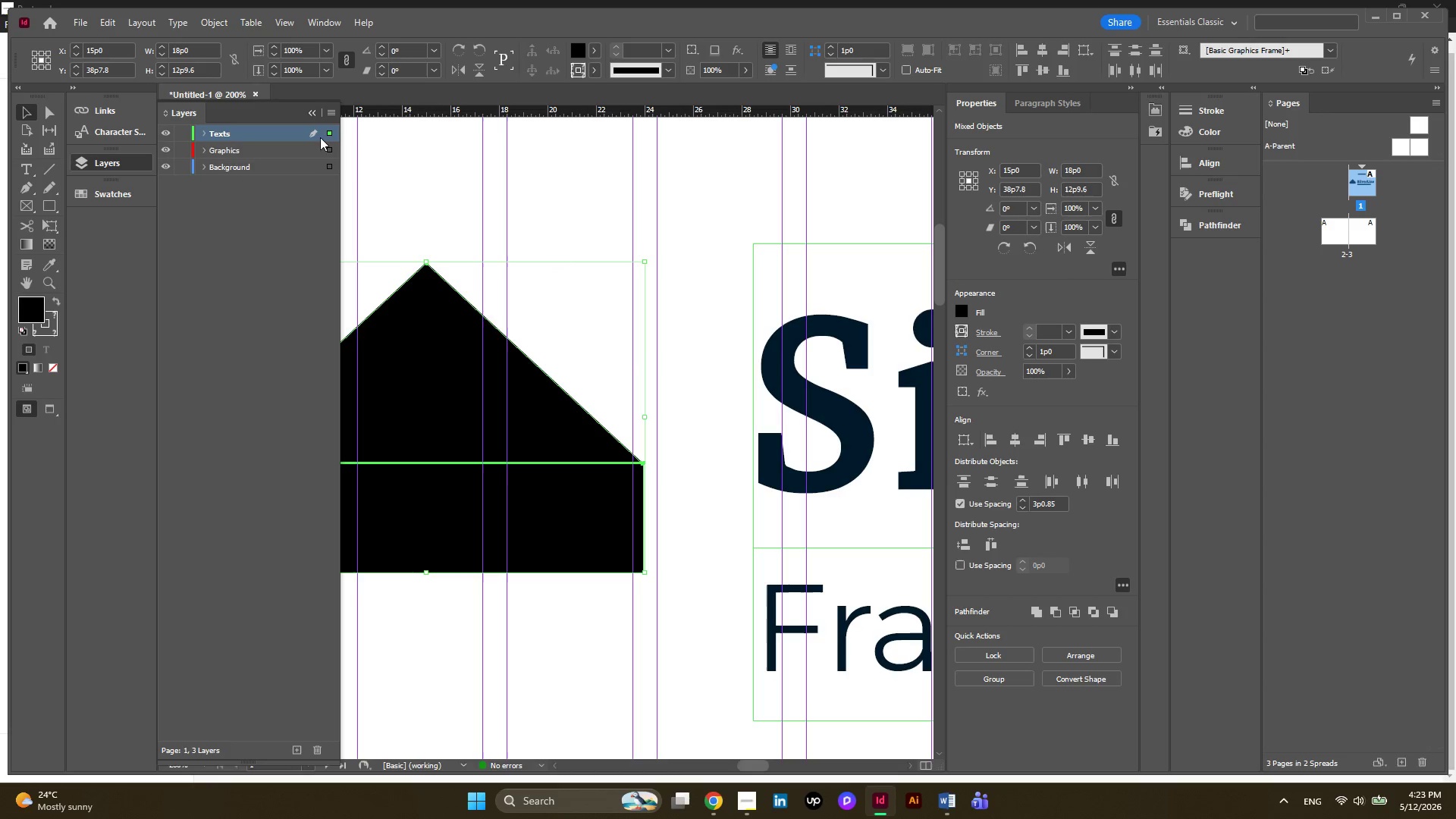 
left_click_drag(start_coordinate=[326, 133], to_coordinate=[326, 148])
 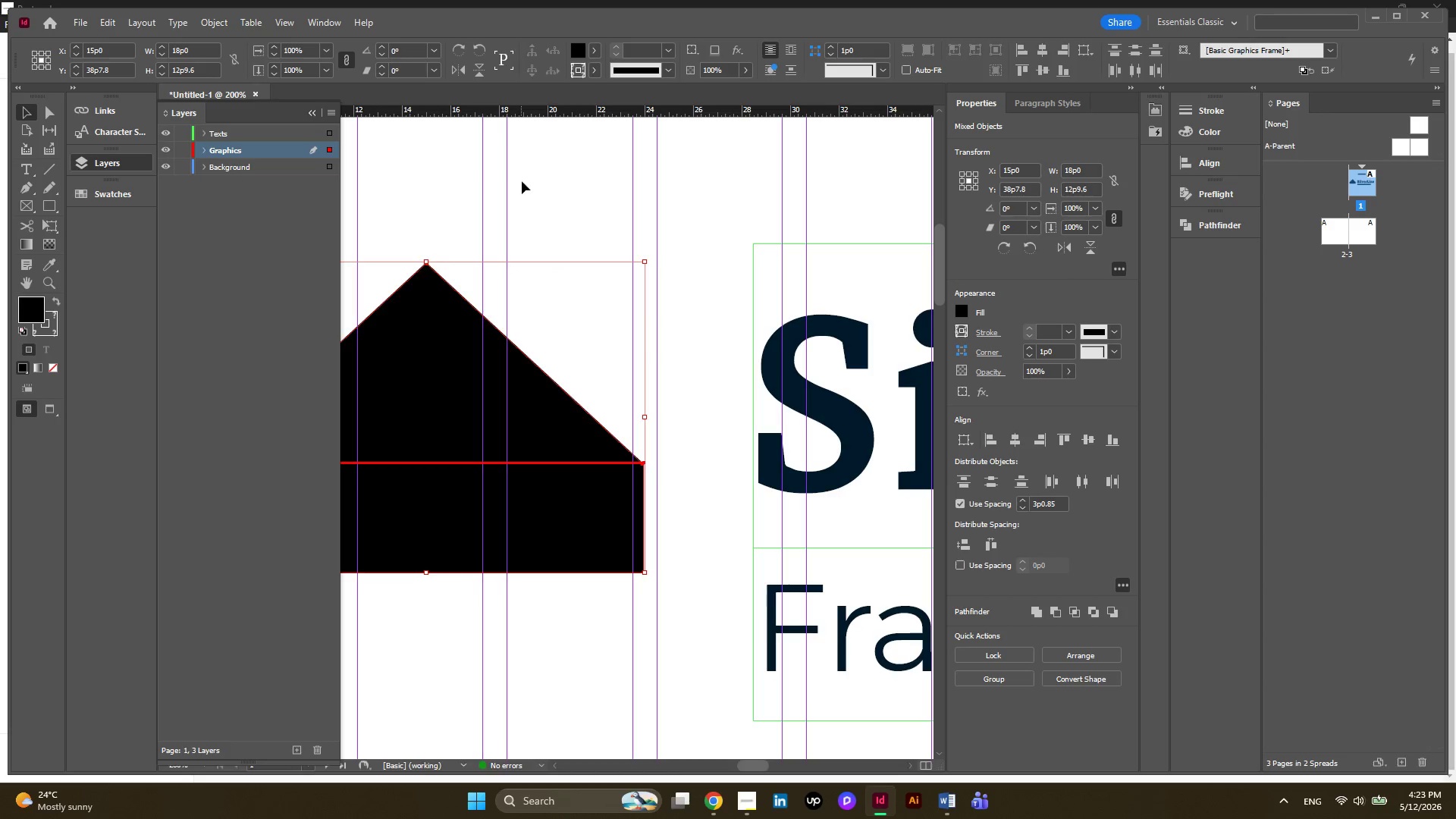 
left_click([526, 181])
 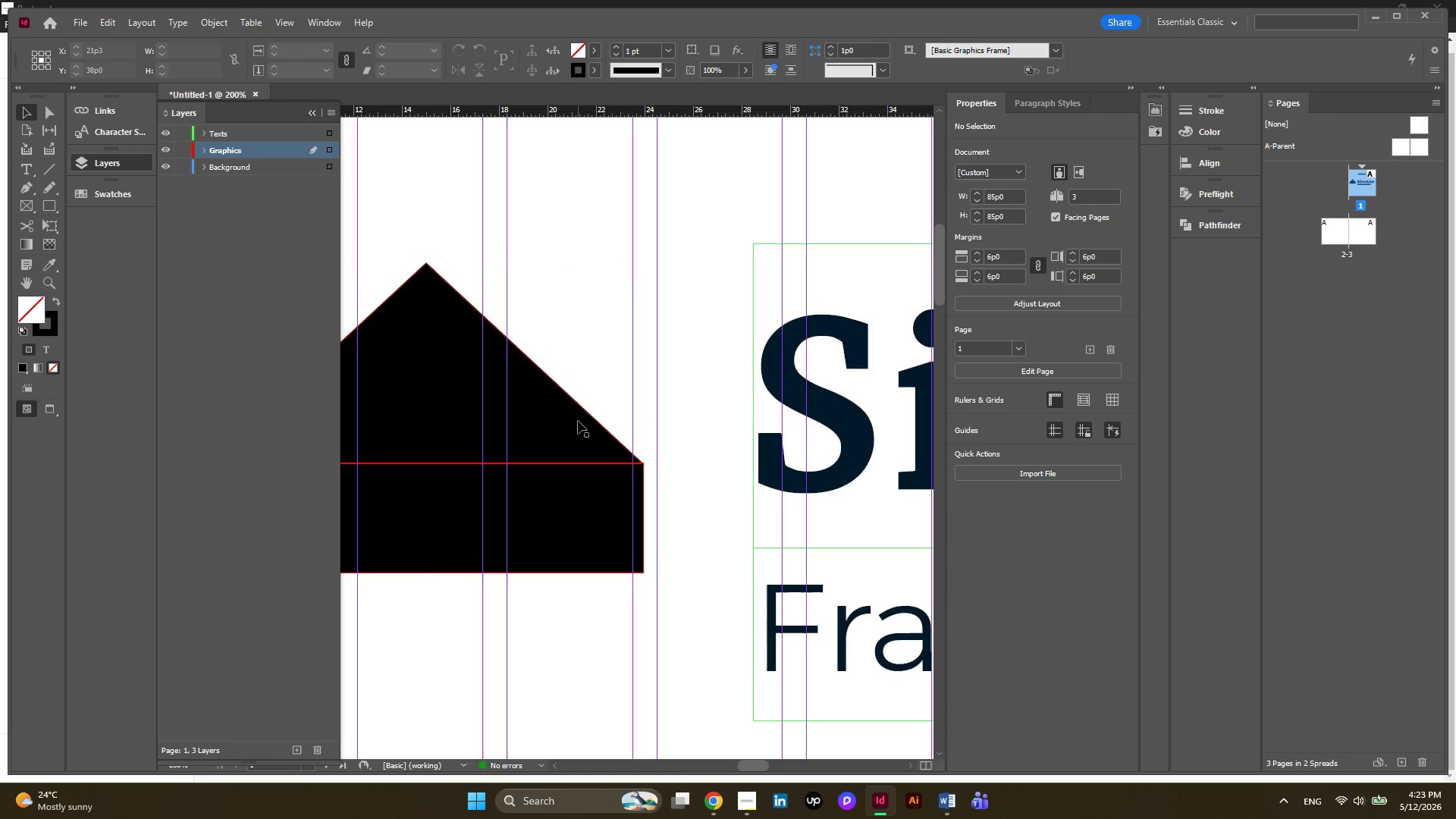 
left_click([570, 434])
 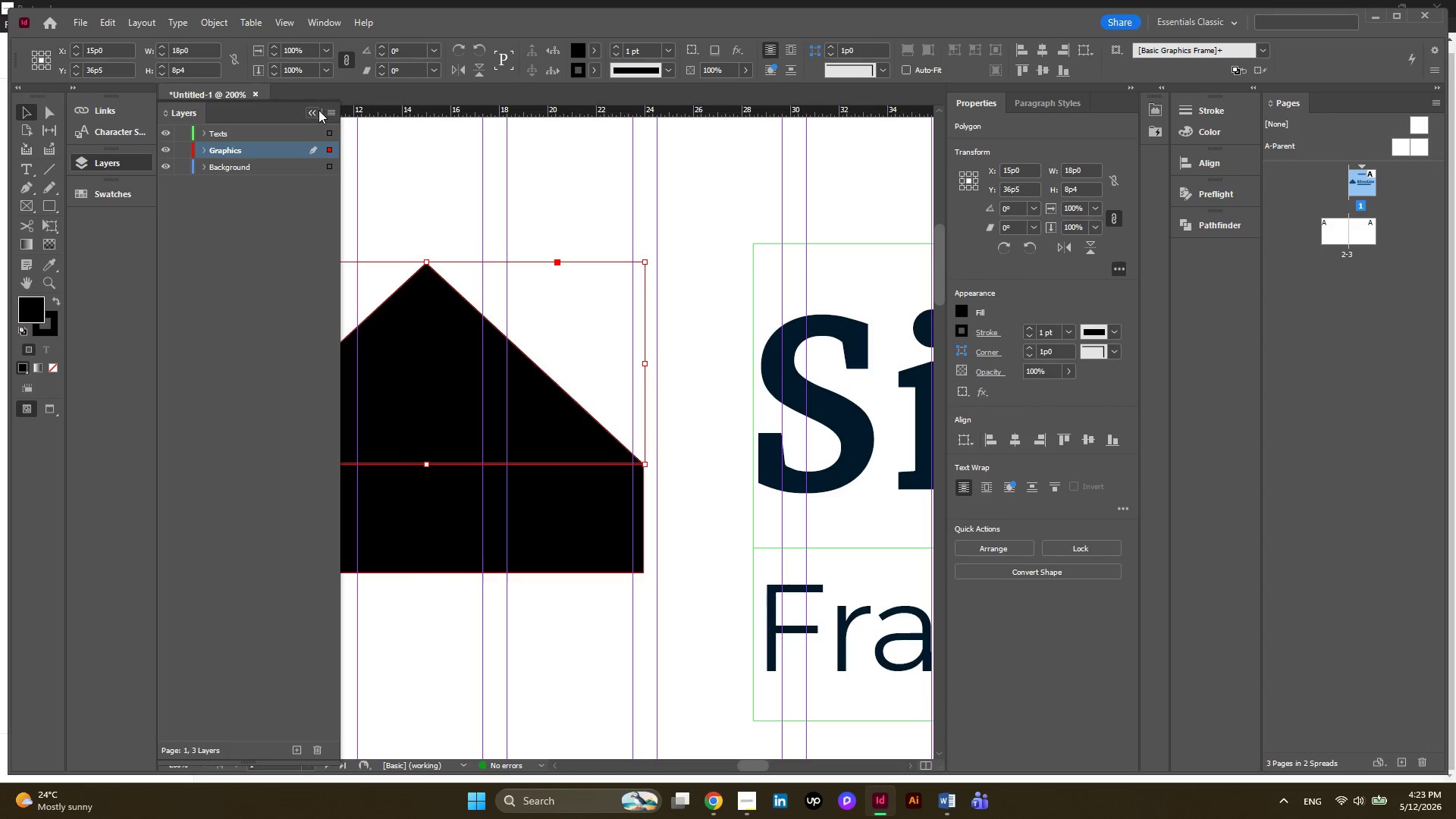 
left_click([315, 113])
 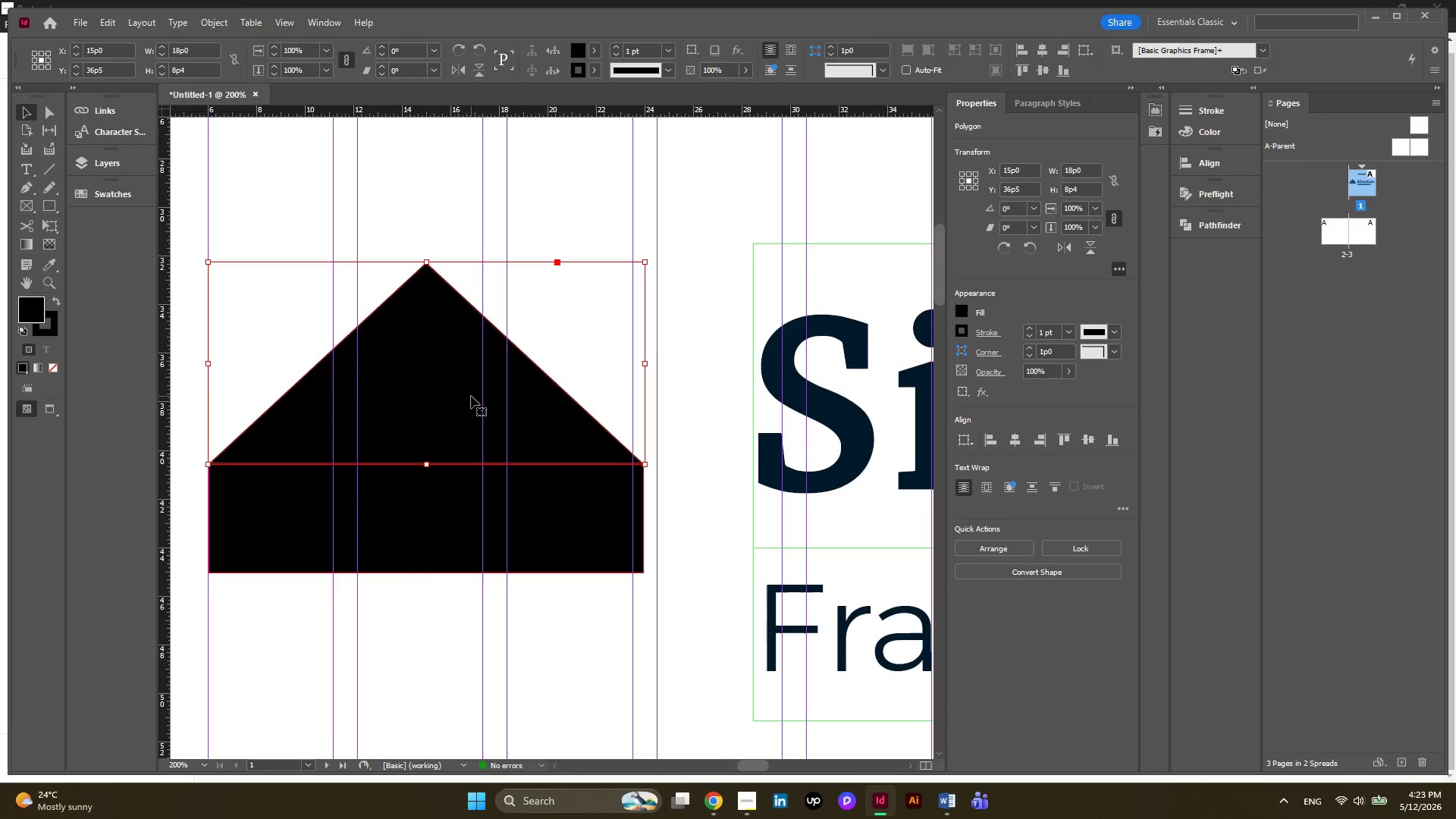 
hold_key(key=AltLeft, duration=1.28)
left_click_drag(start_coordinate=[471, 396], to_coordinate=[495, 689])
 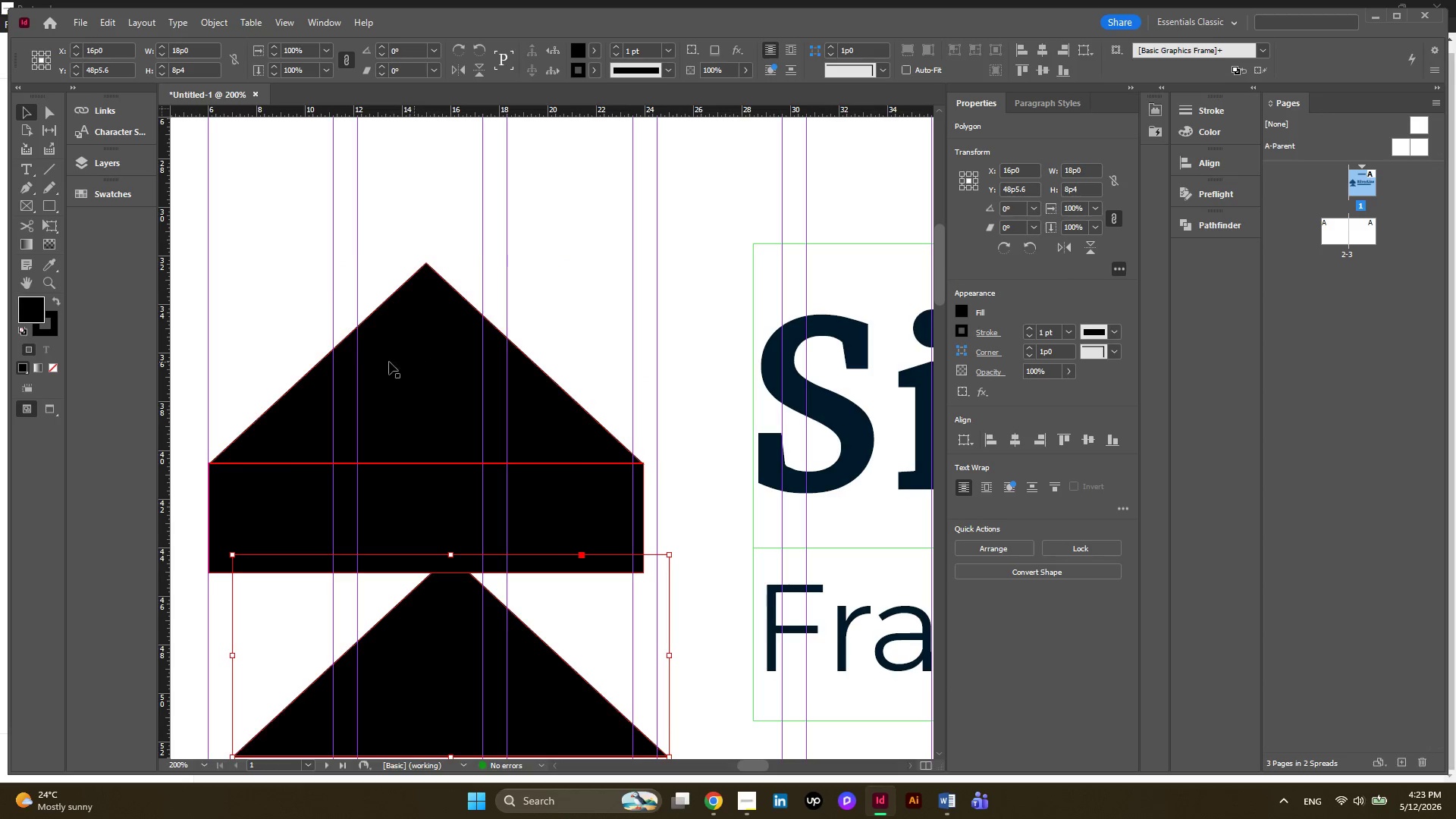 
left_click([469, 400])
 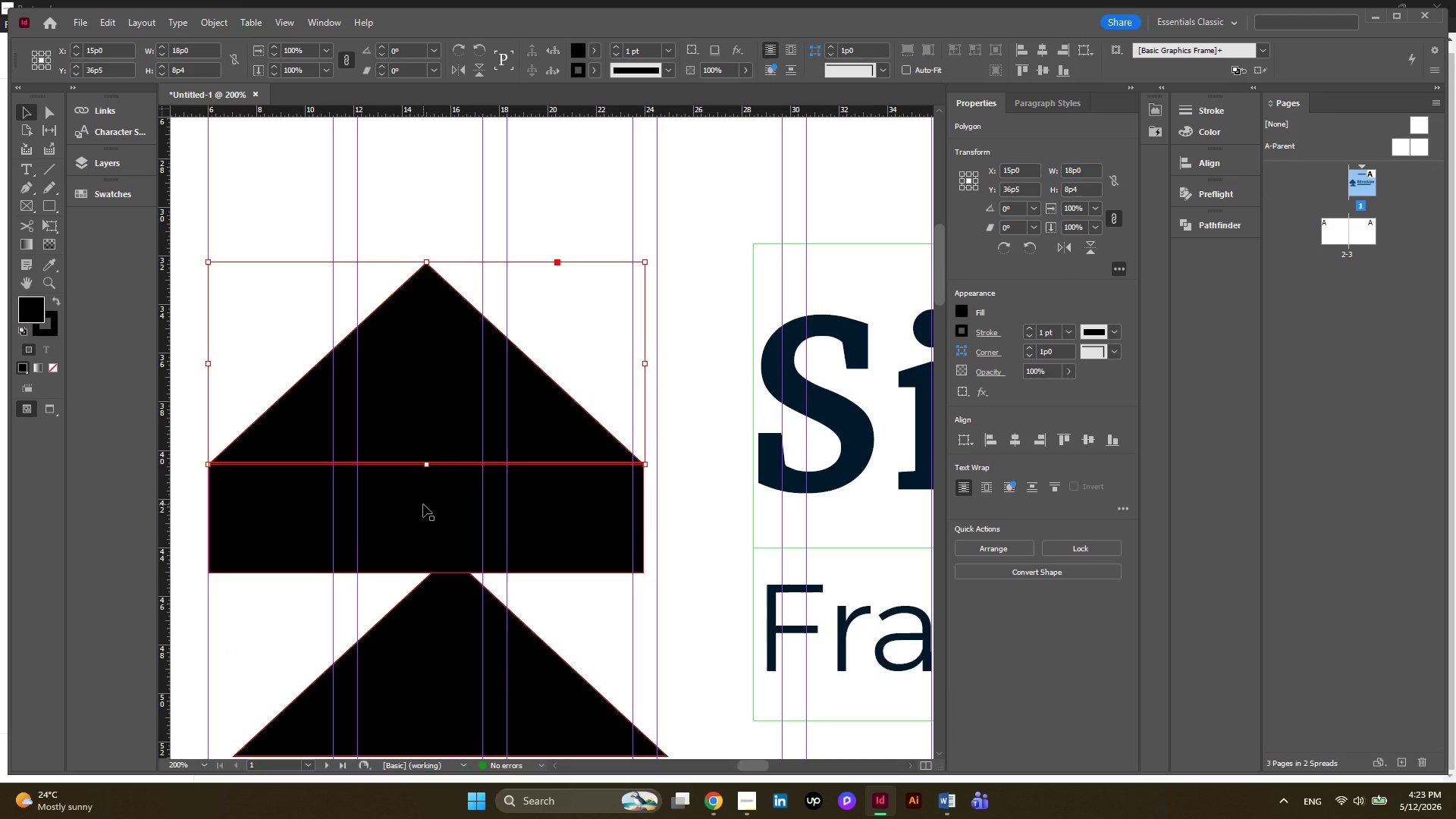 
hold_key(key=AltLeft, duration=0.42)
left_click([423, 504])
 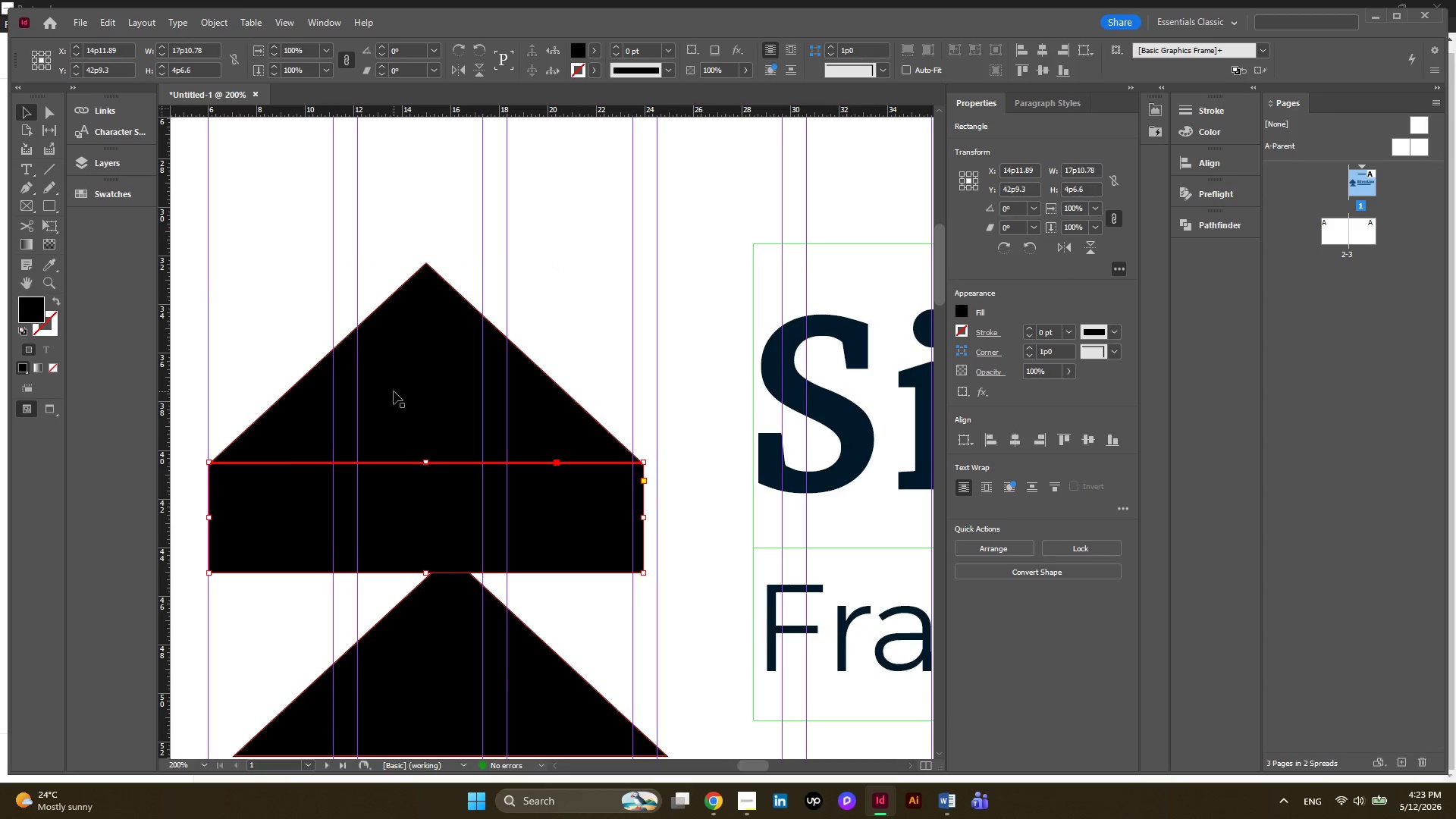 
hold_key(key=ShiftLeft, duration=0.66)
left_click([398, 366])
 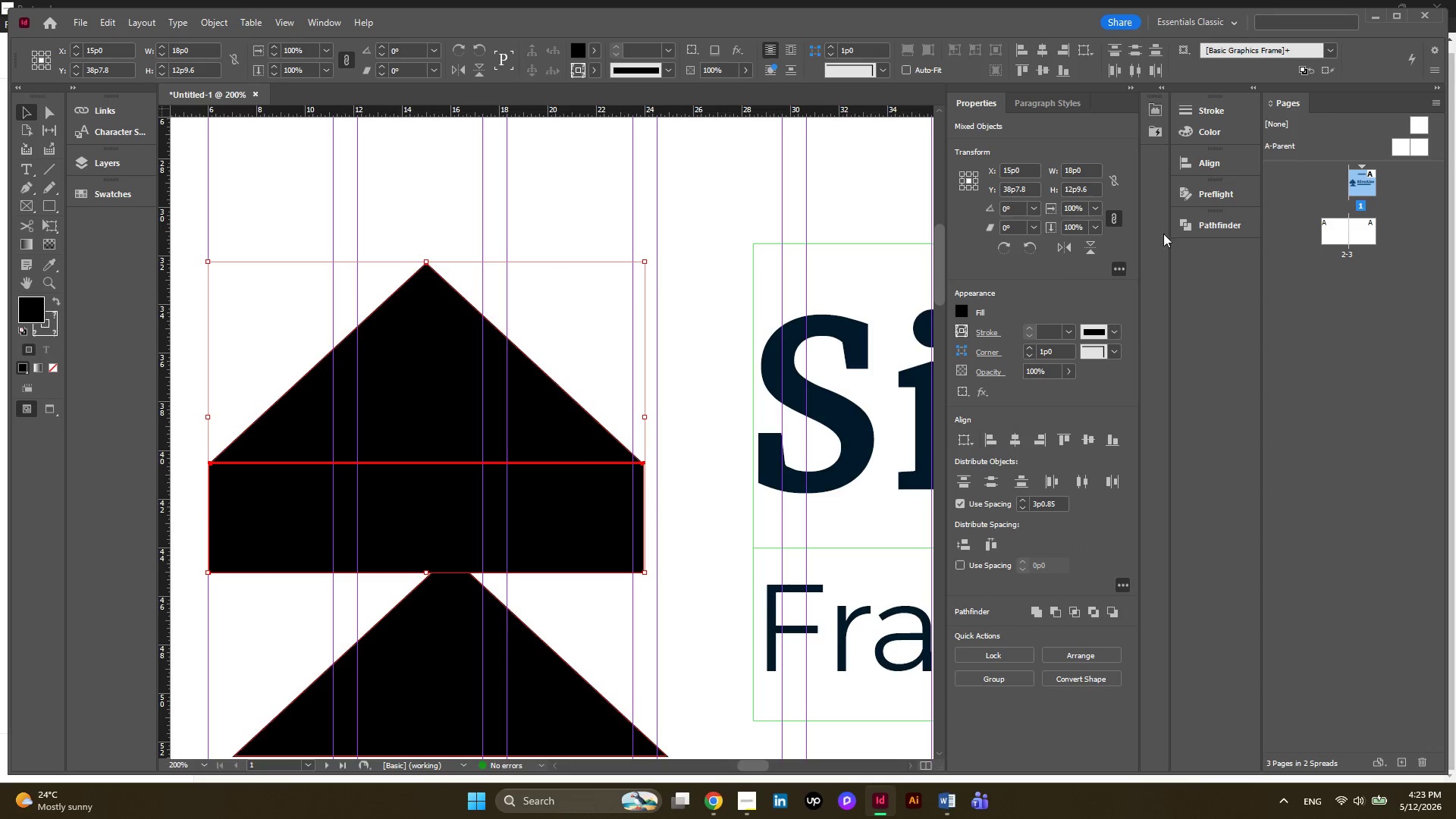 
left_click([1195, 233])
 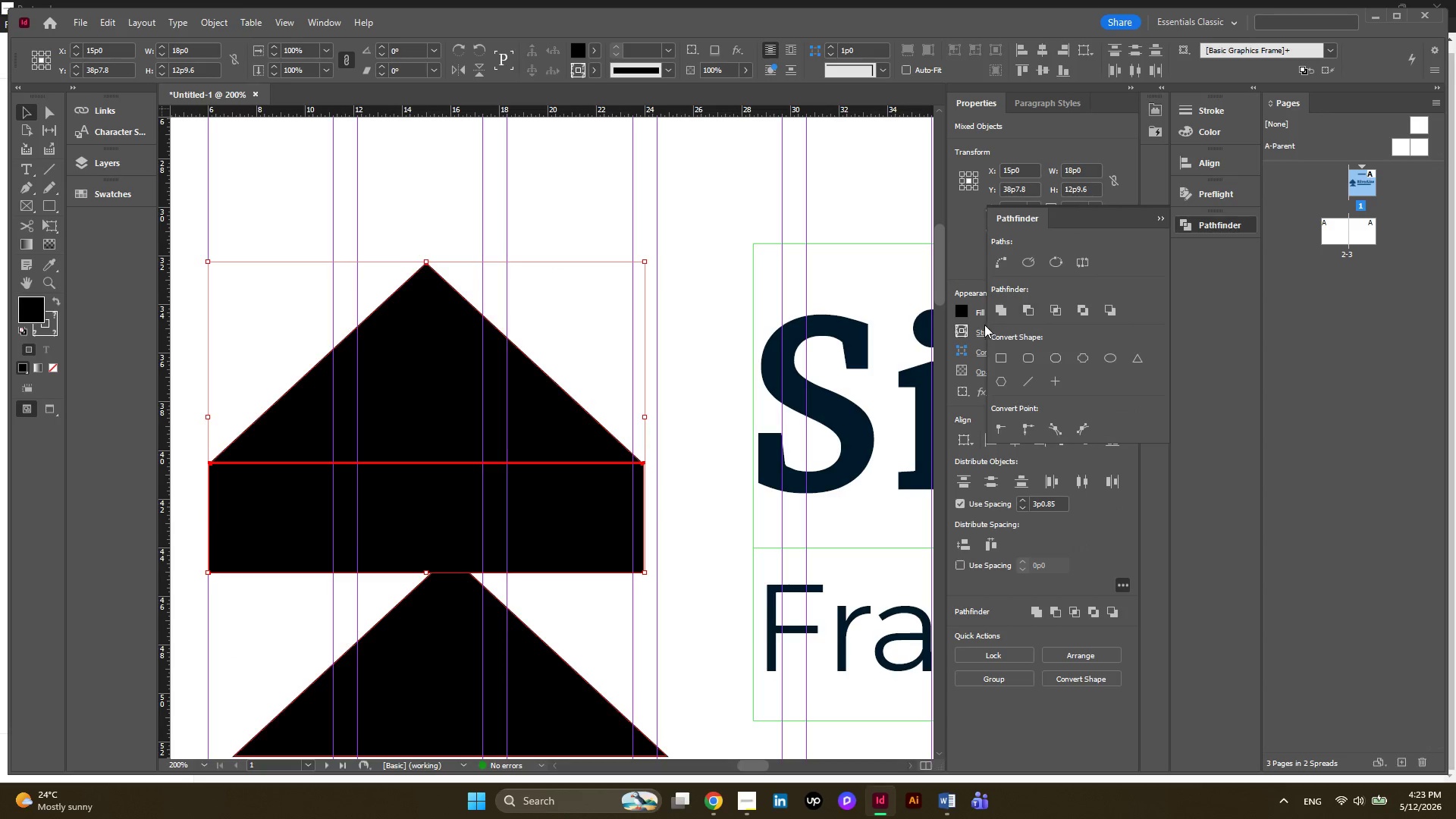 
left_click([998, 309])
 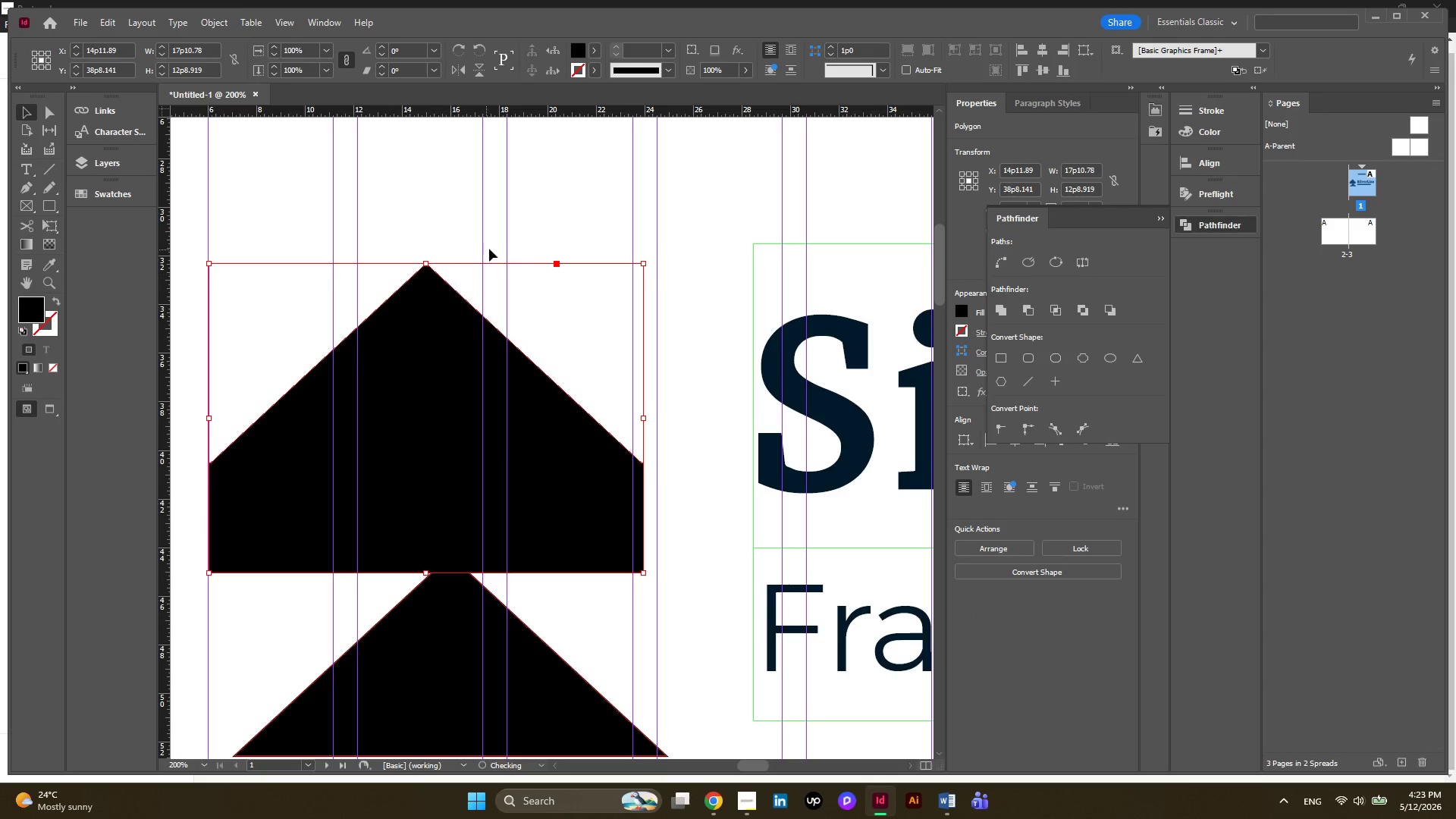 
left_click([566, 229])
 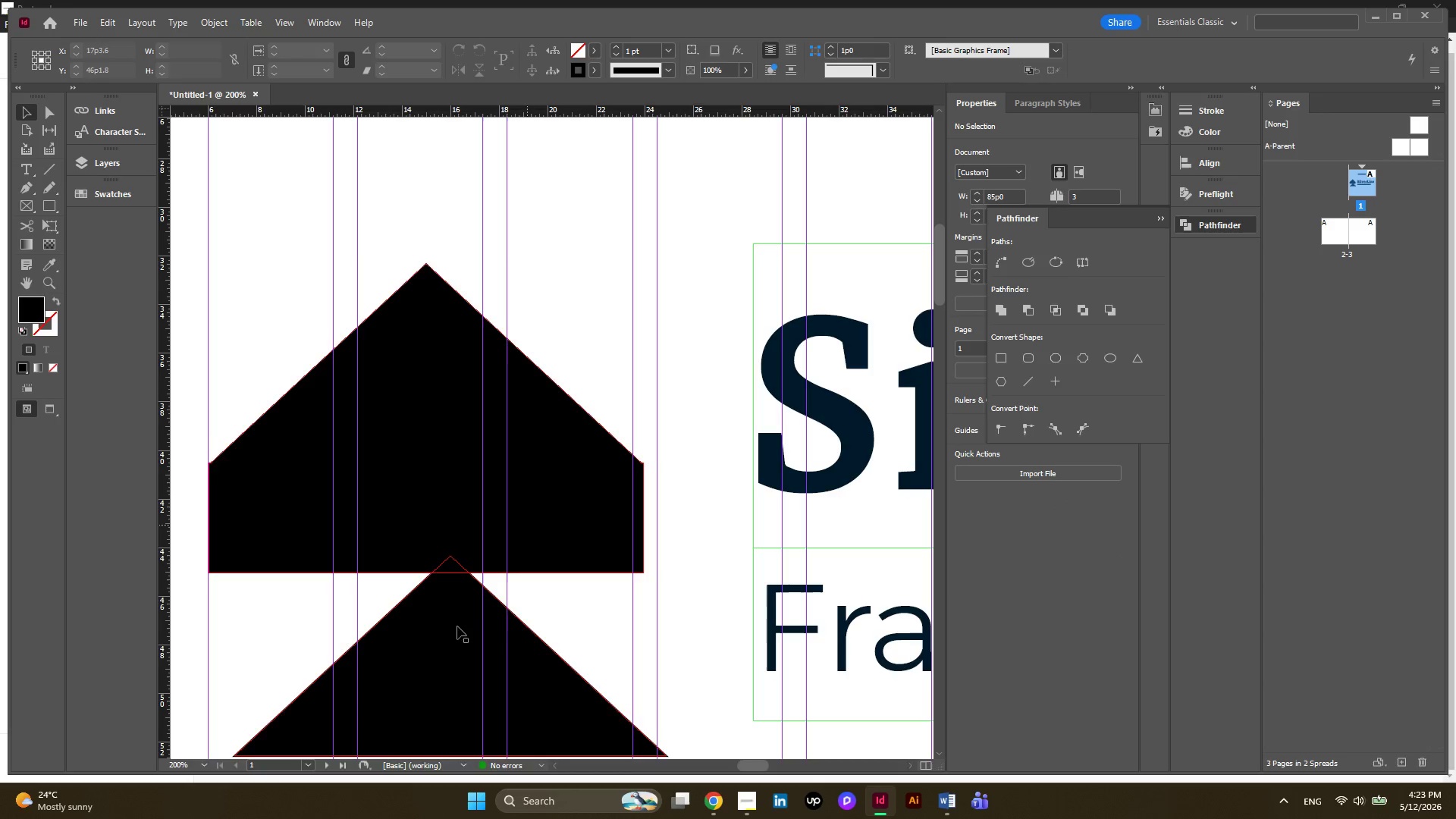 
left_click_drag(start_coordinate=[455, 630], to_coordinate=[446, 450])
 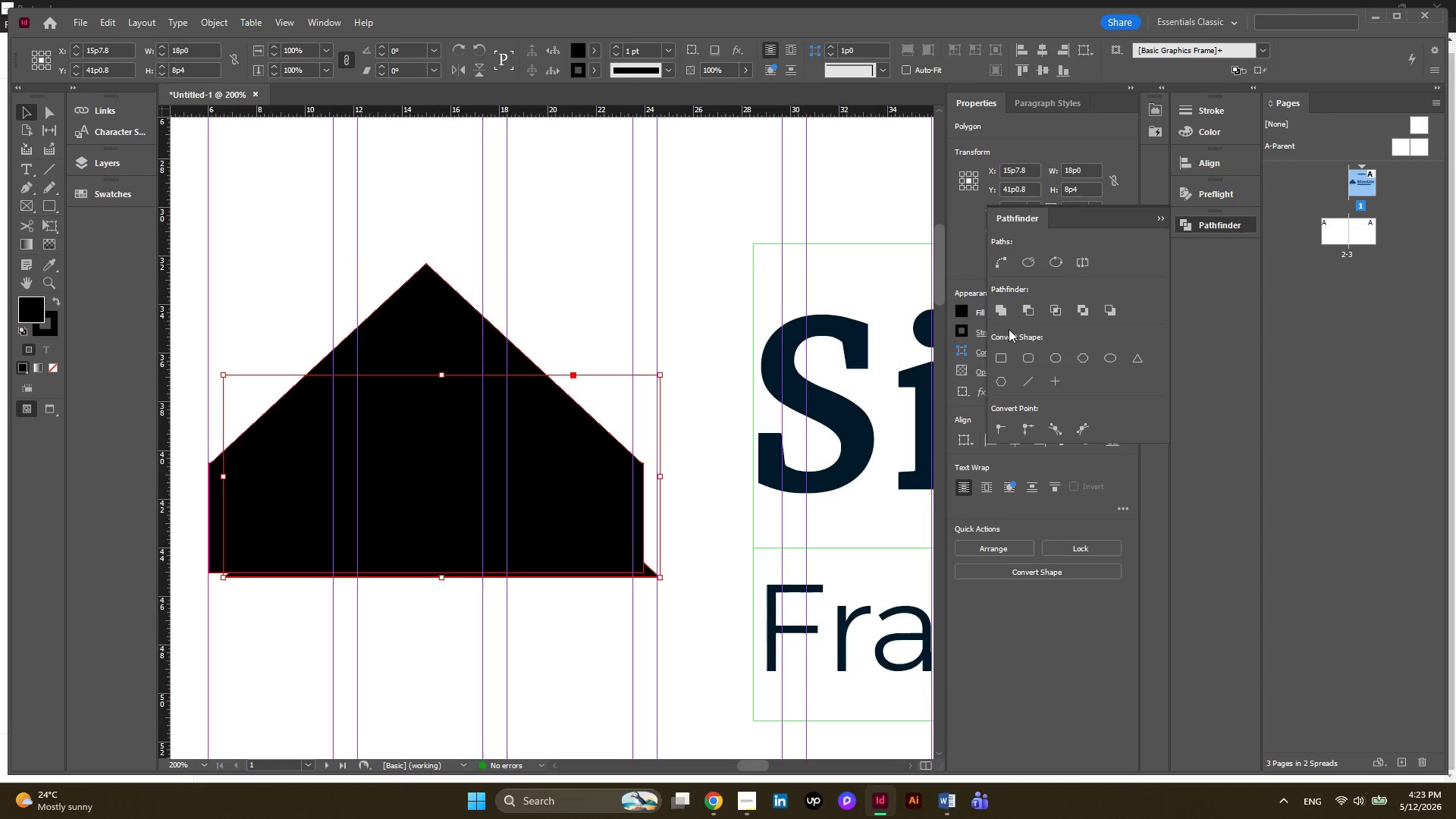 
left_click([1154, 215])
 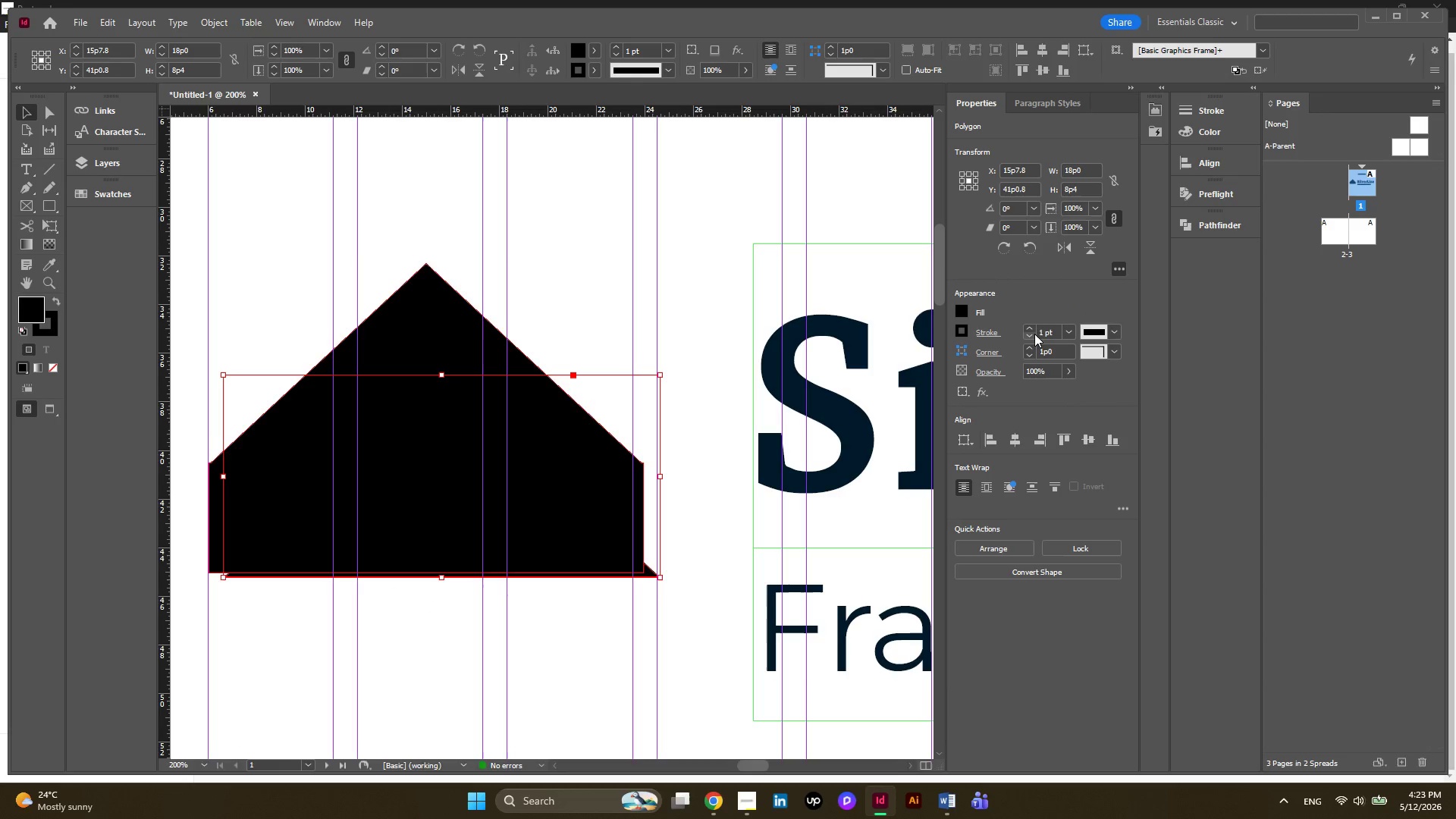 
double_click([1033, 334])
 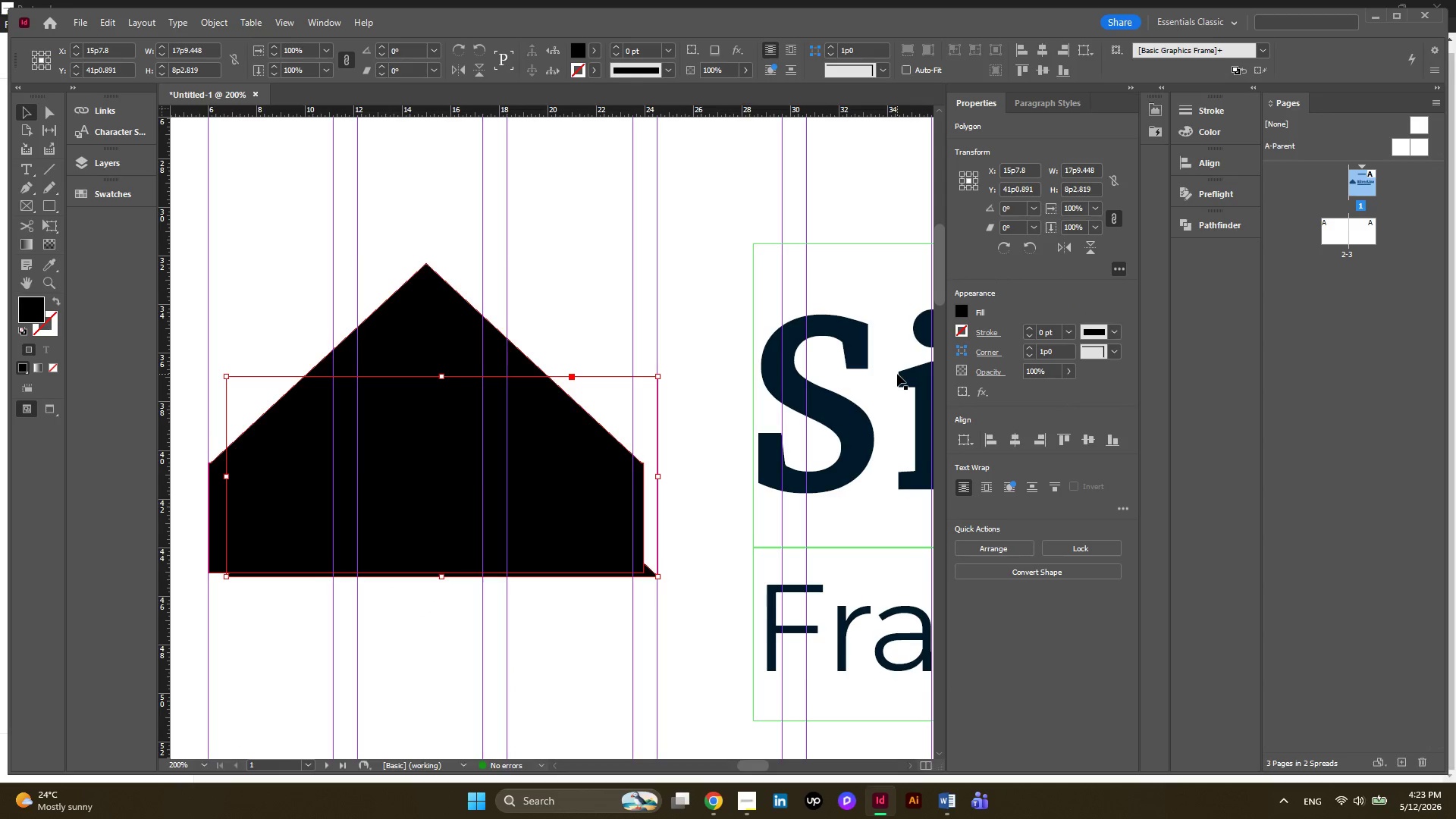 
left_click([965, 309])
 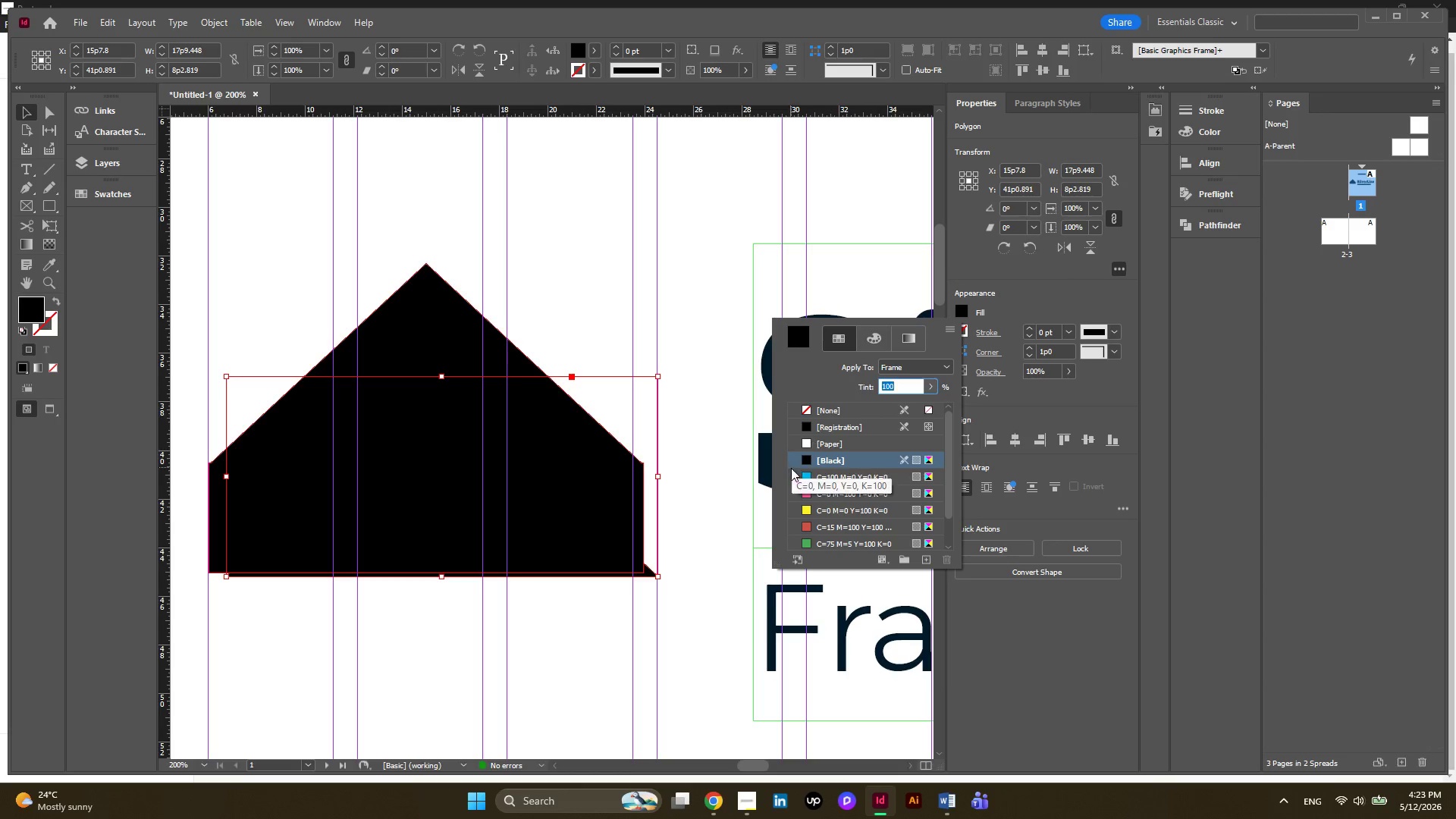 
left_click([807, 435])
 